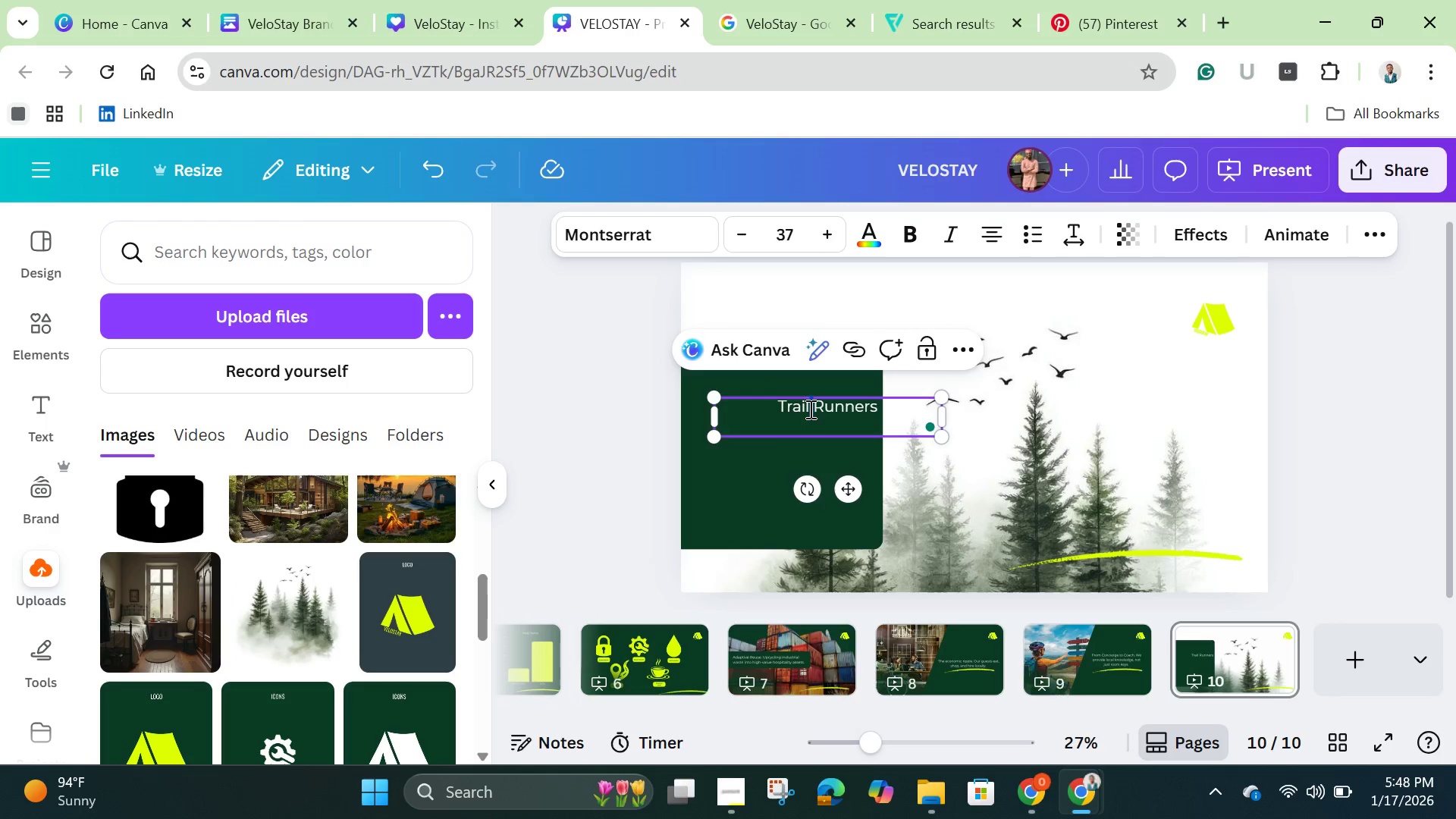 
triple_click([809, 409])
 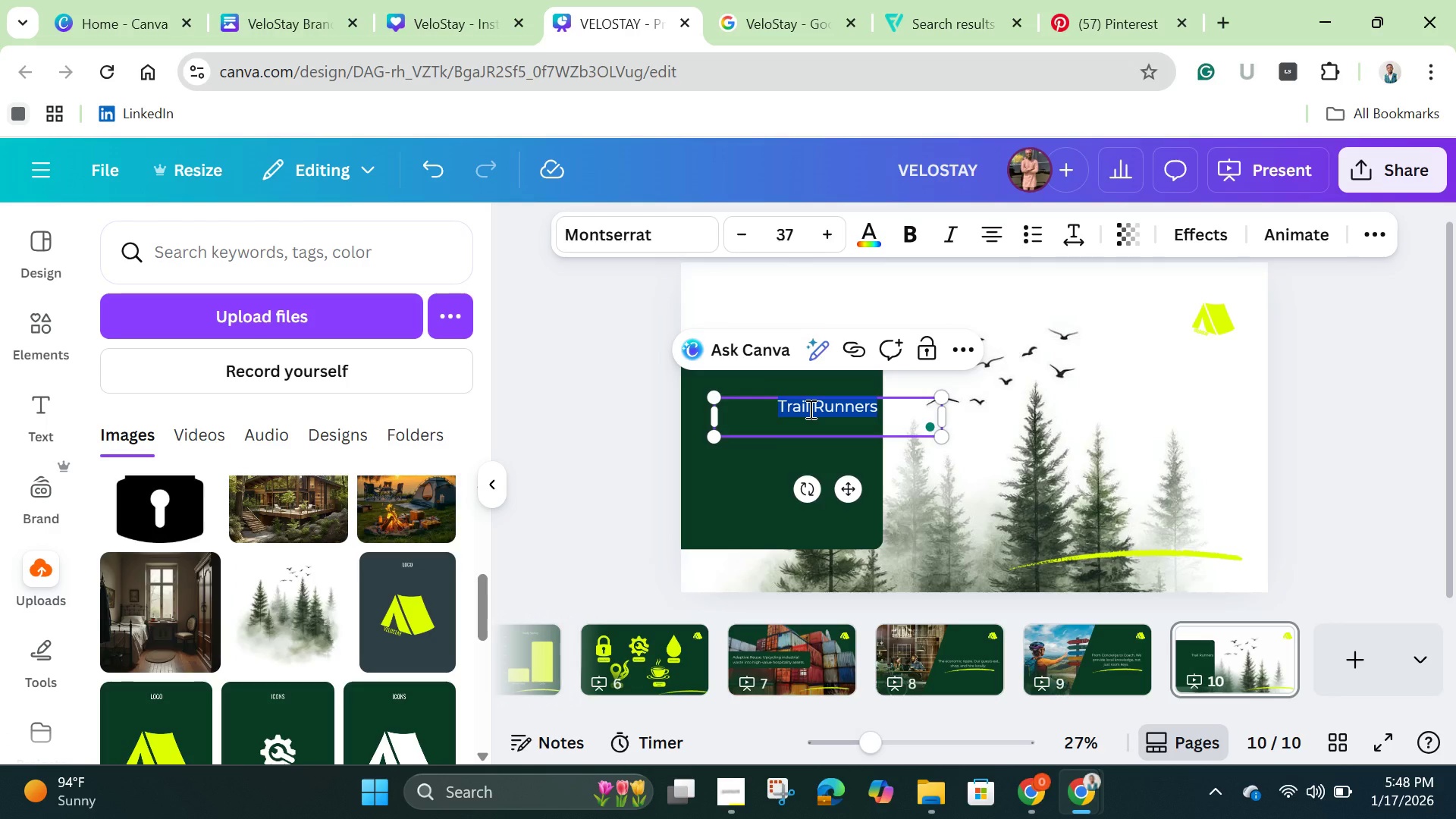 
right_click([809, 409])
 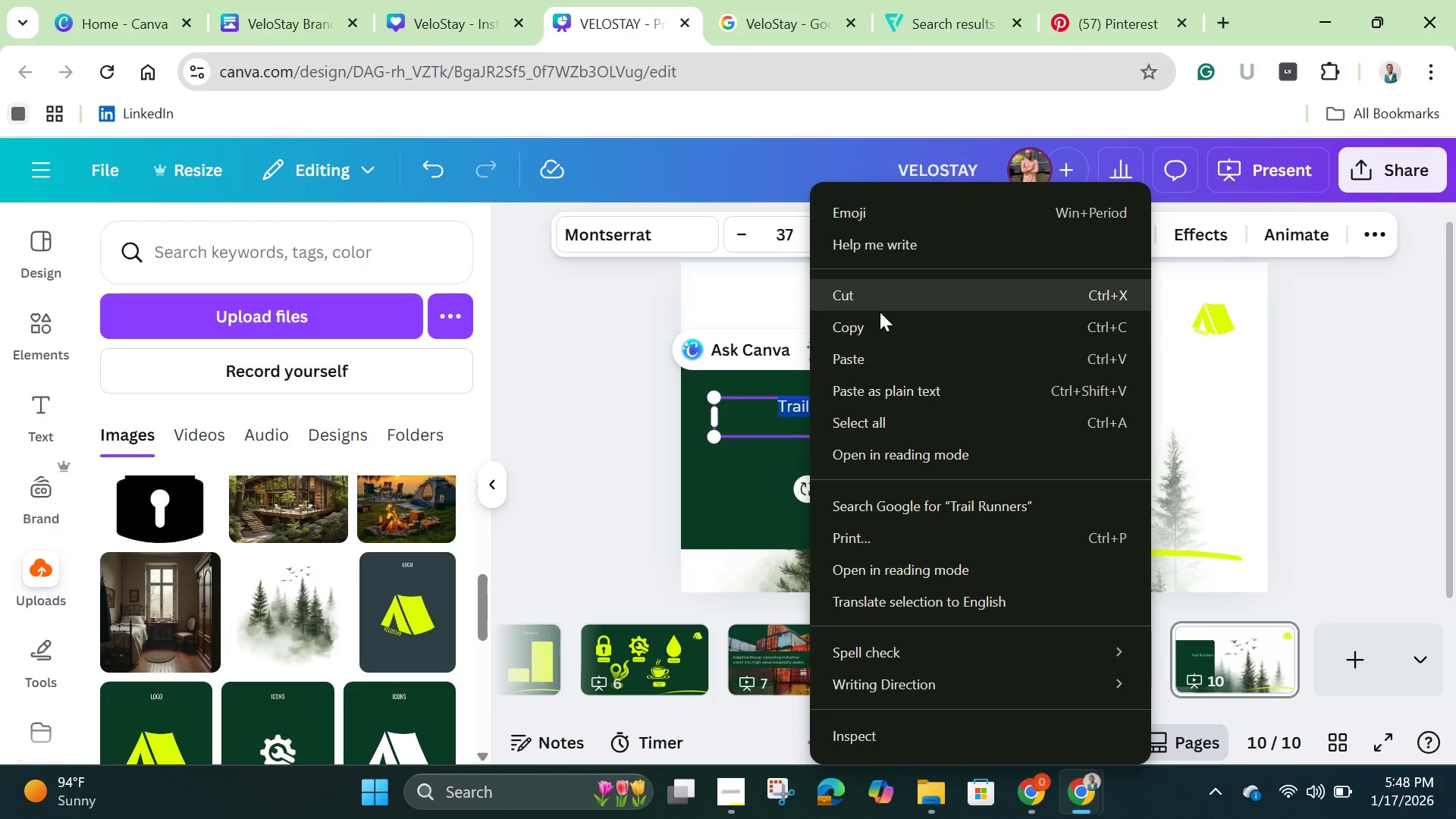 
left_click([873, 333])
 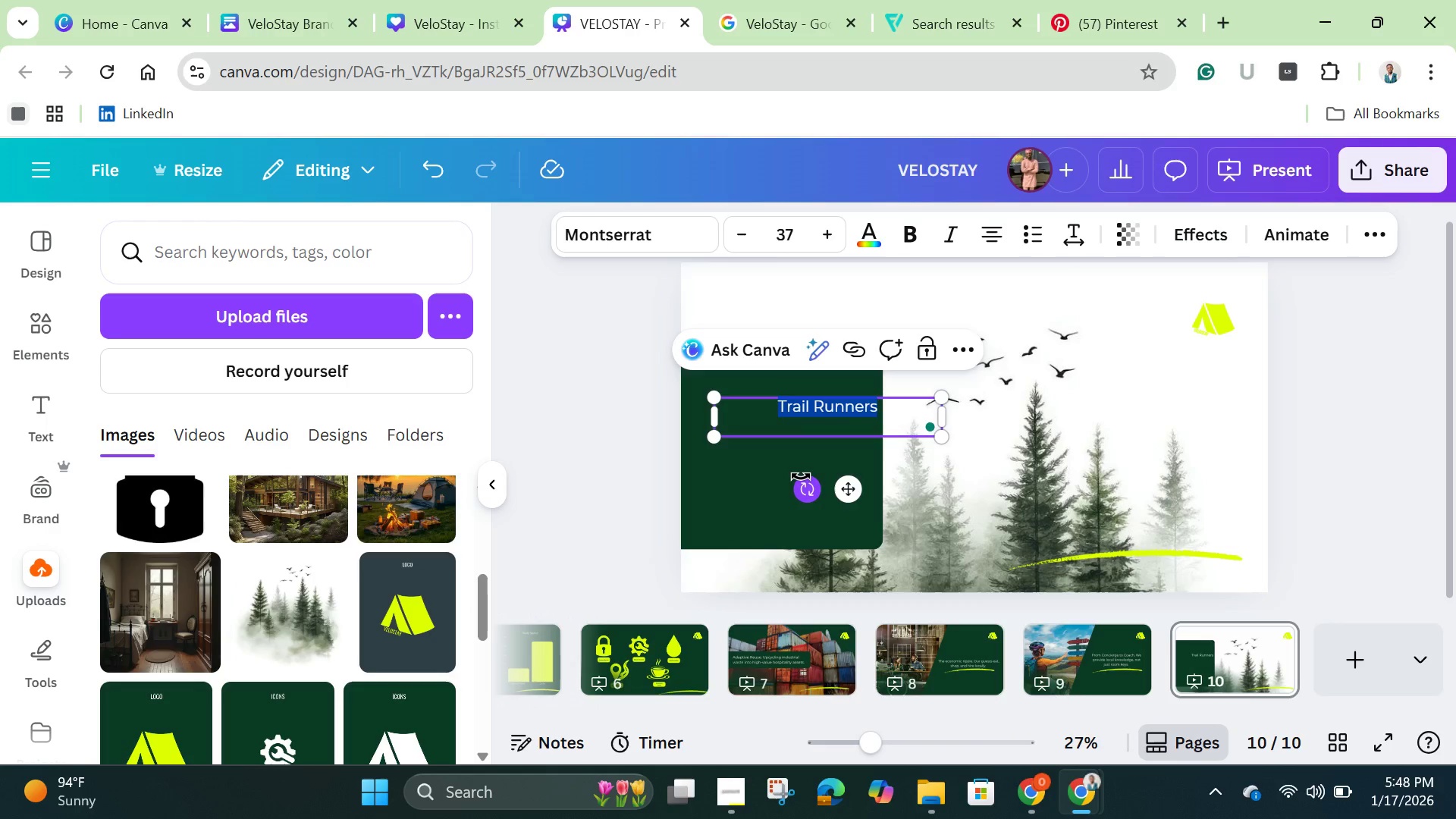 
left_click([801, 476])
 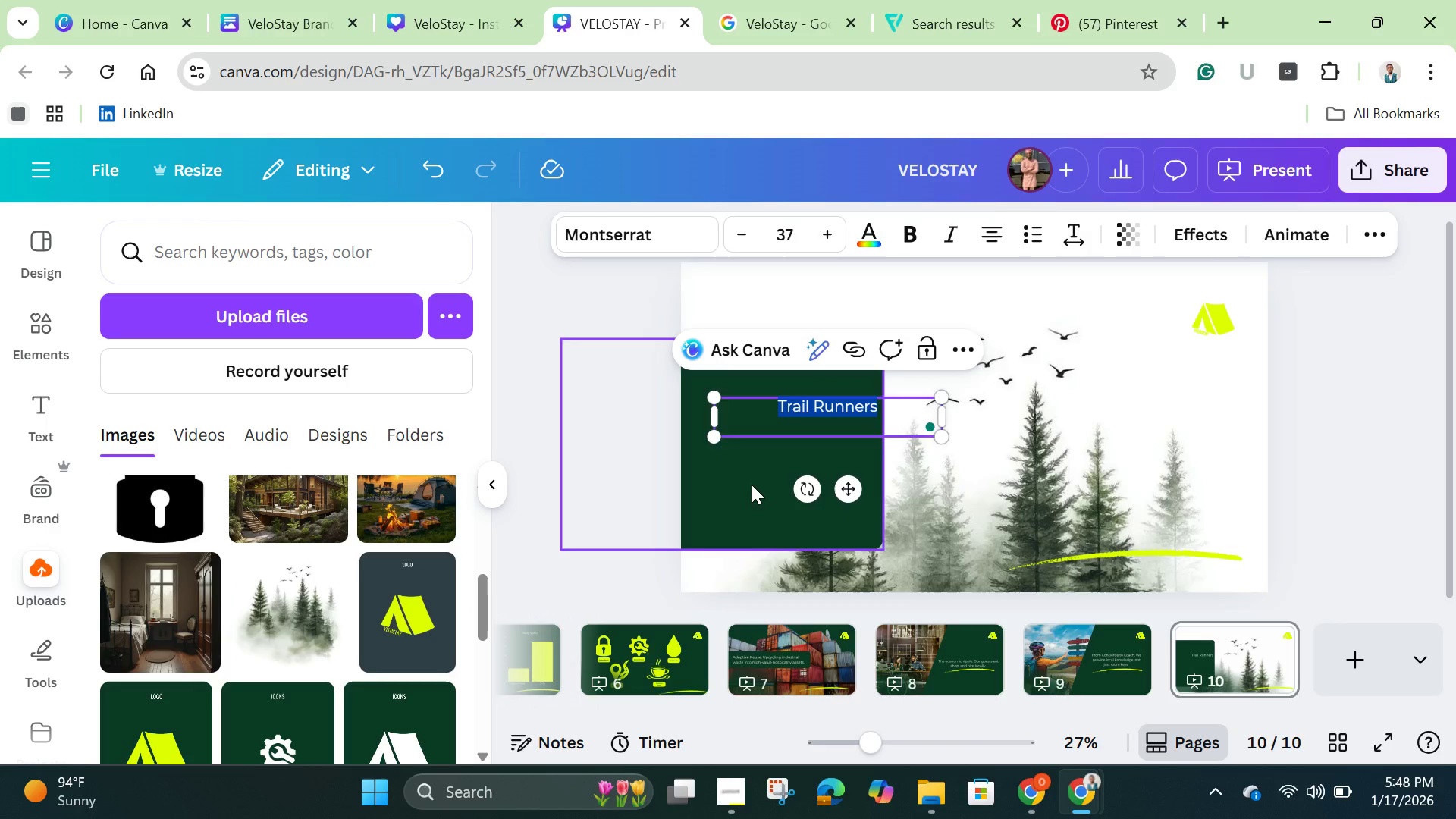 
left_click([752, 485])
 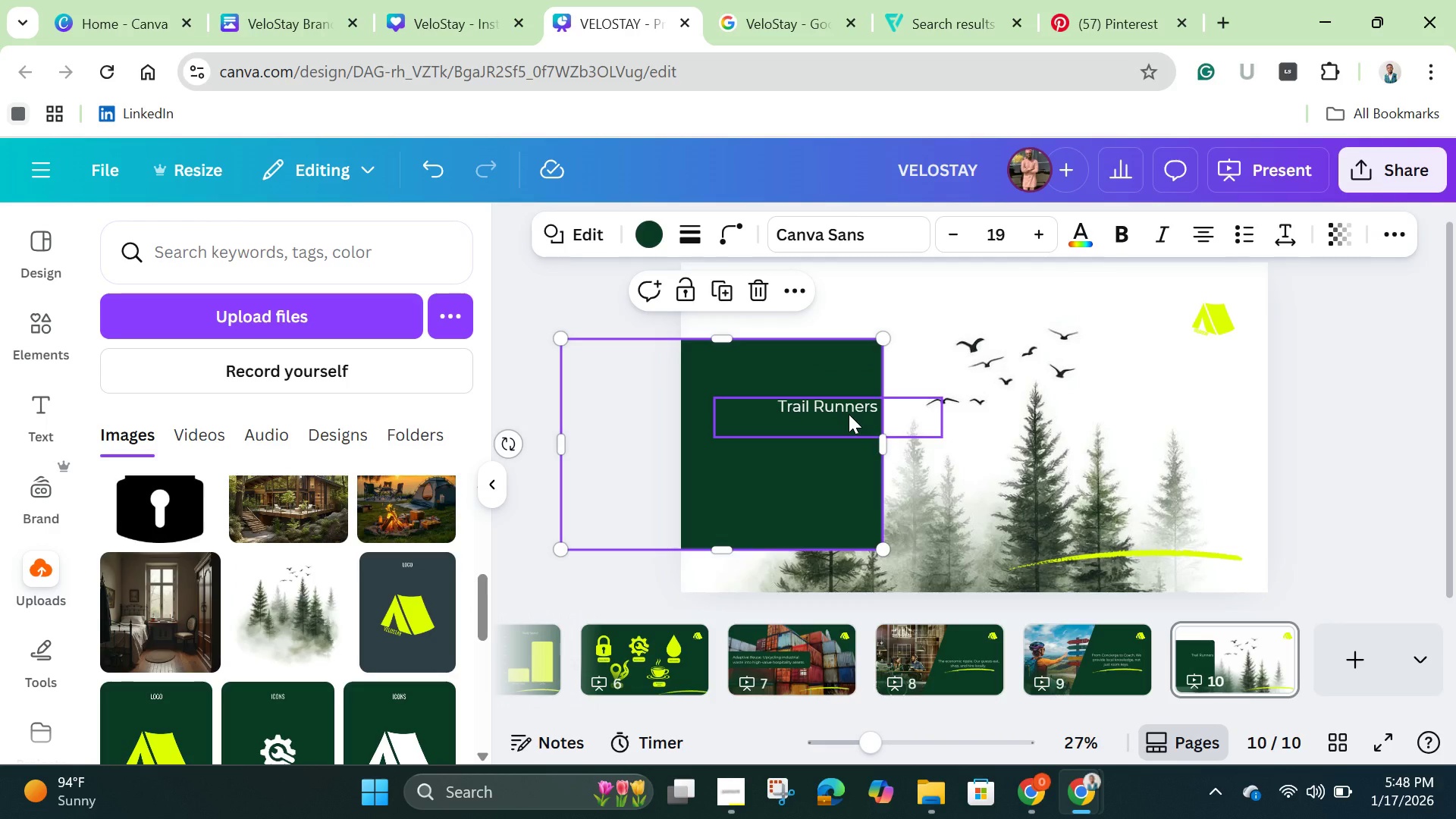 
left_click([877, 408])
 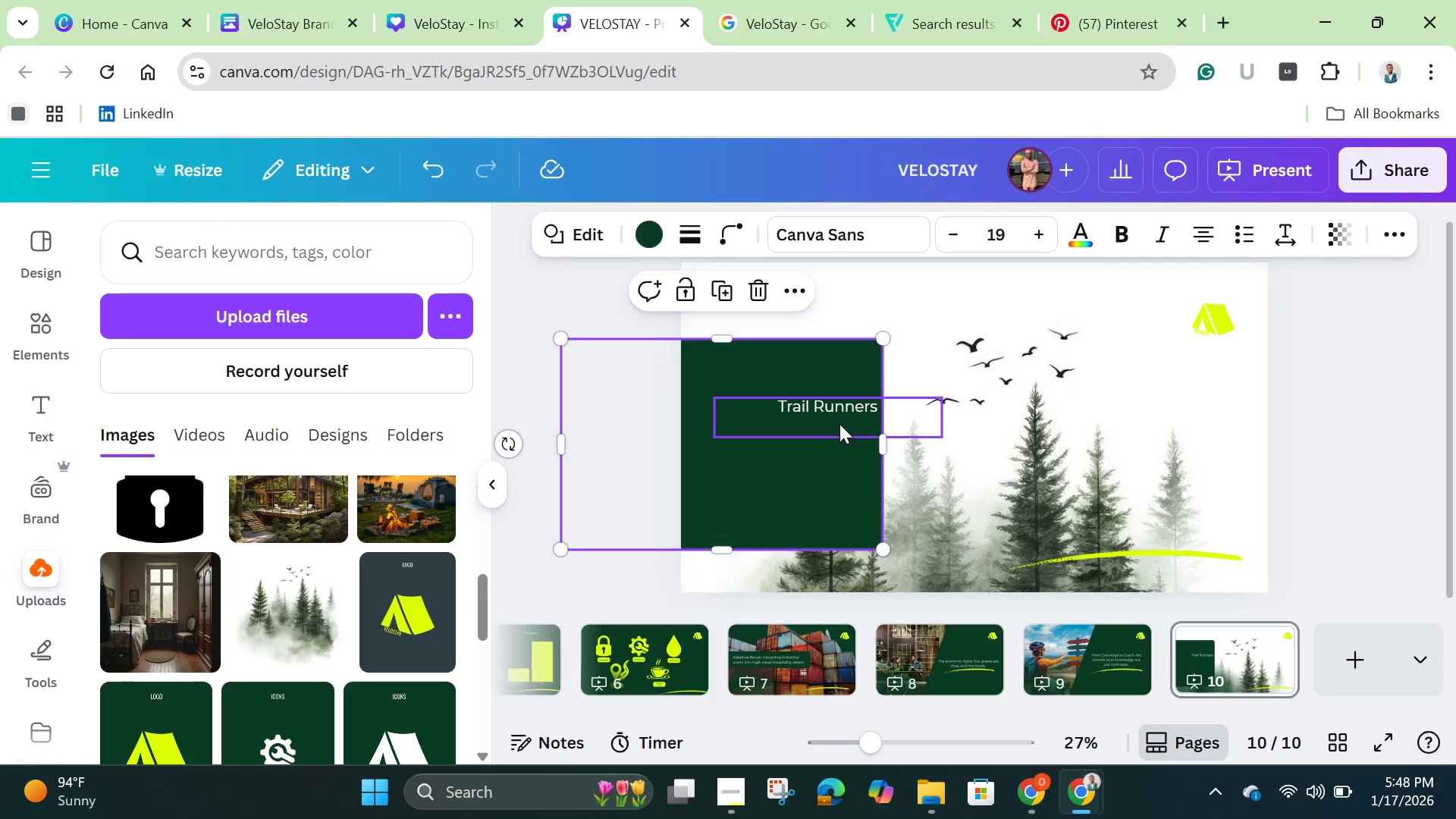 
left_click([836, 421])
 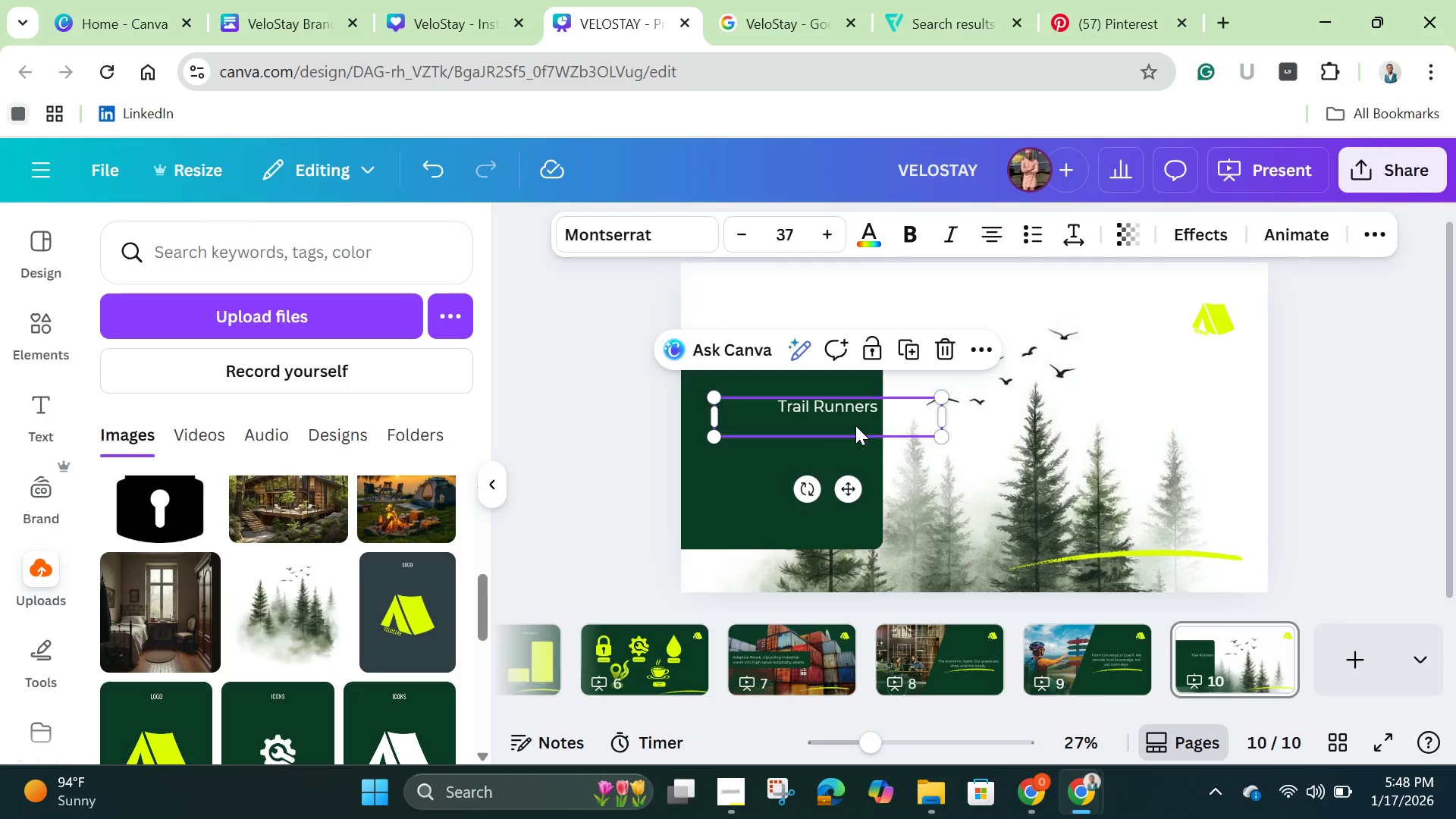 
left_click([853, 427])
 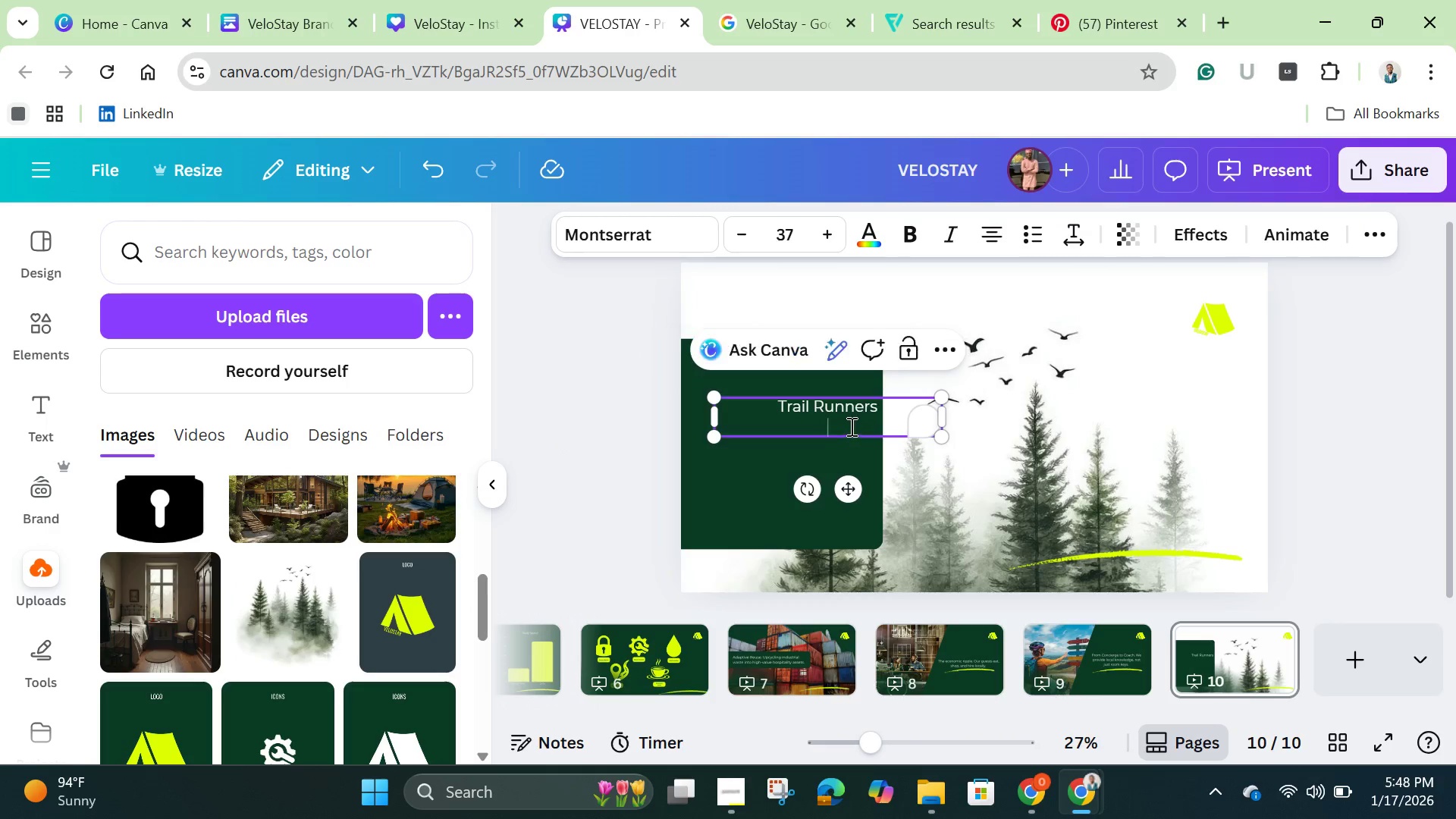 
left_click([850, 426])
 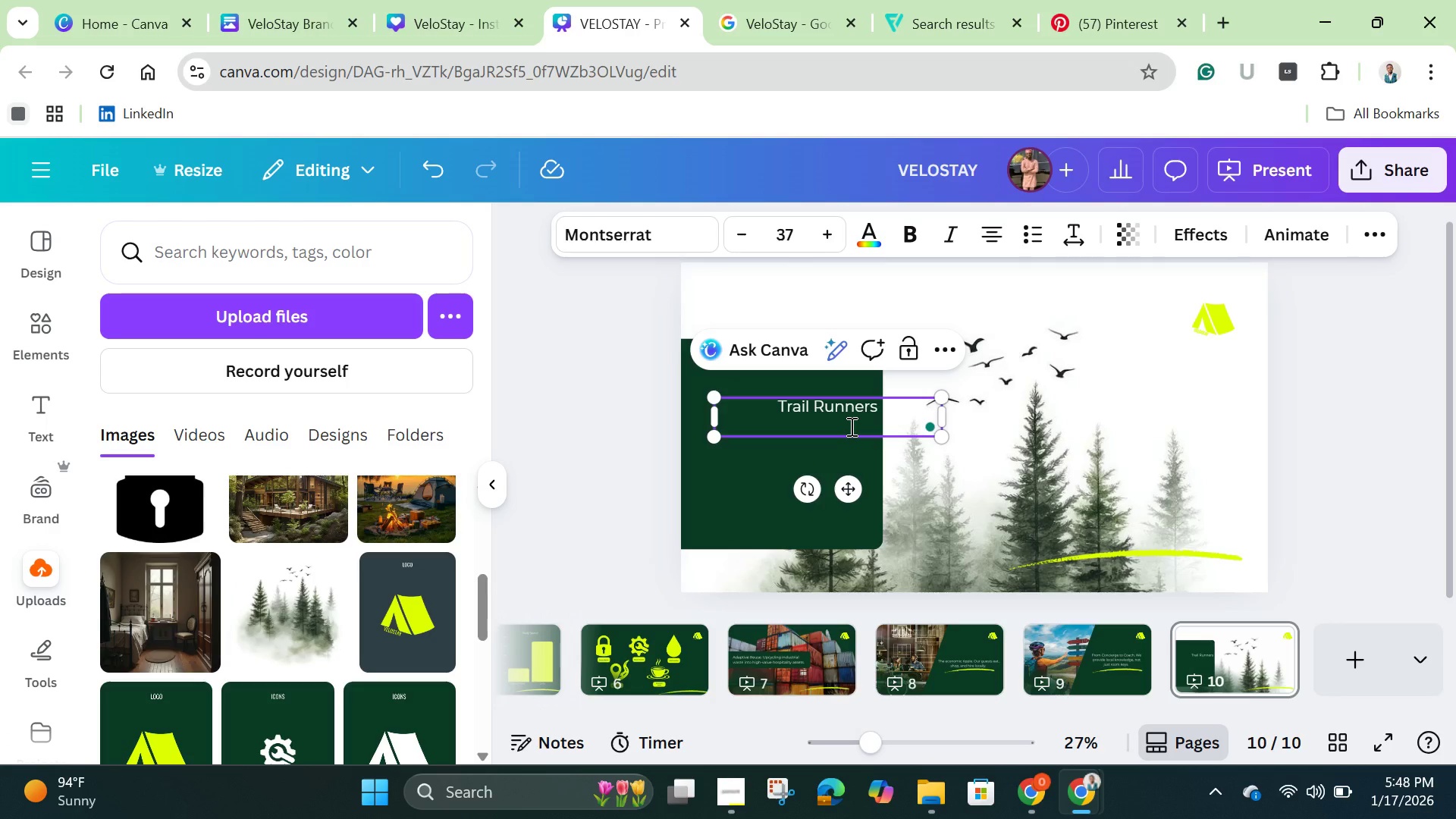 
type(Bird Watchers)
 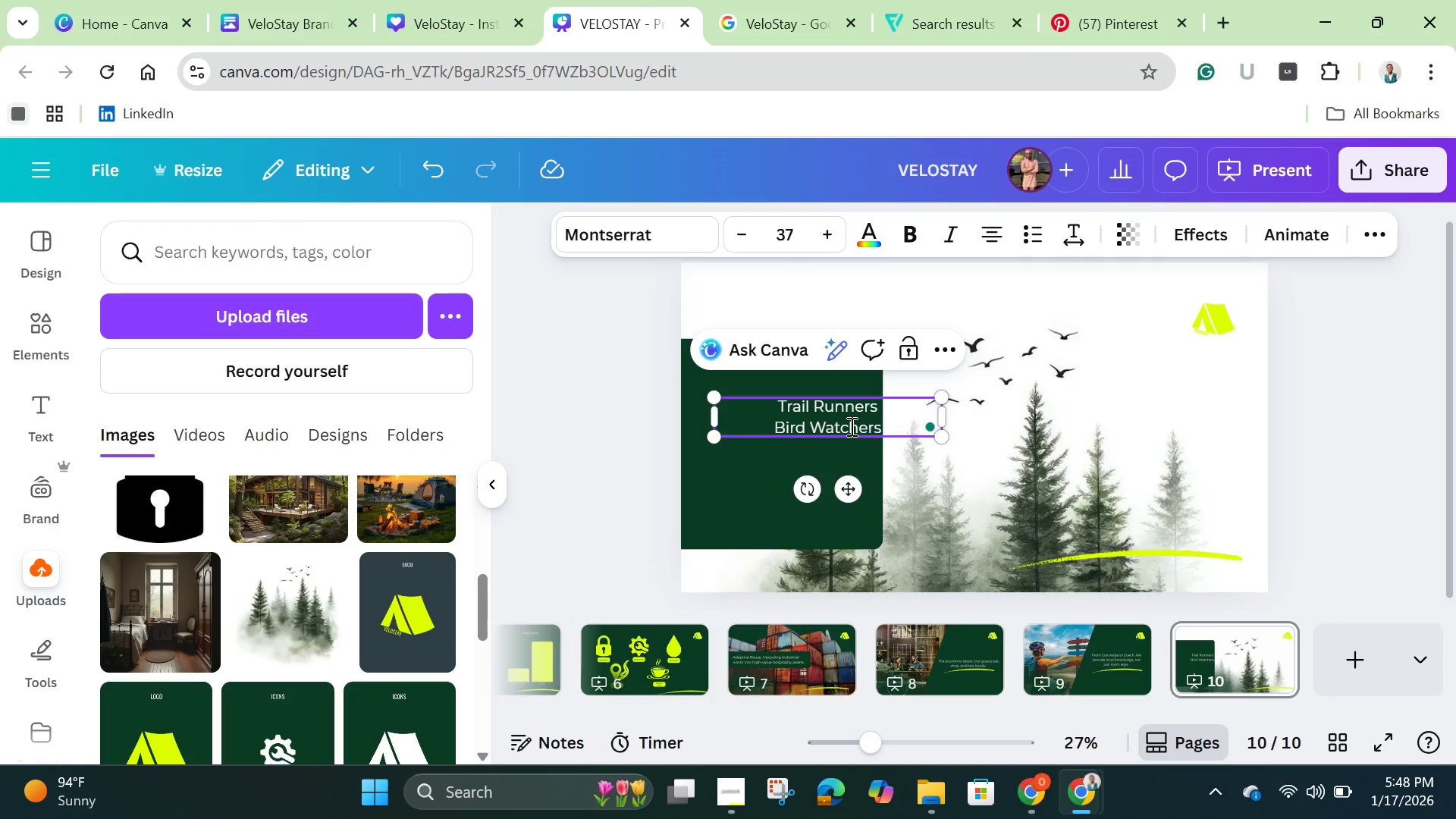 
key(Enter)
 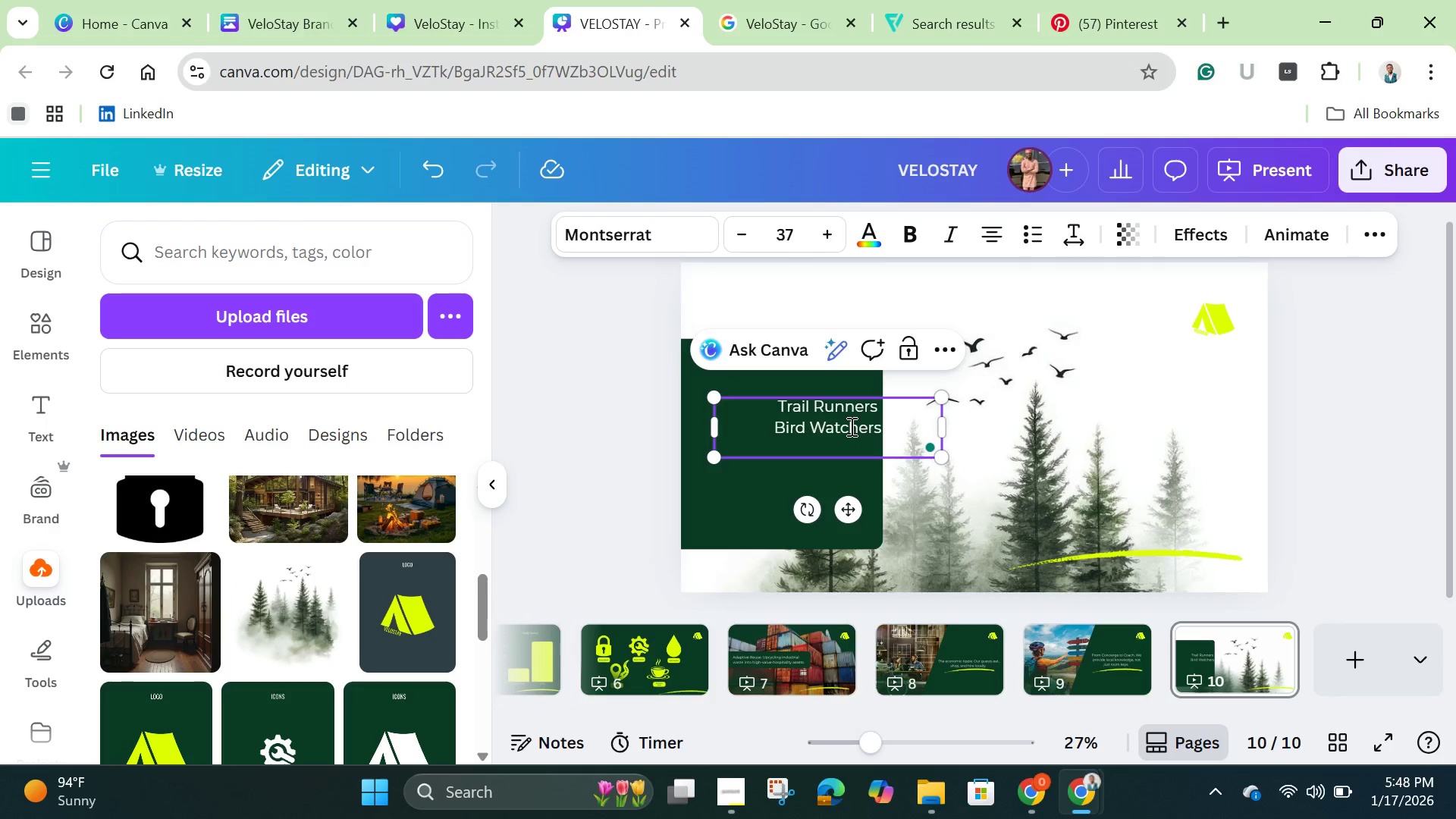 
type(Astrophotographers)
 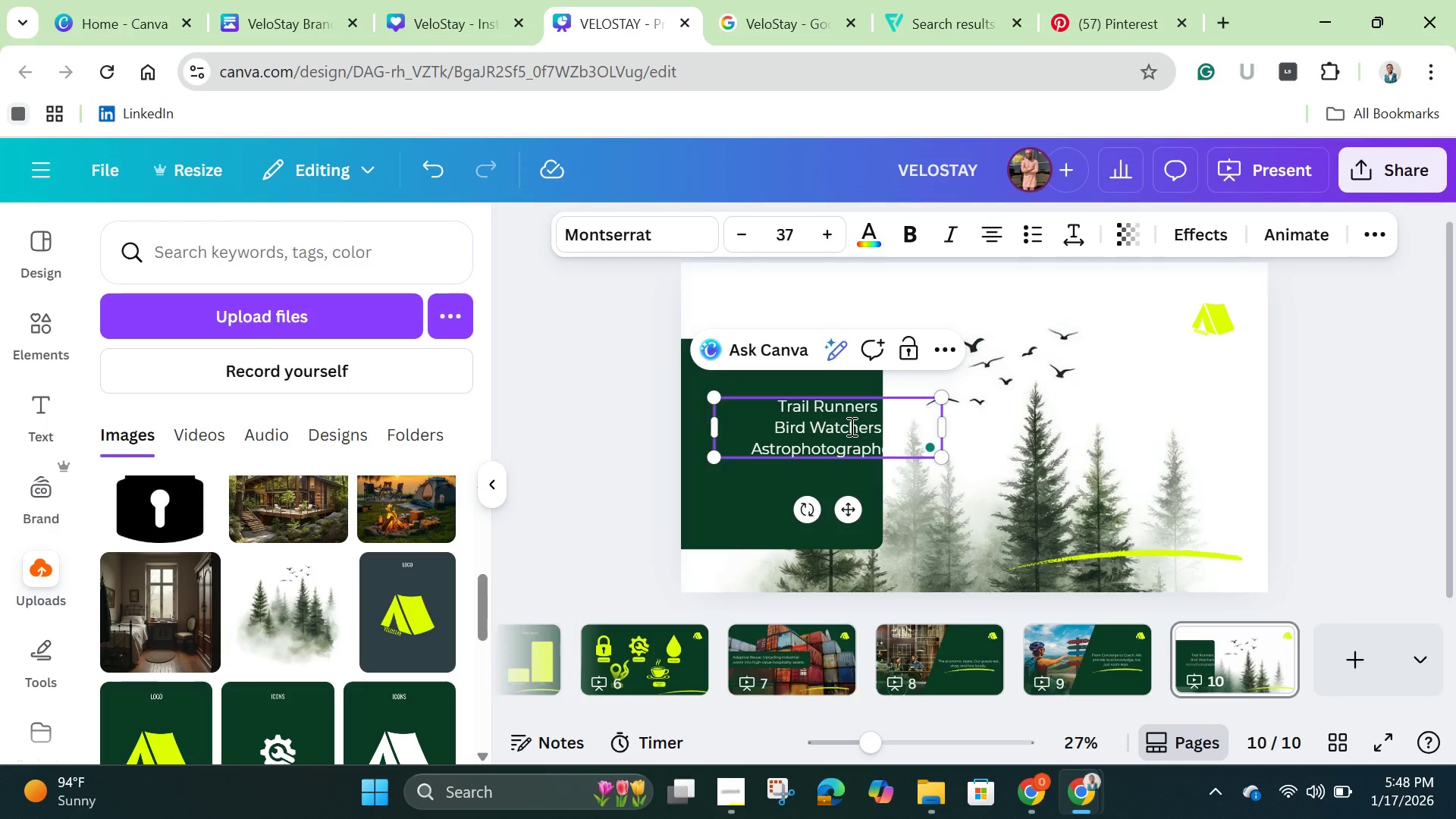 
wait(5.48)
 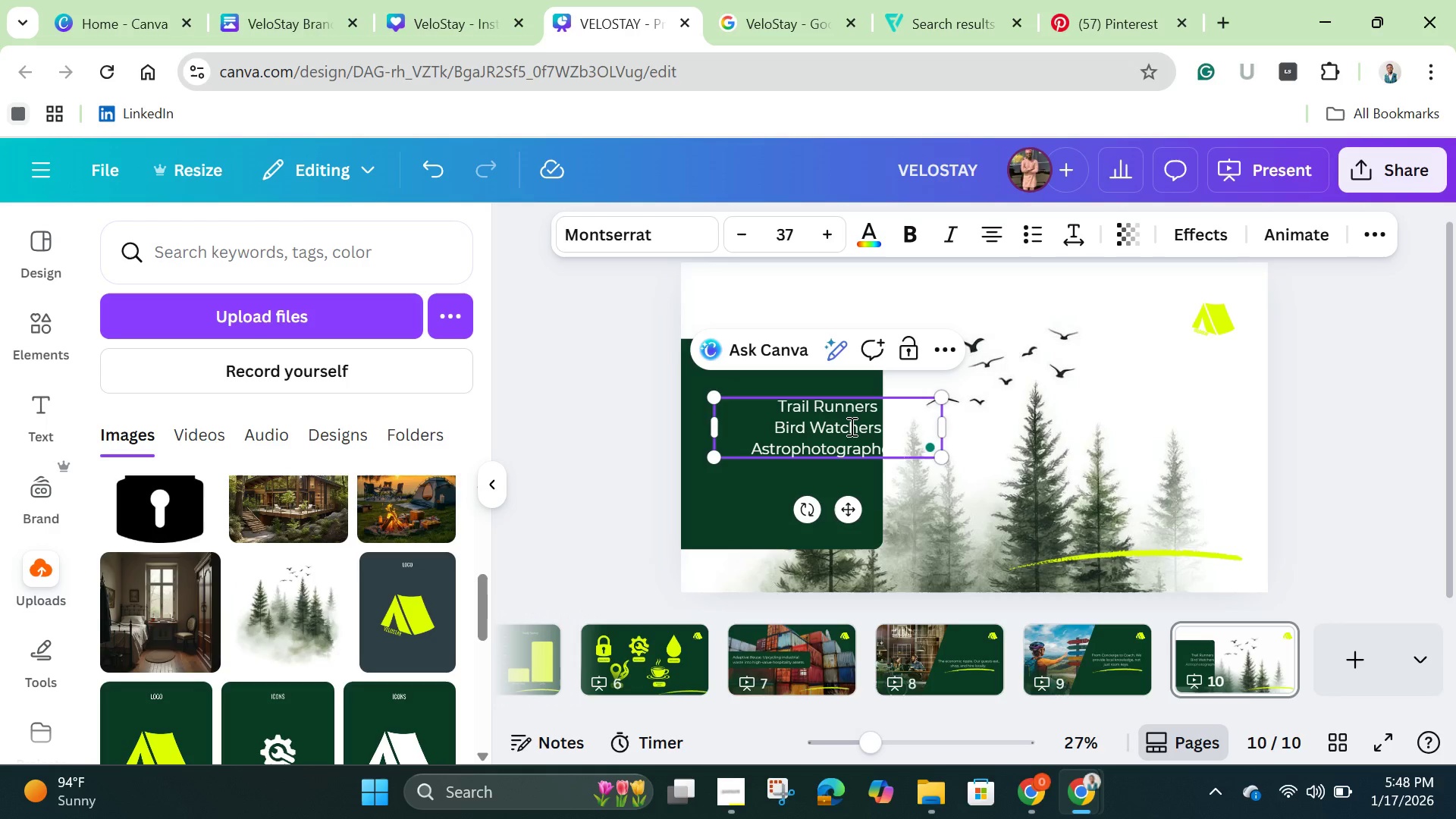 
left_click([921, 528])
 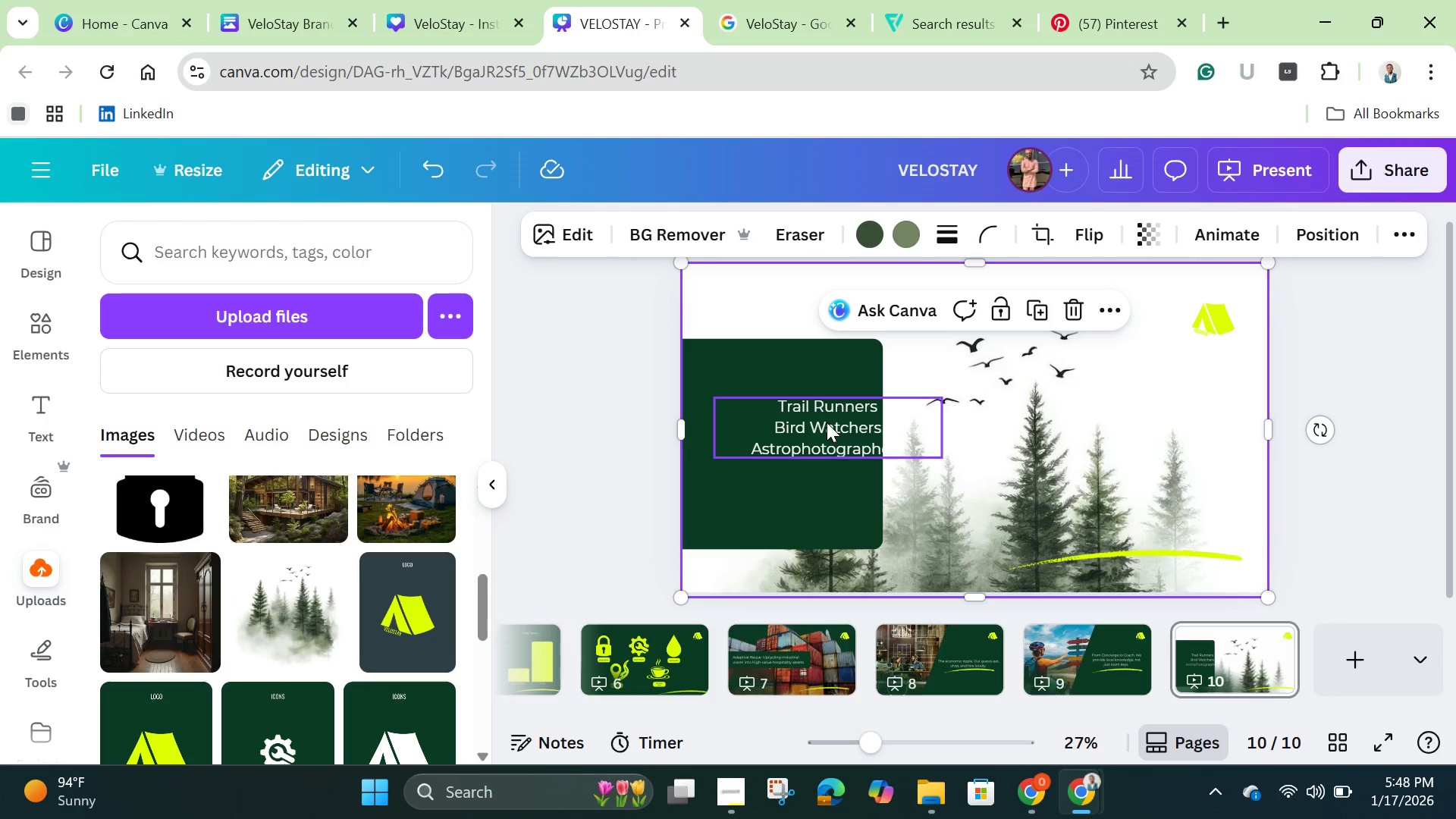 
left_click_drag(start_coordinate=[827, 422], to_coordinate=[800, 415])
 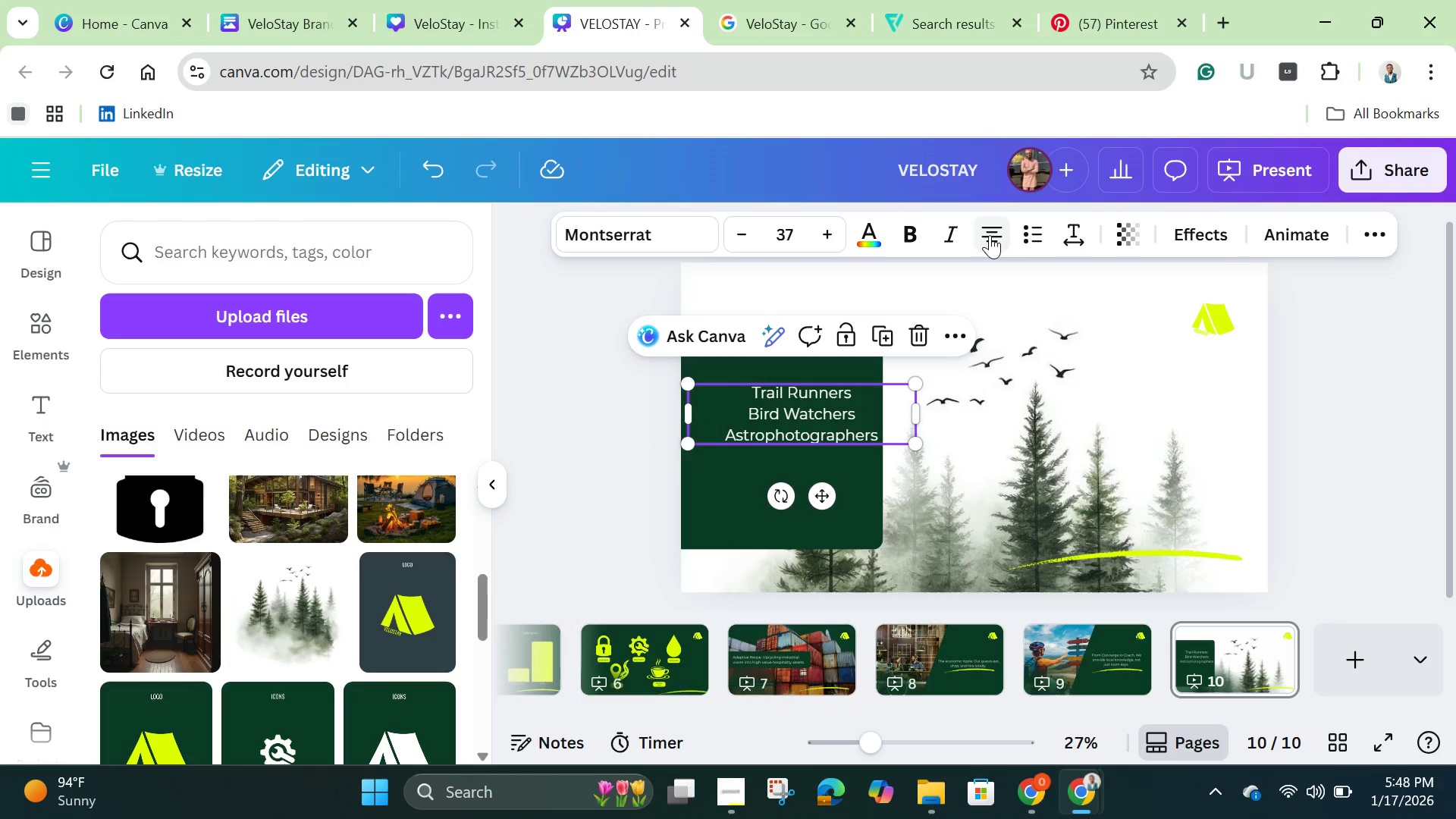 
left_click([990, 235])
 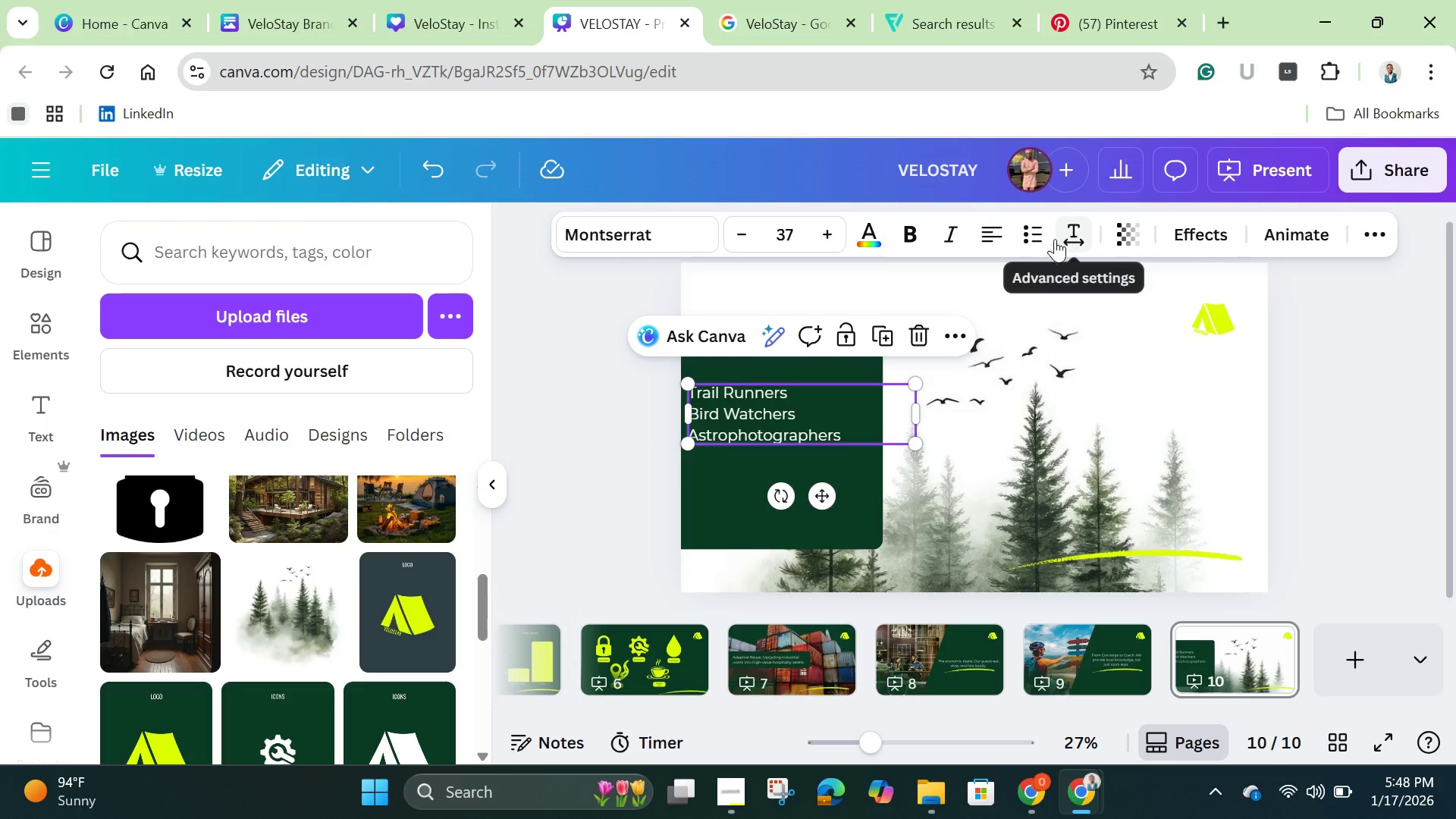 
left_click([1033, 239])
 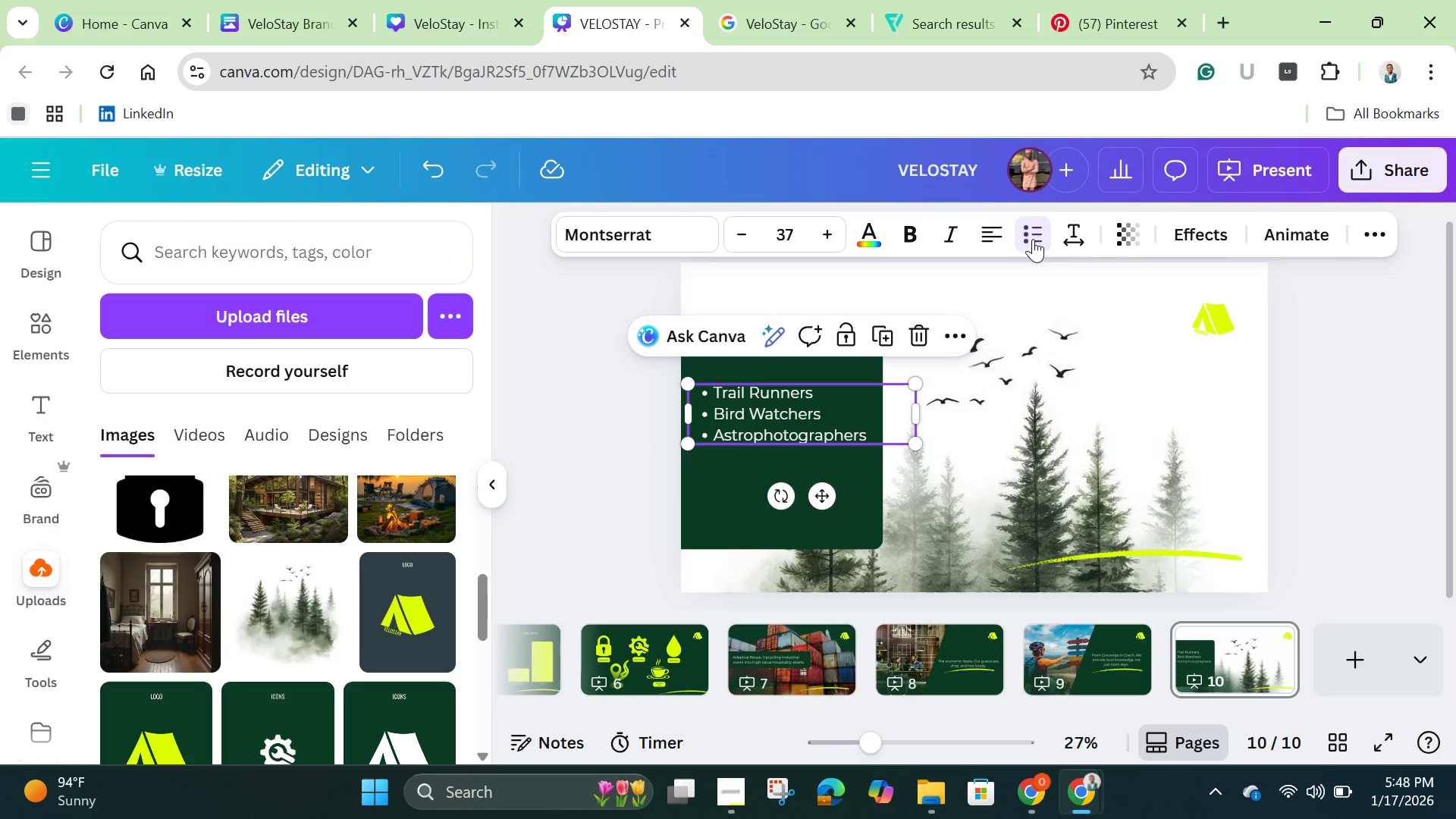 
left_click([1033, 239])
 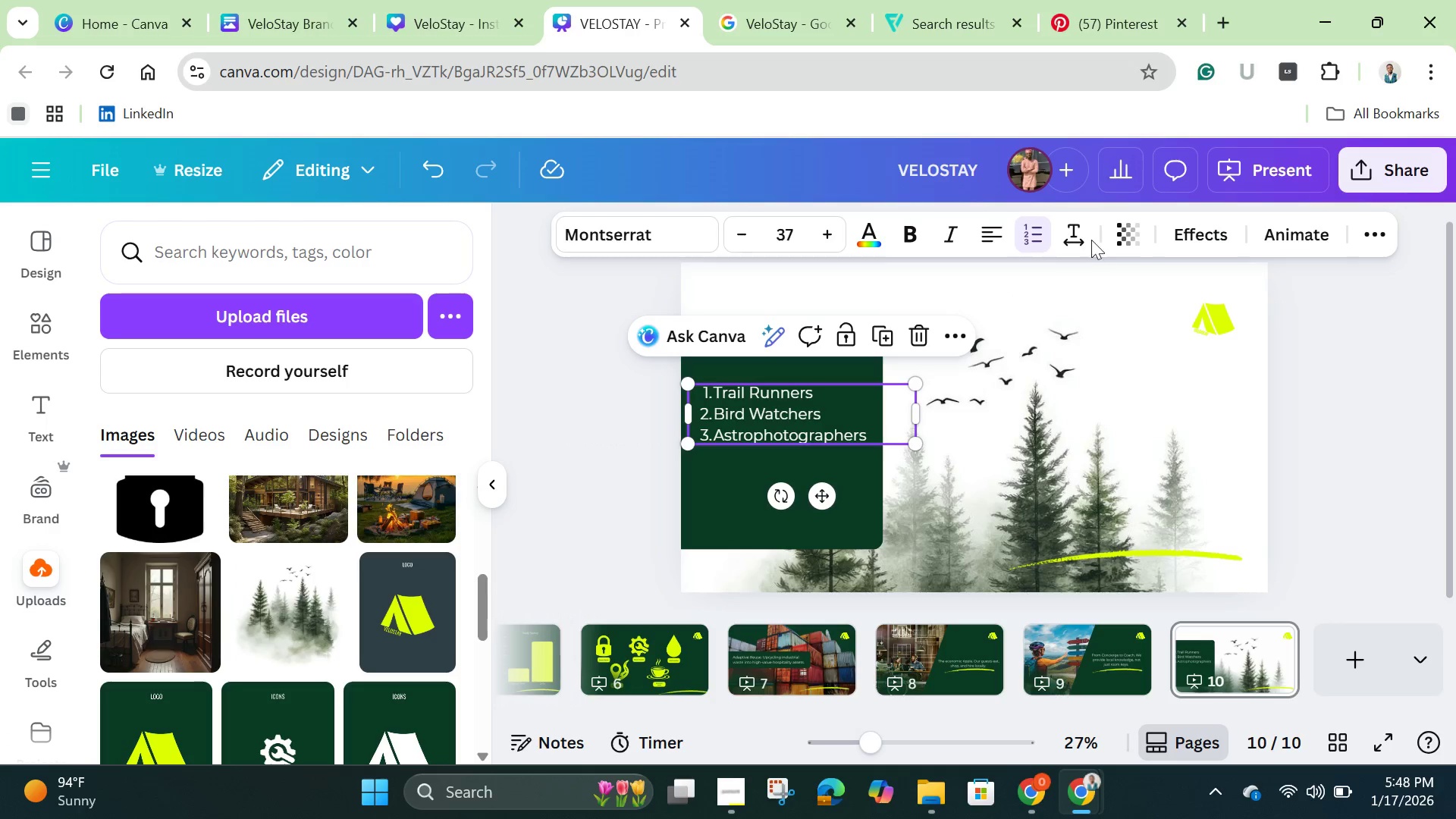 
left_click([1083, 238])
 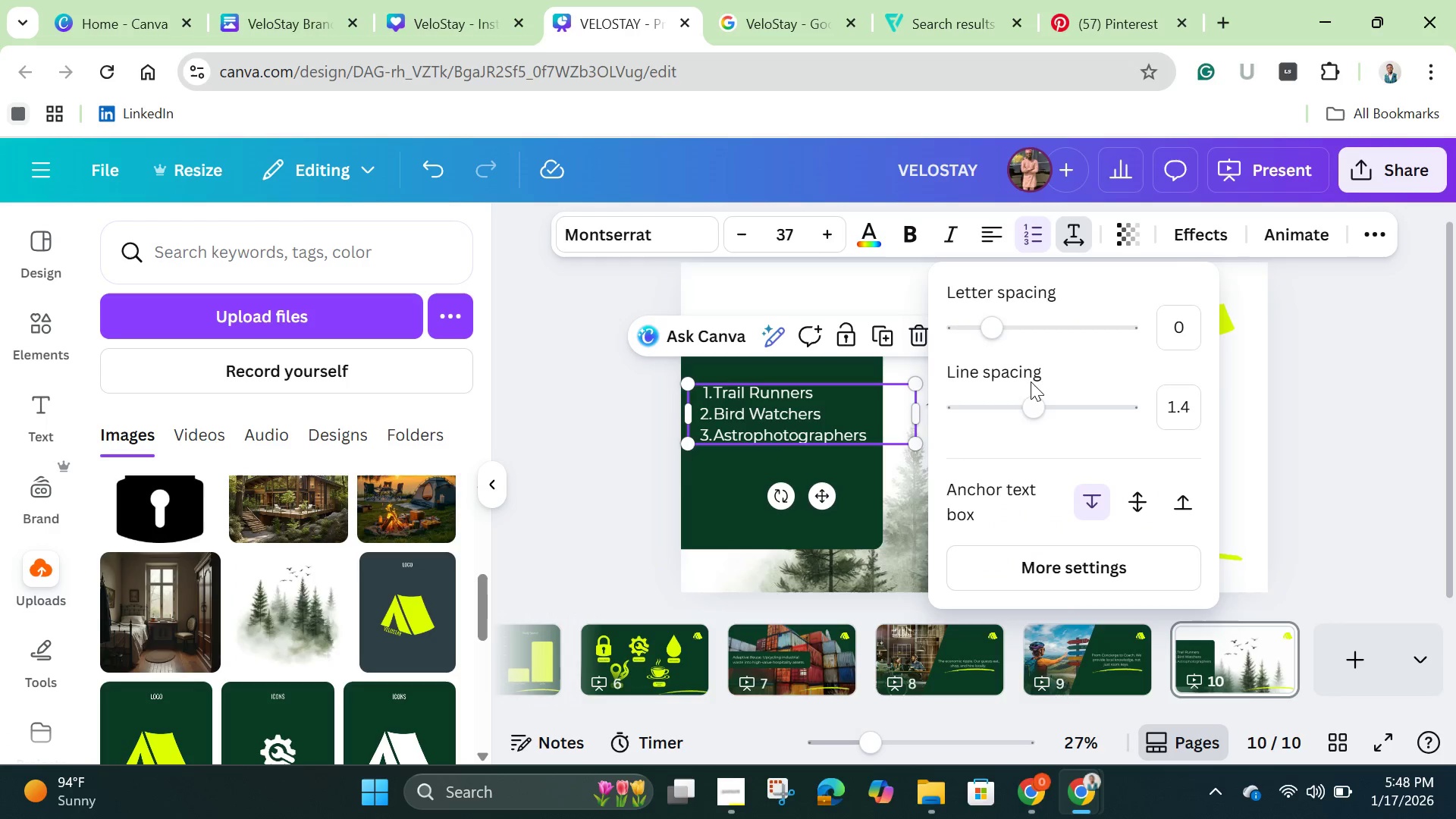 
left_click_drag(start_coordinate=[1042, 400], to_coordinate=[1090, 426])
 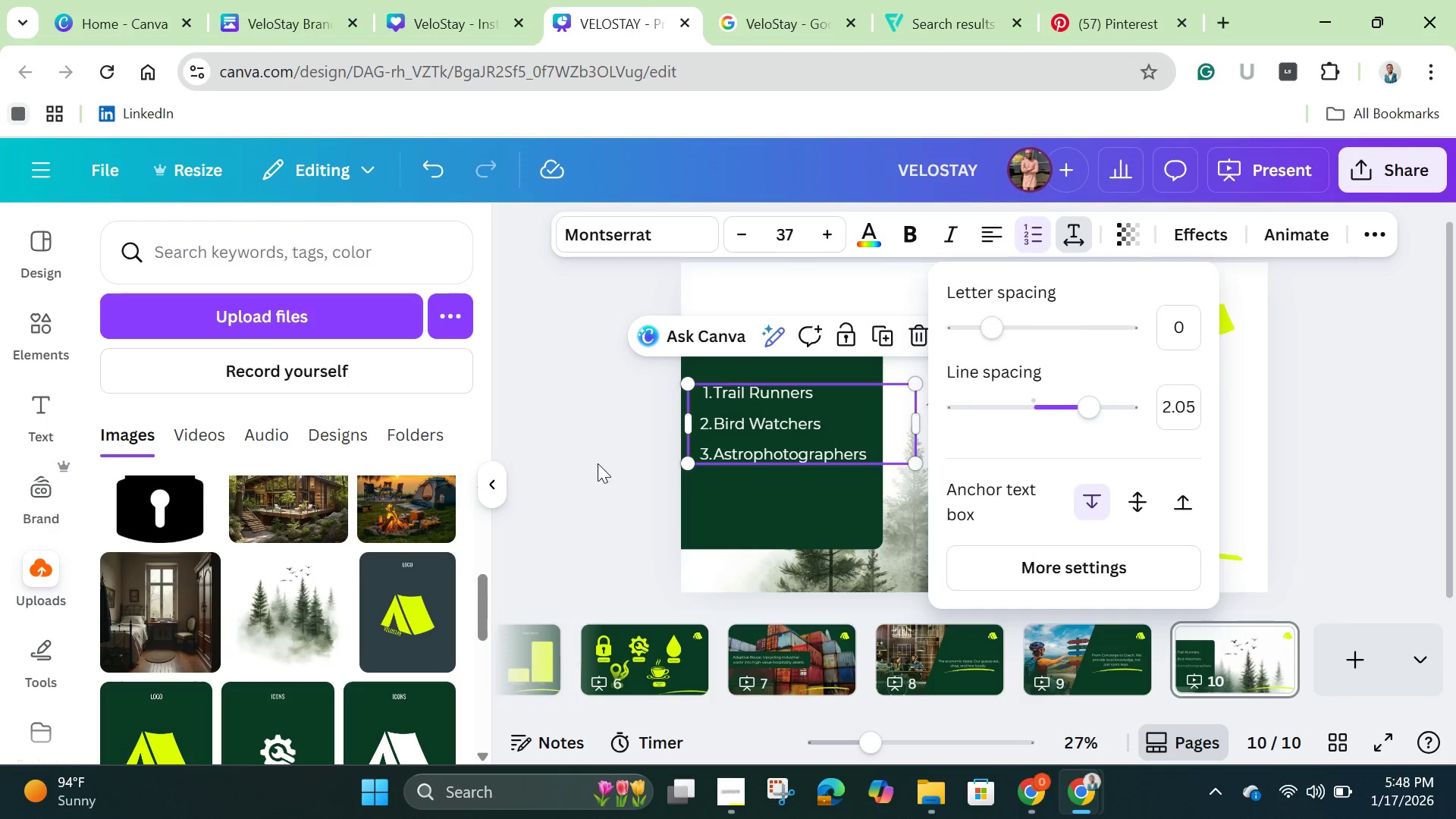 
left_click([595, 463])
 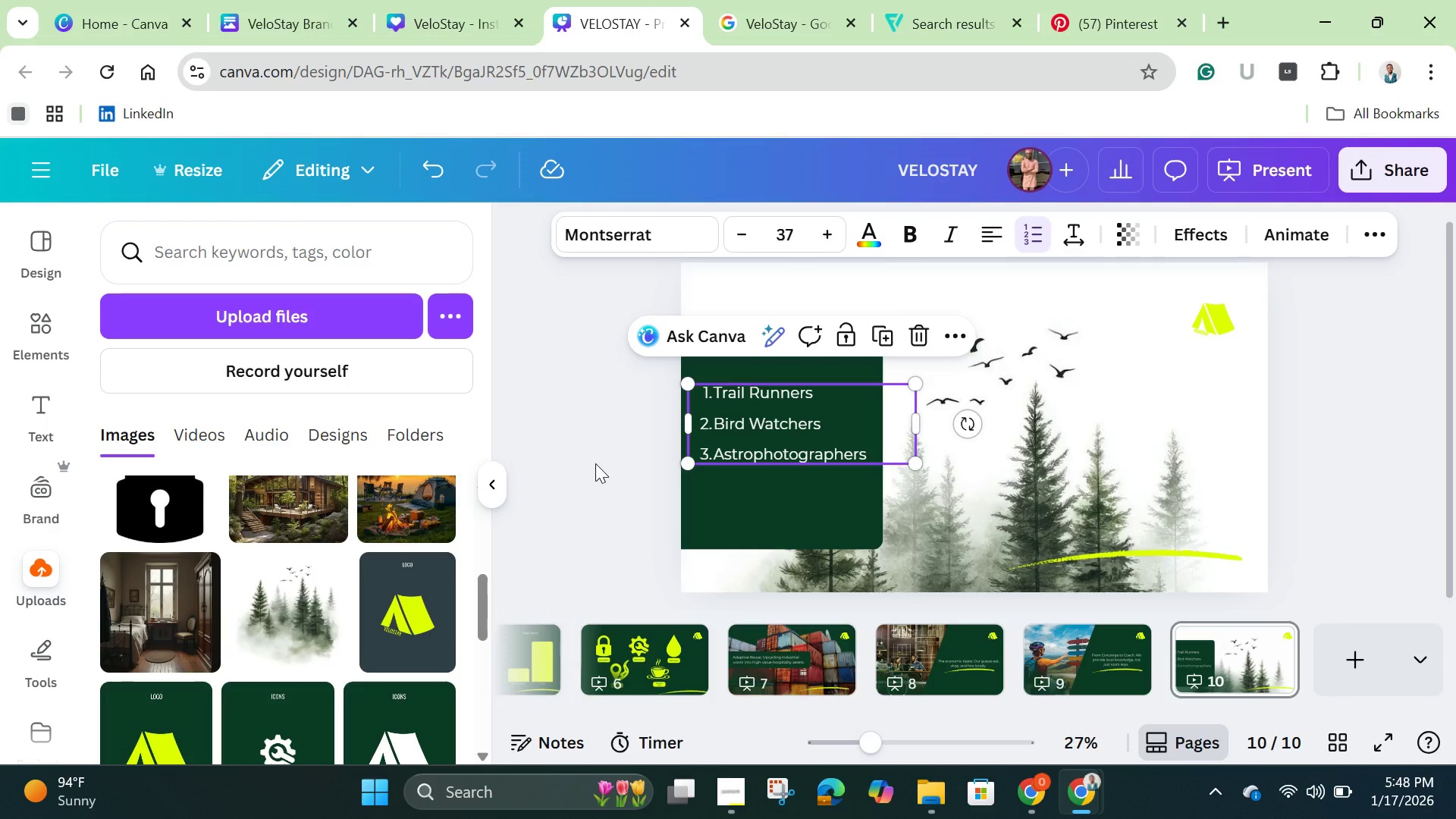 
left_click([595, 463])
 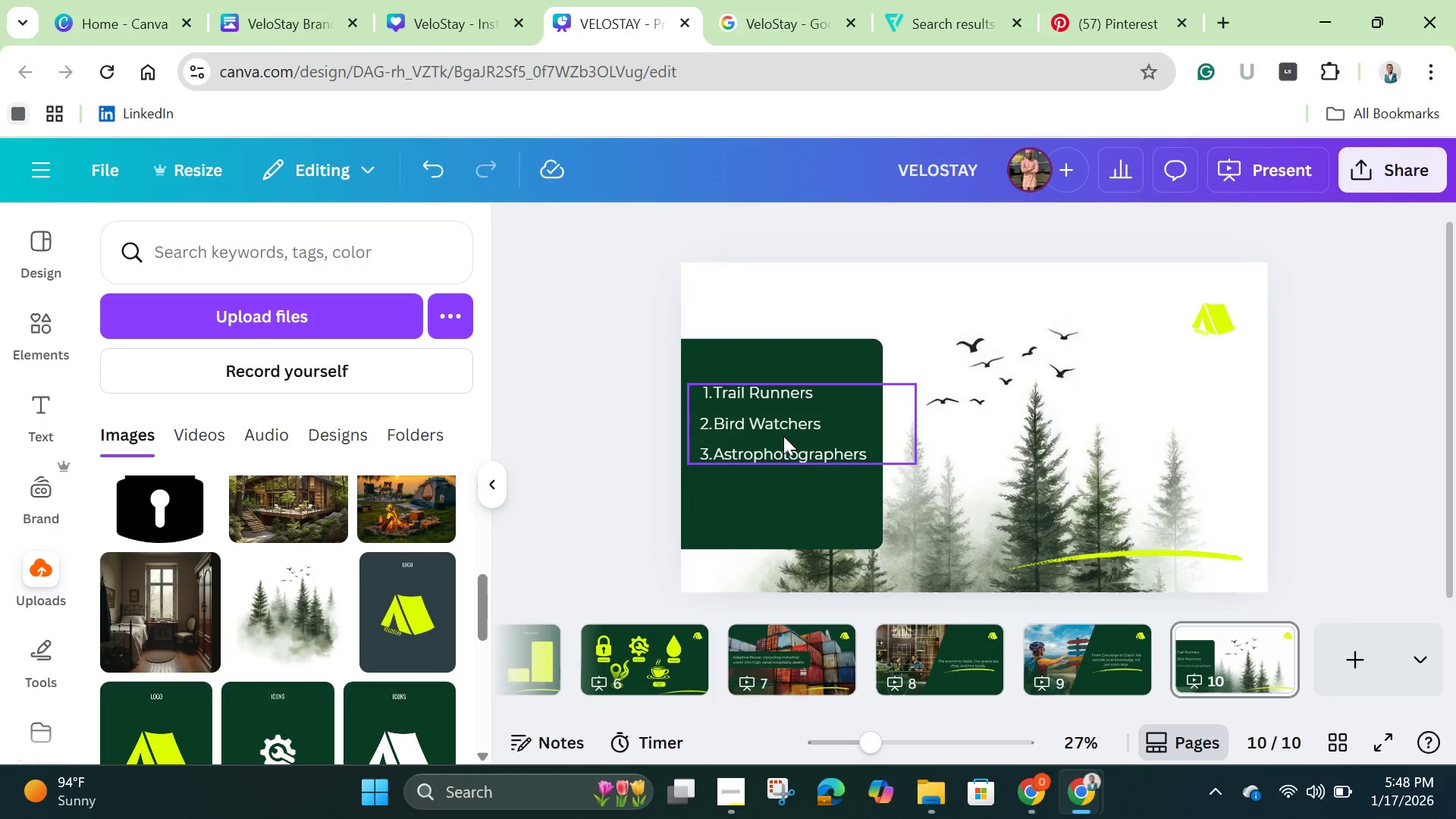 
left_click_drag(start_coordinate=[783, 436], to_coordinate=[799, 422])
 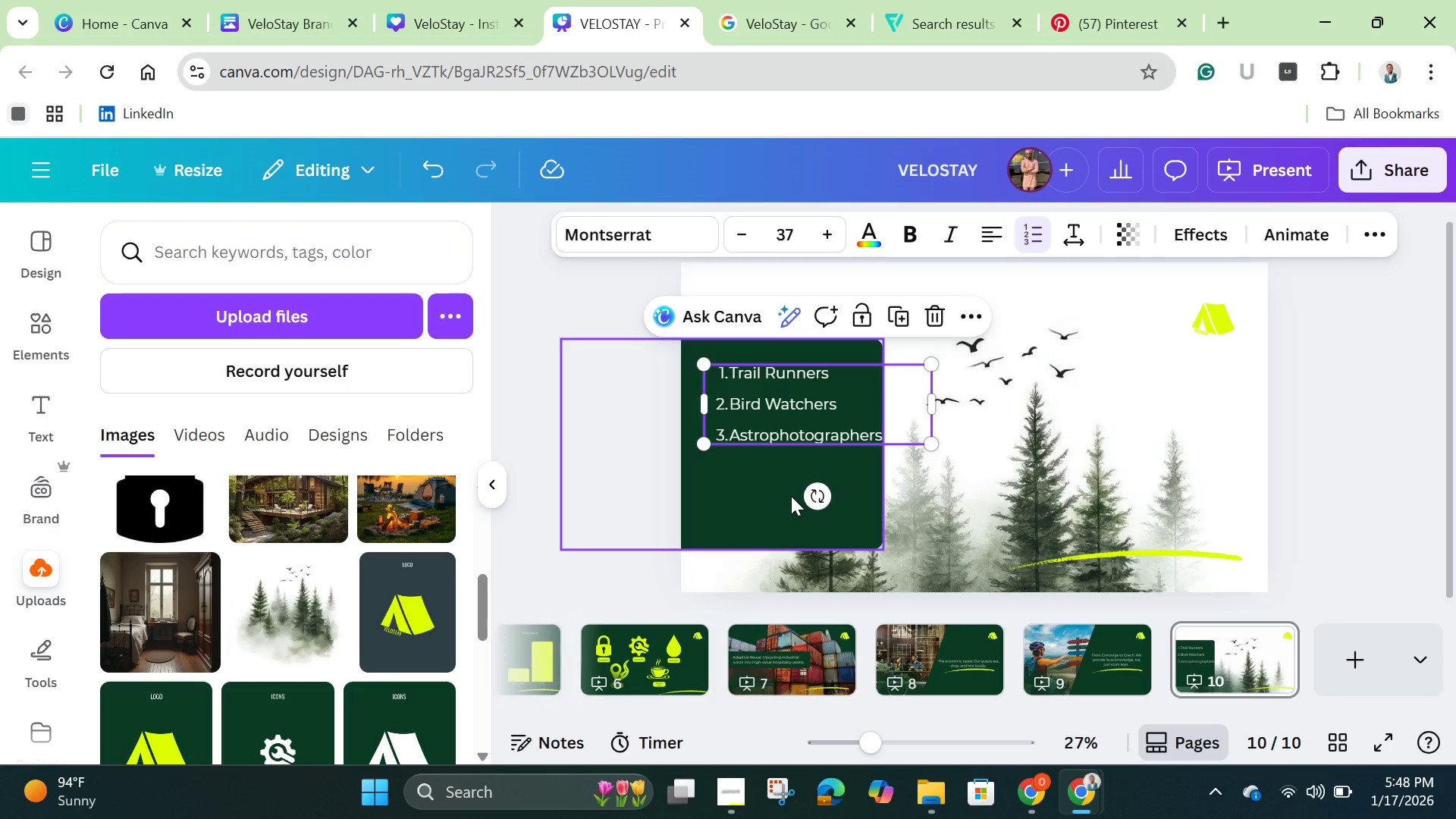 
left_click([791, 496])
 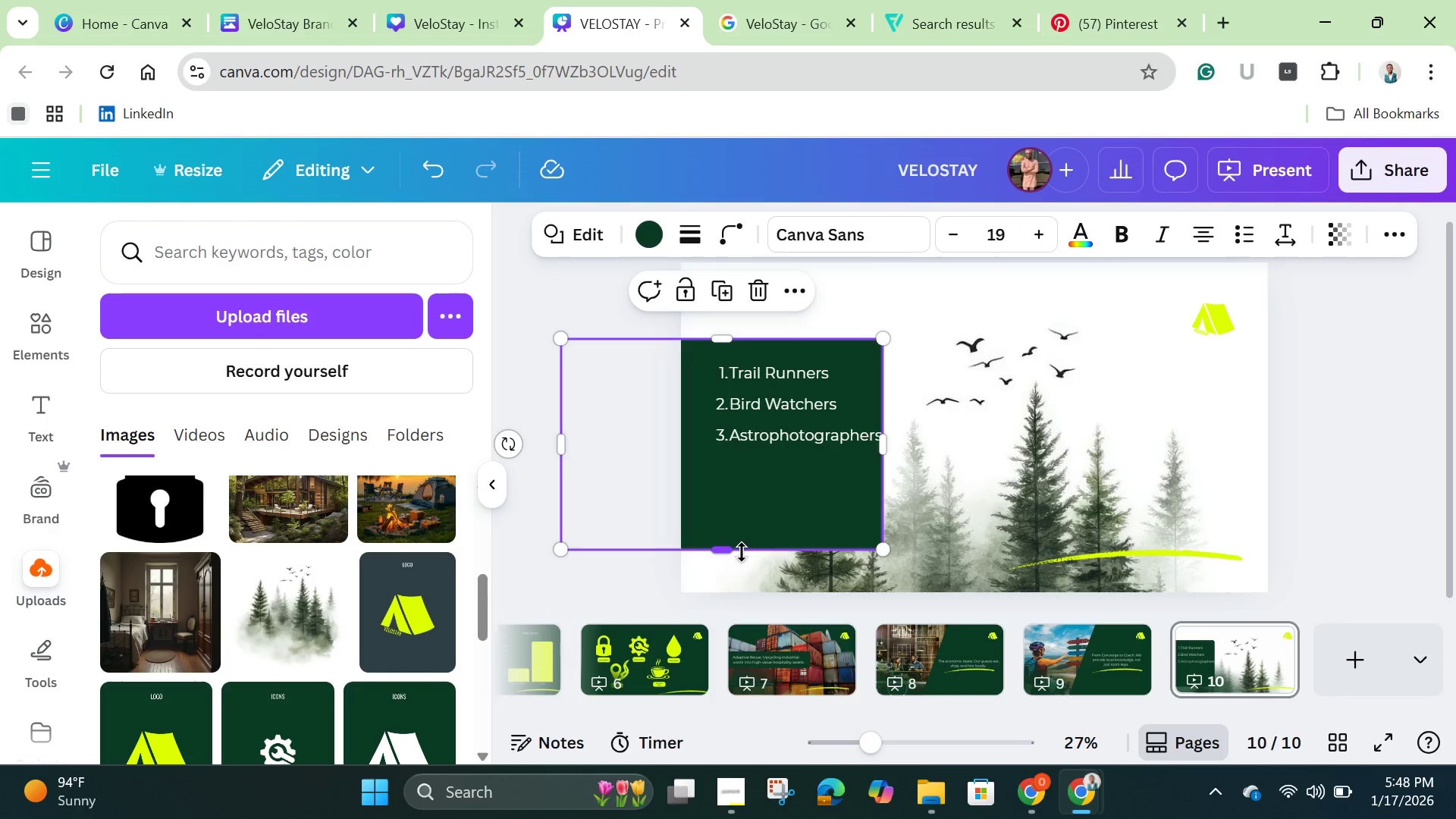 
left_click_drag(start_coordinate=[737, 552], to_coordinate=[746, 480])
 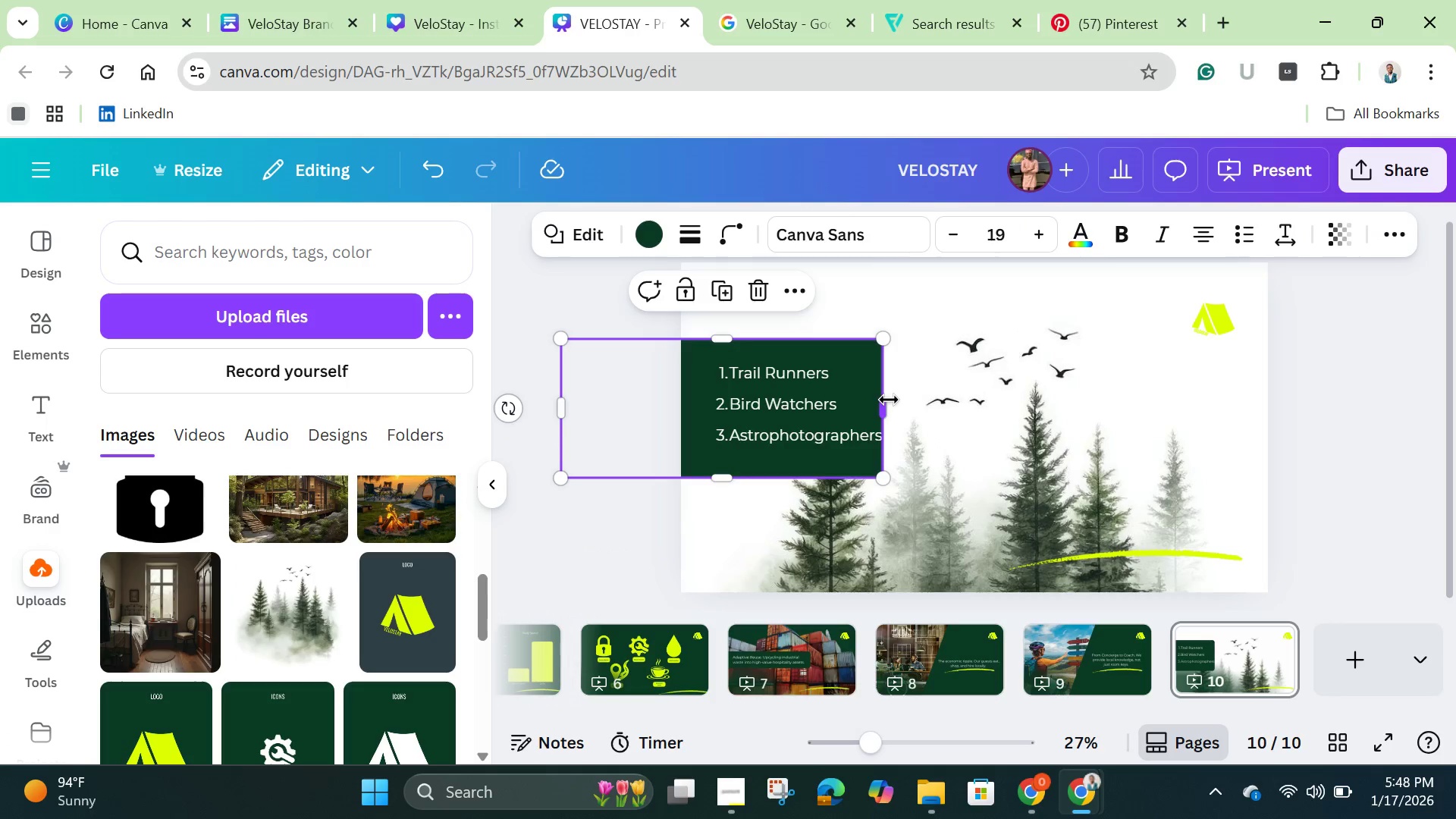 
left_click_drag(start_coordinate=[889, 400], to_coordinate=[931, 402])
 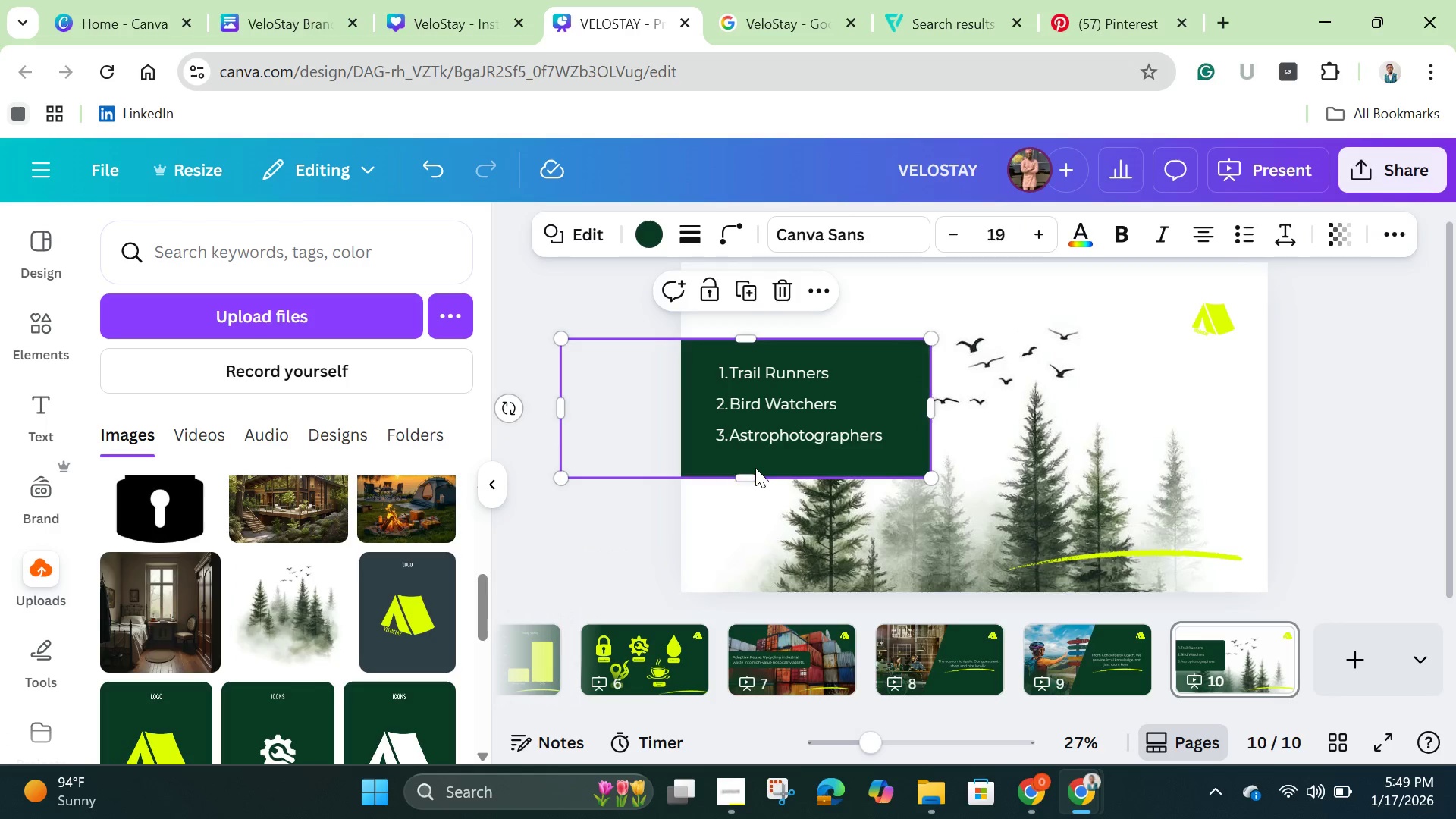 
left_click([755, 468])
 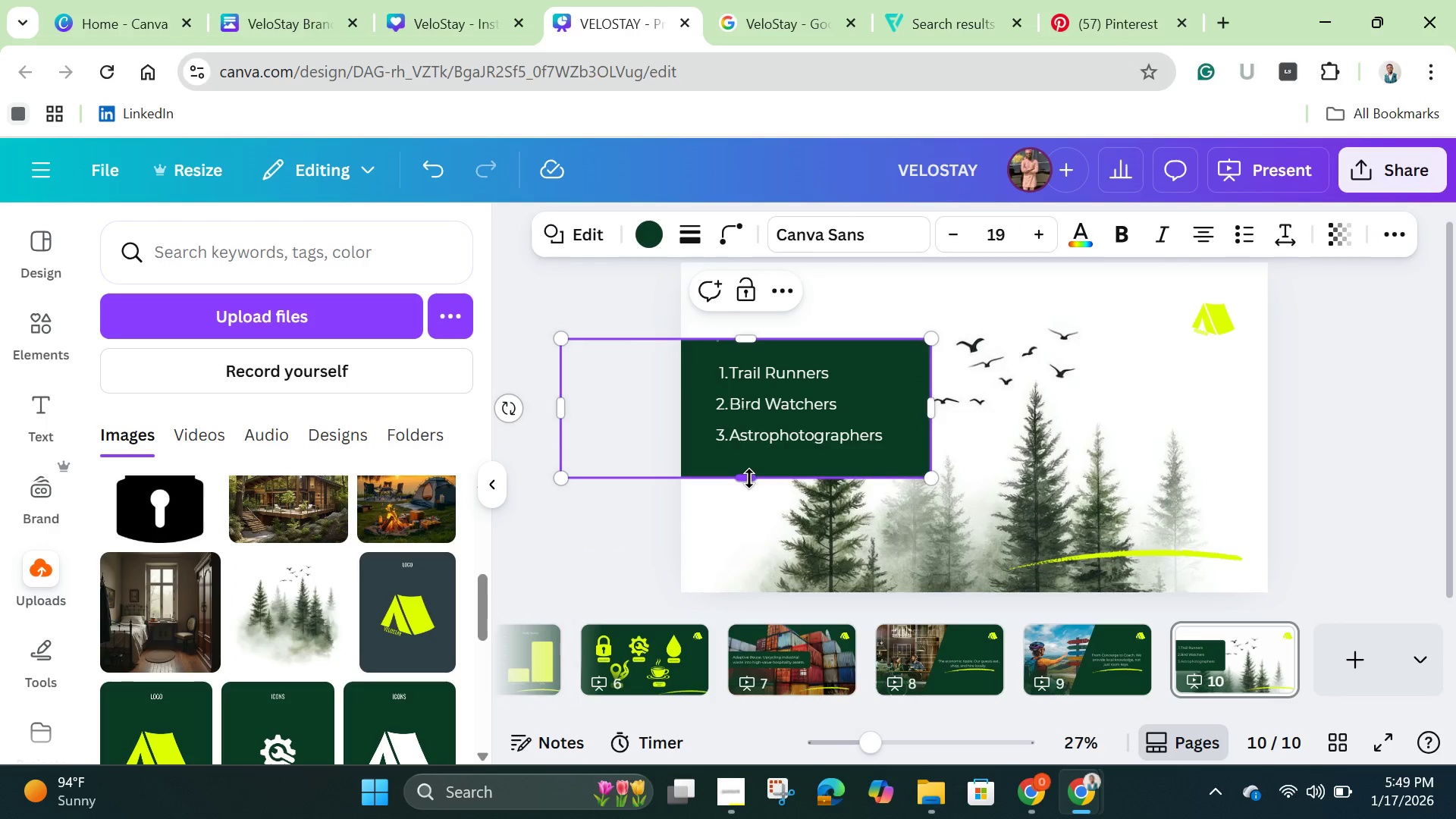 
left_click_drag(start_coordinate=[749, 479], to_coordinate=[746, 473])
 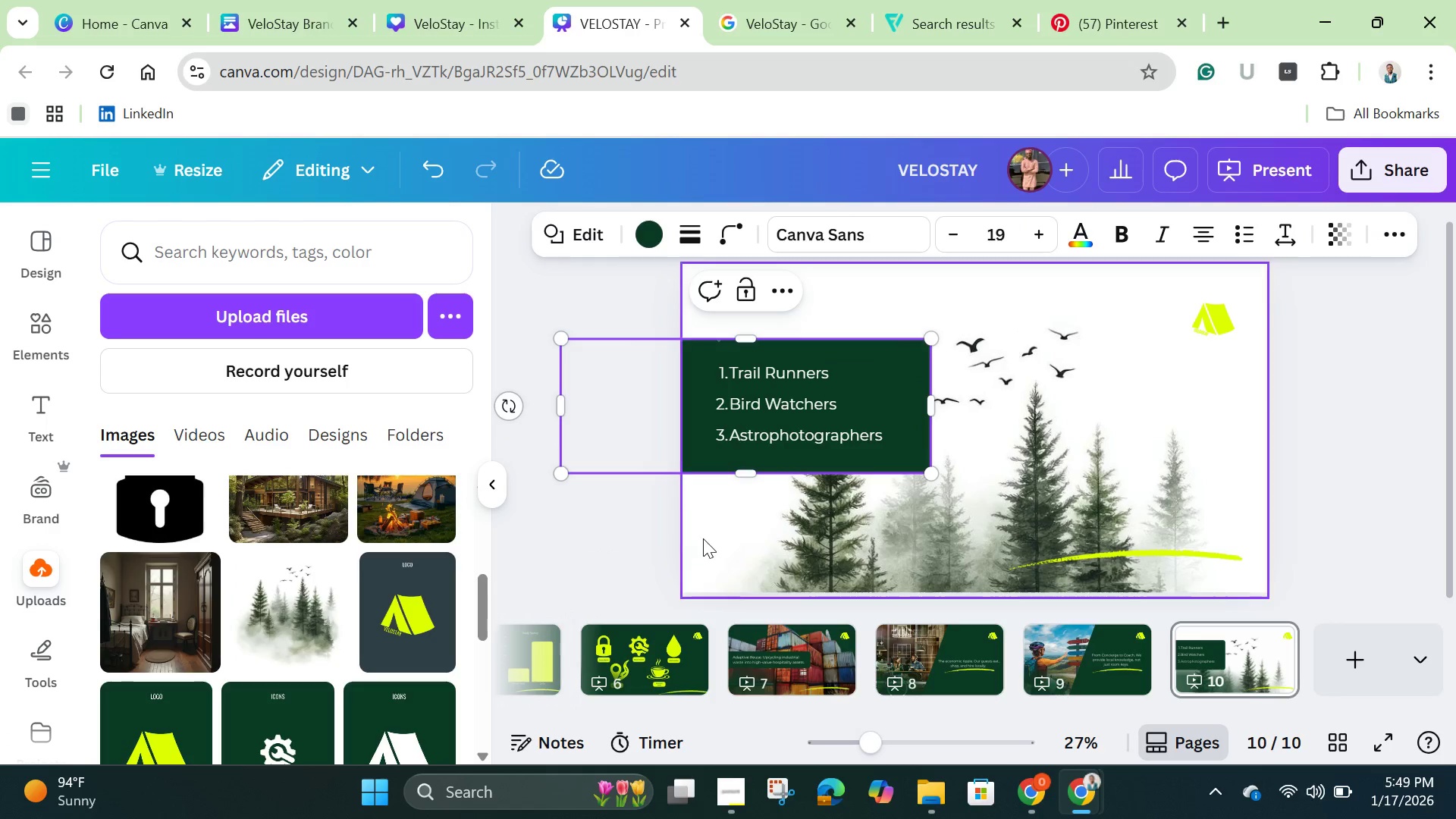 
left_click([704, 538])
 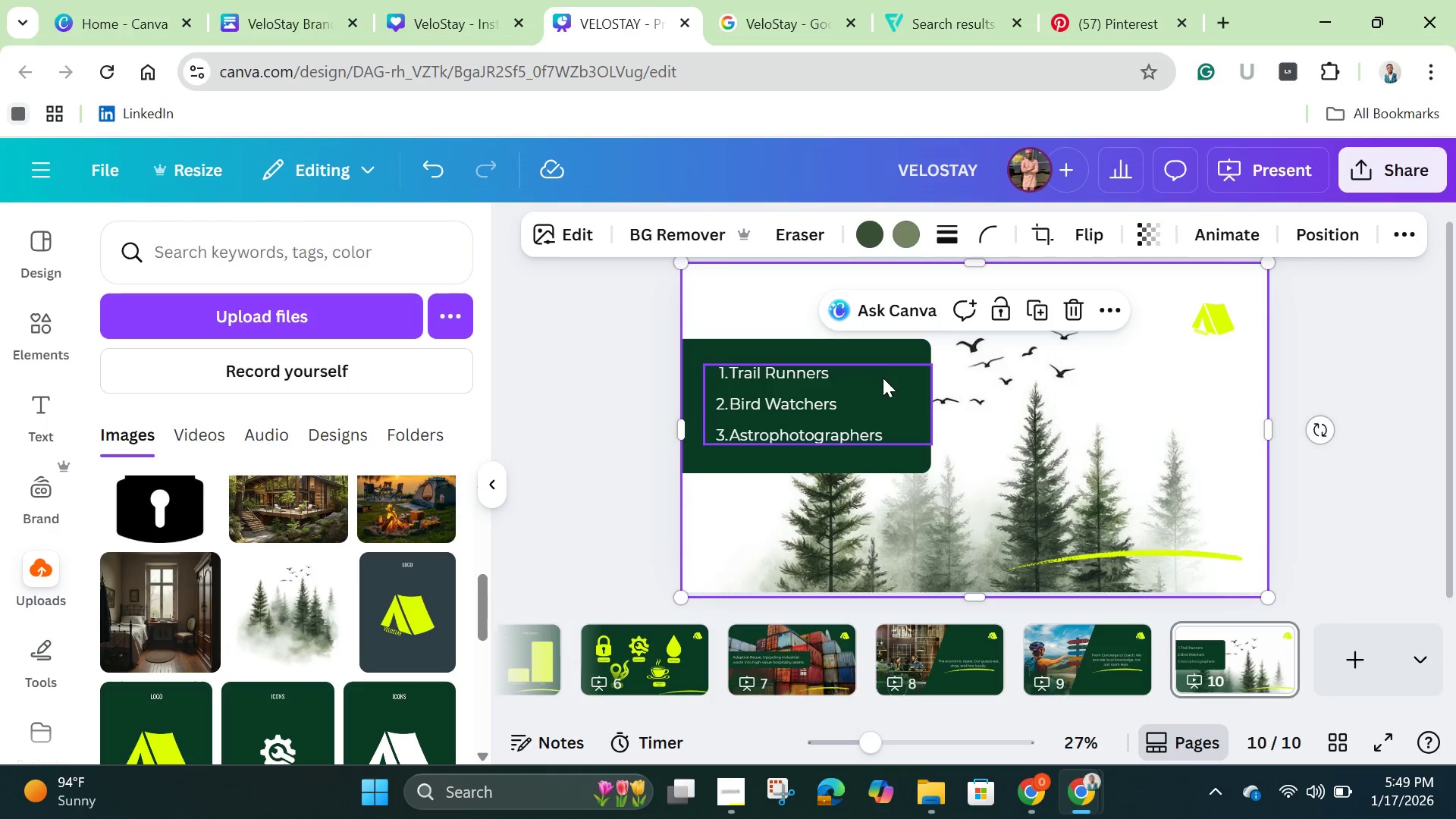 
left_click([880, 349])
 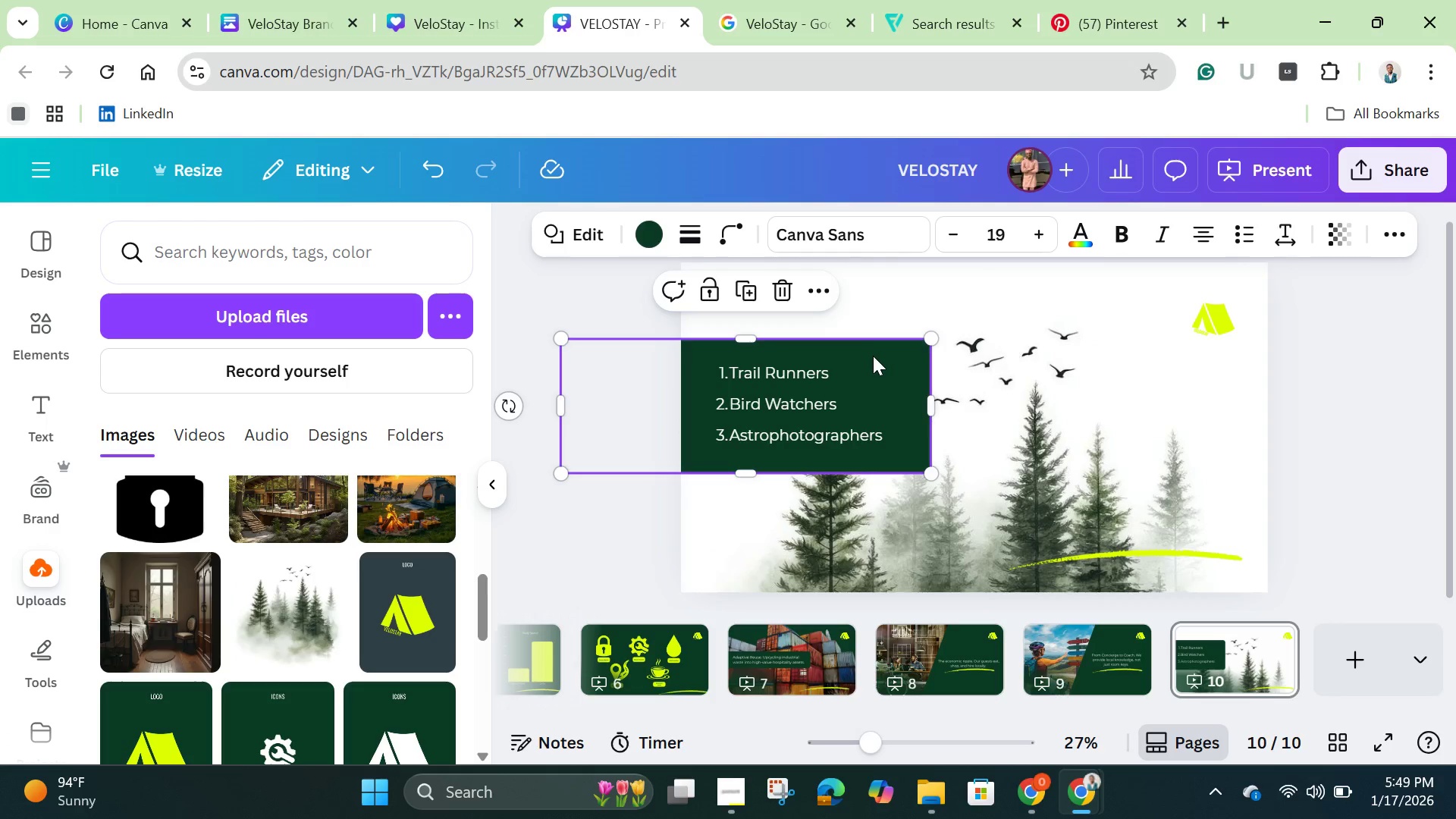 
hold_key(key=ShiftLeft, duration=0.86)
left_click([844, 406])
 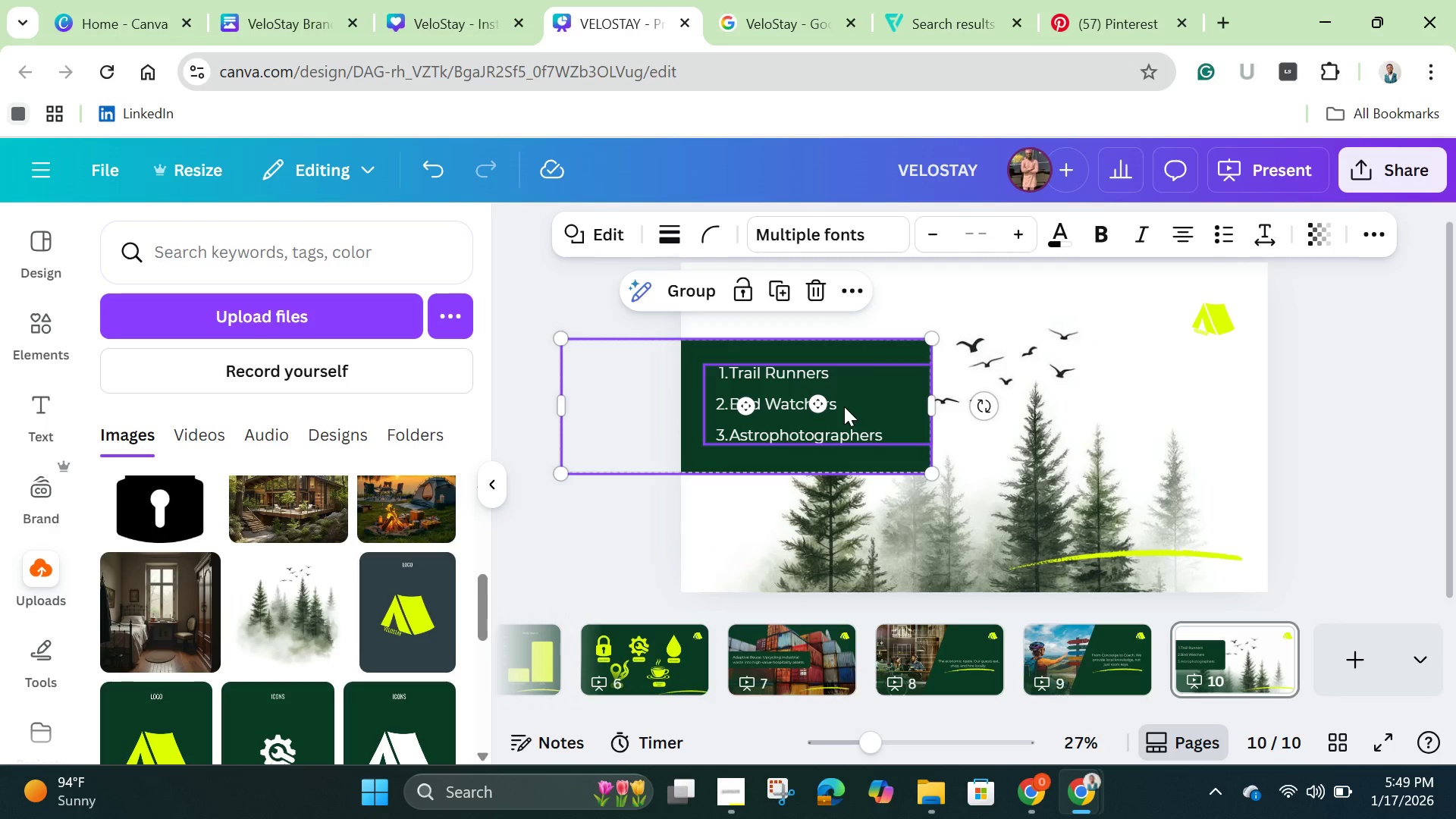 
left_click_drag(start_coordinate=[844, 406], to_coordinate=[848, 435])
 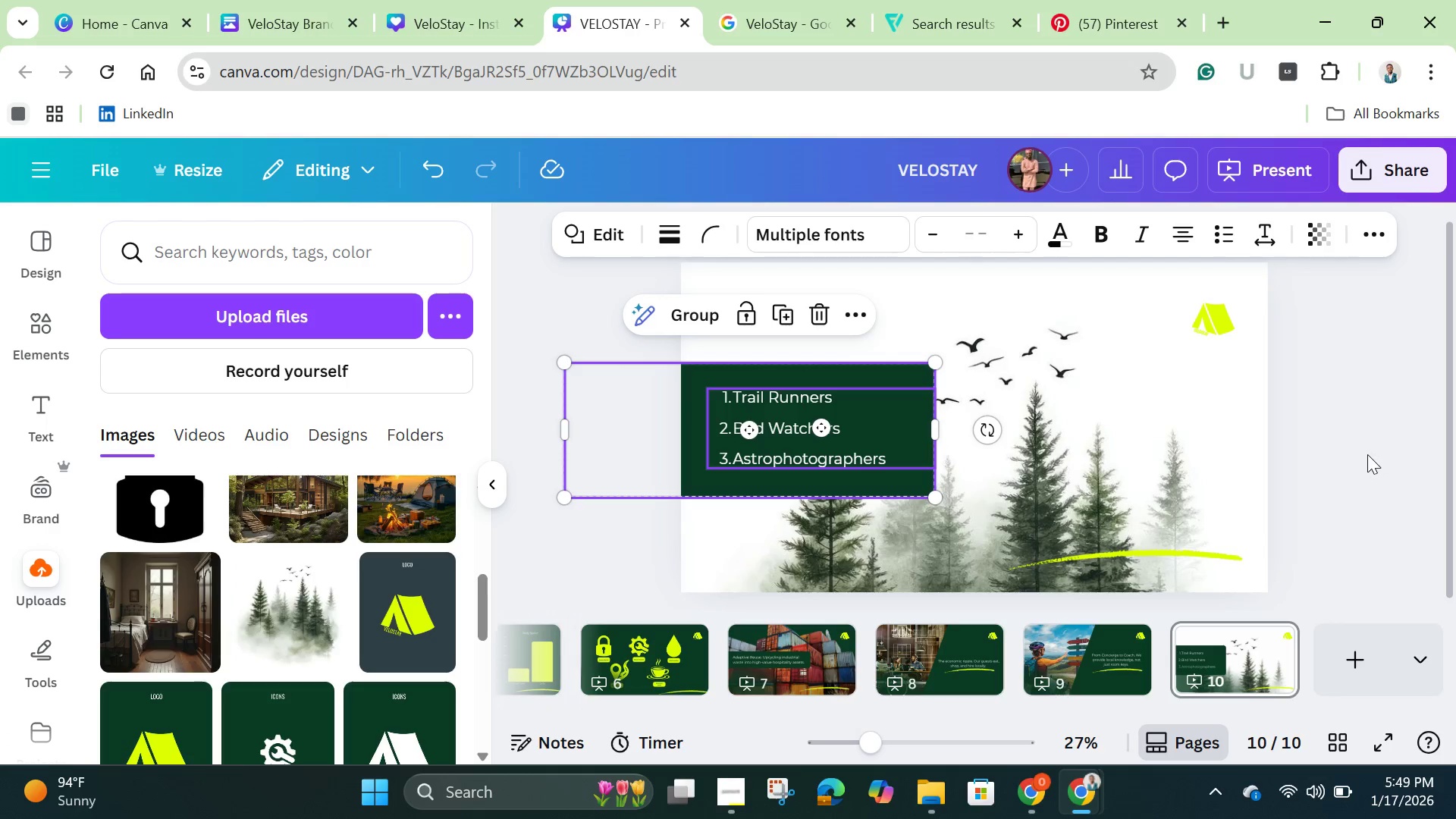 
left_click([1360, 453])
 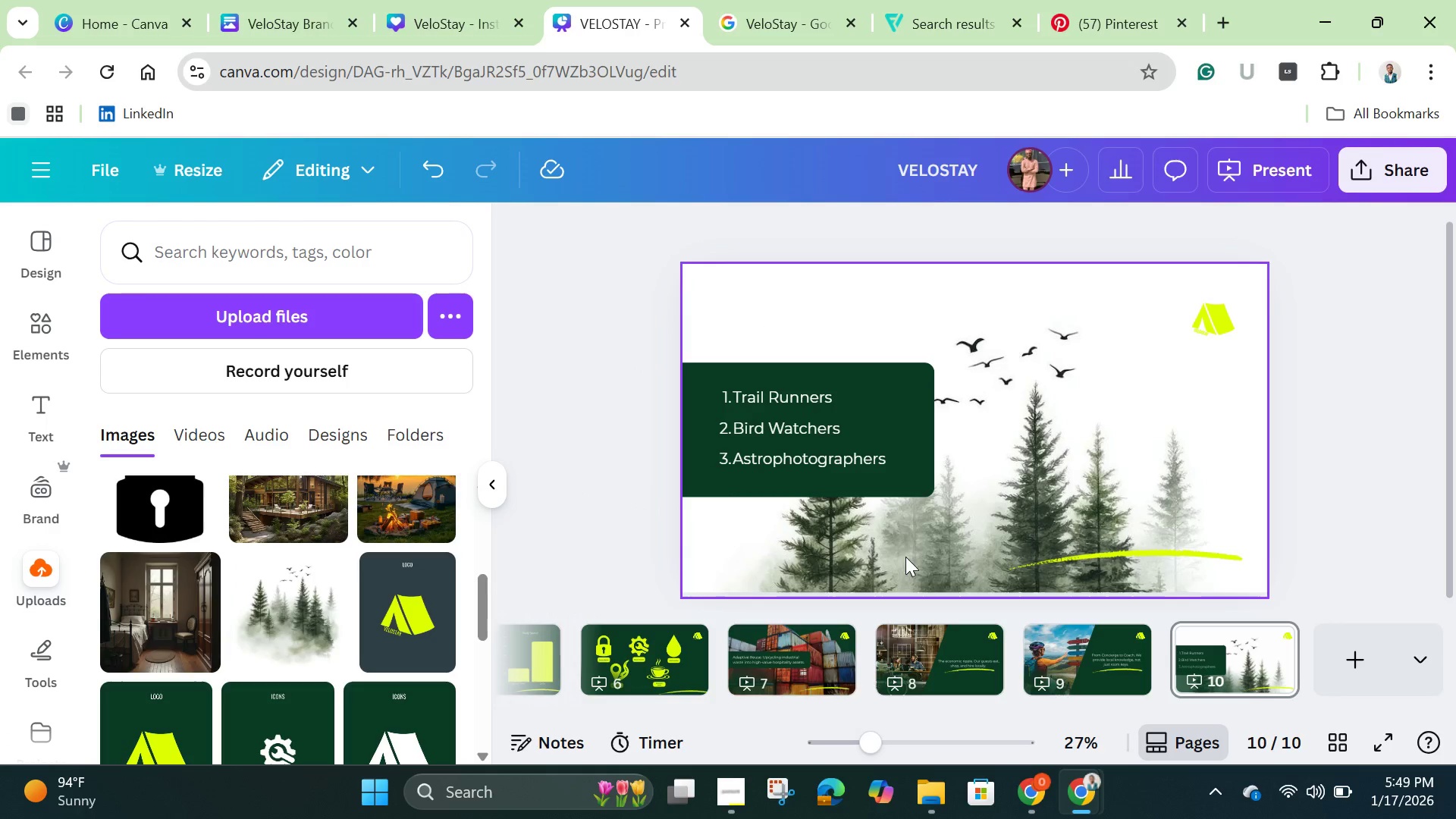 
wait(5.19)
 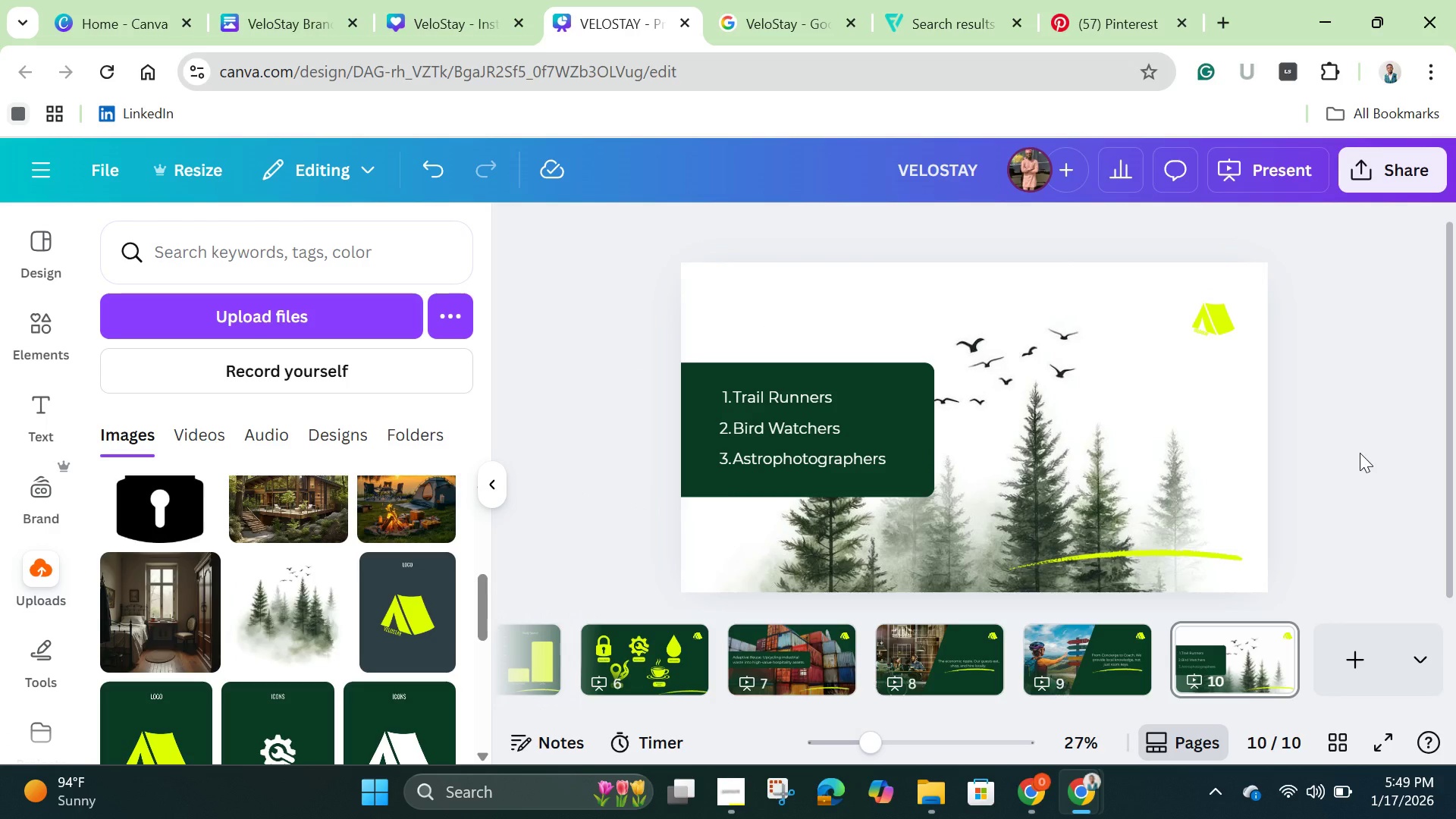 
left_click([1111, 28])
 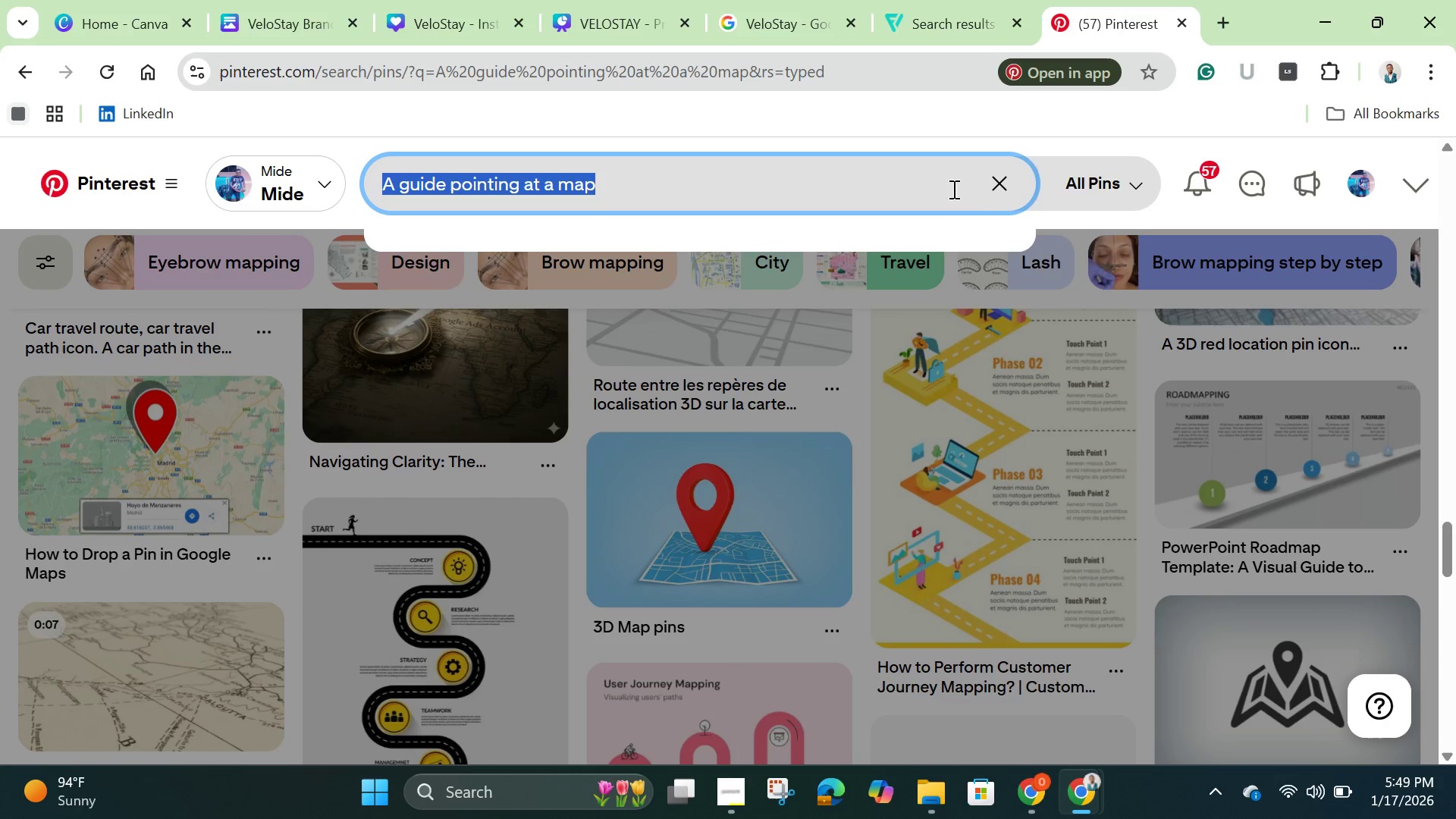 
left_click([1005, 181])
 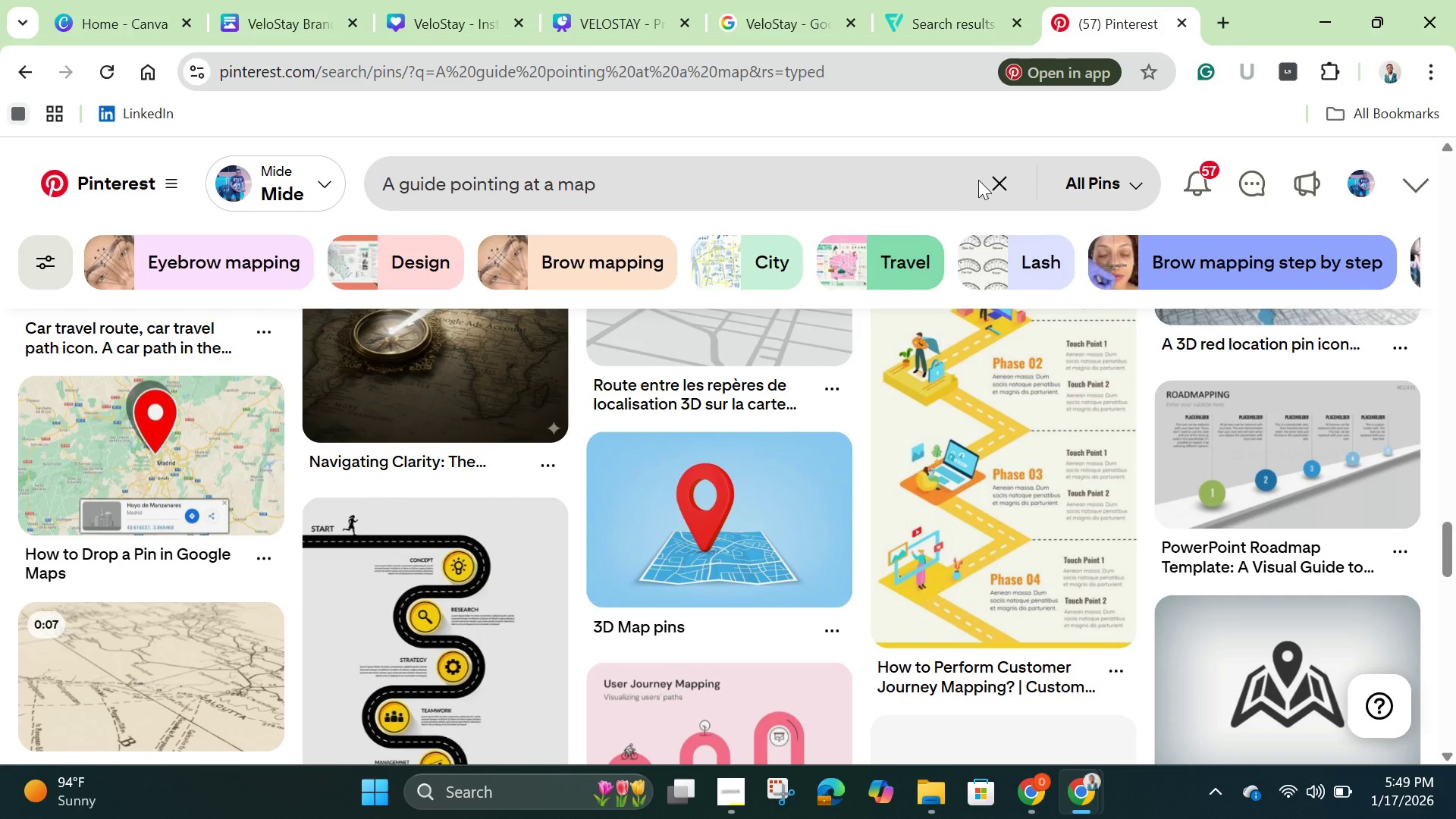 
left_click([993, 180])
 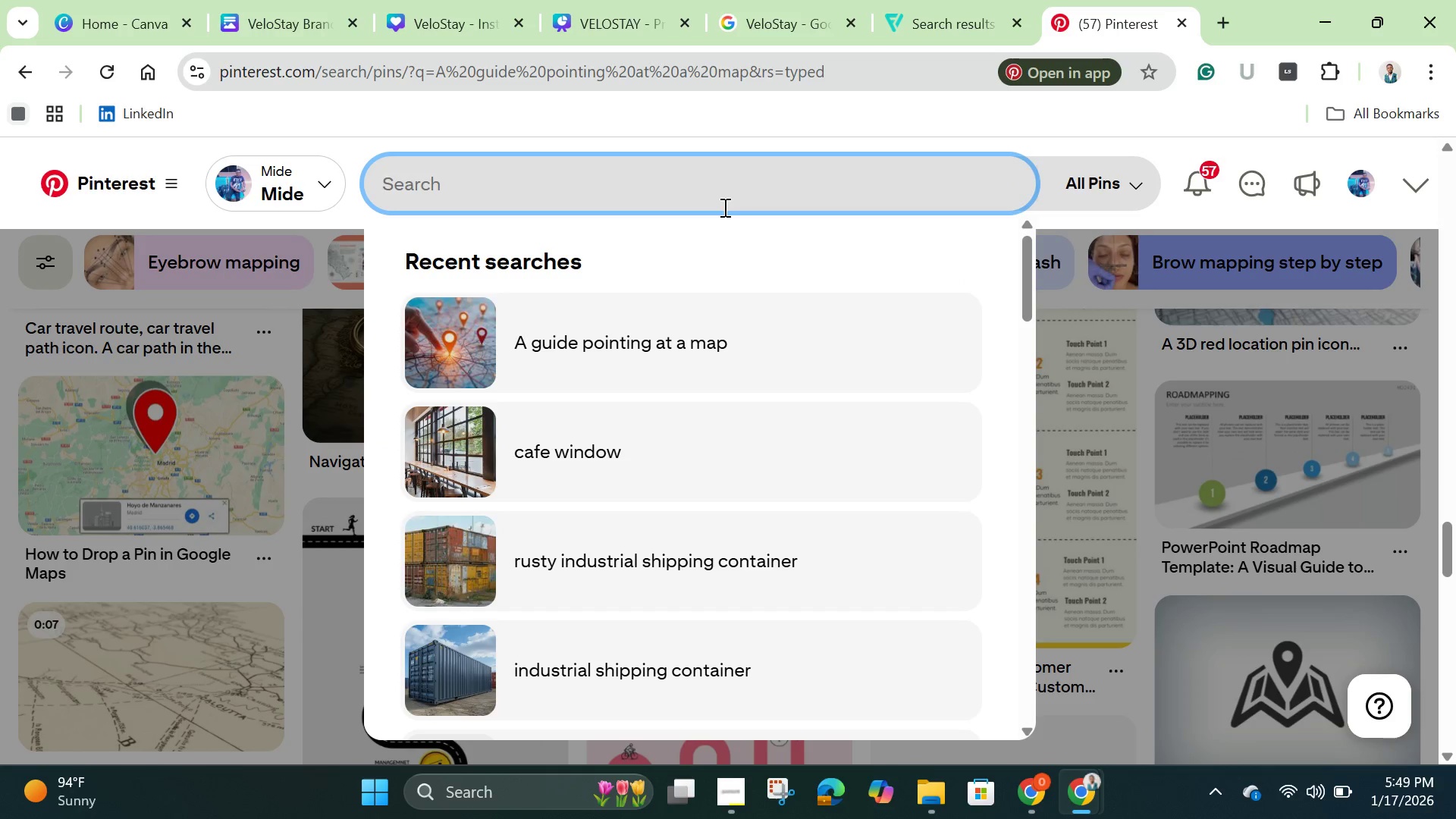 
key(Control+V)
 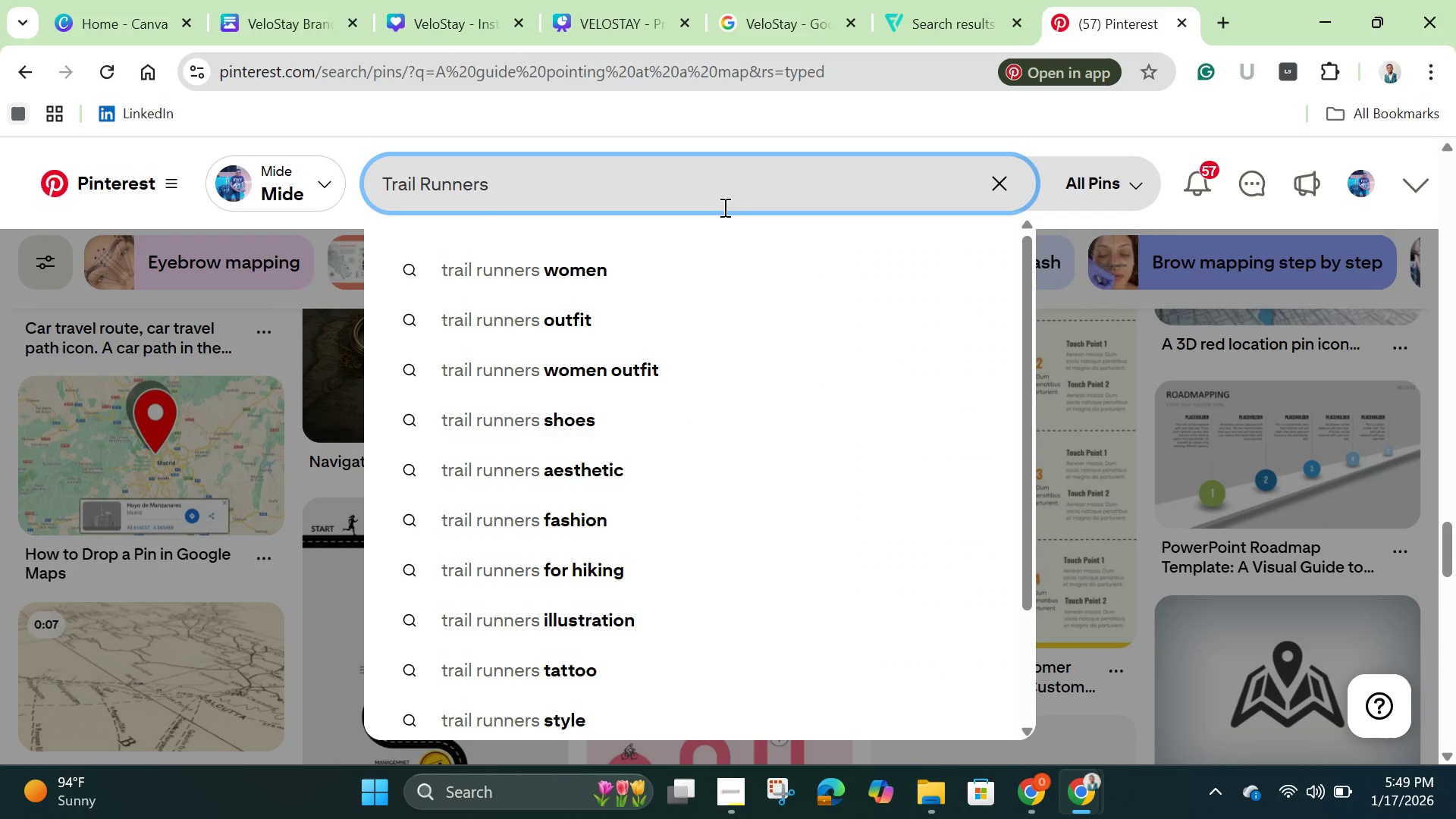 
key(Enter)
 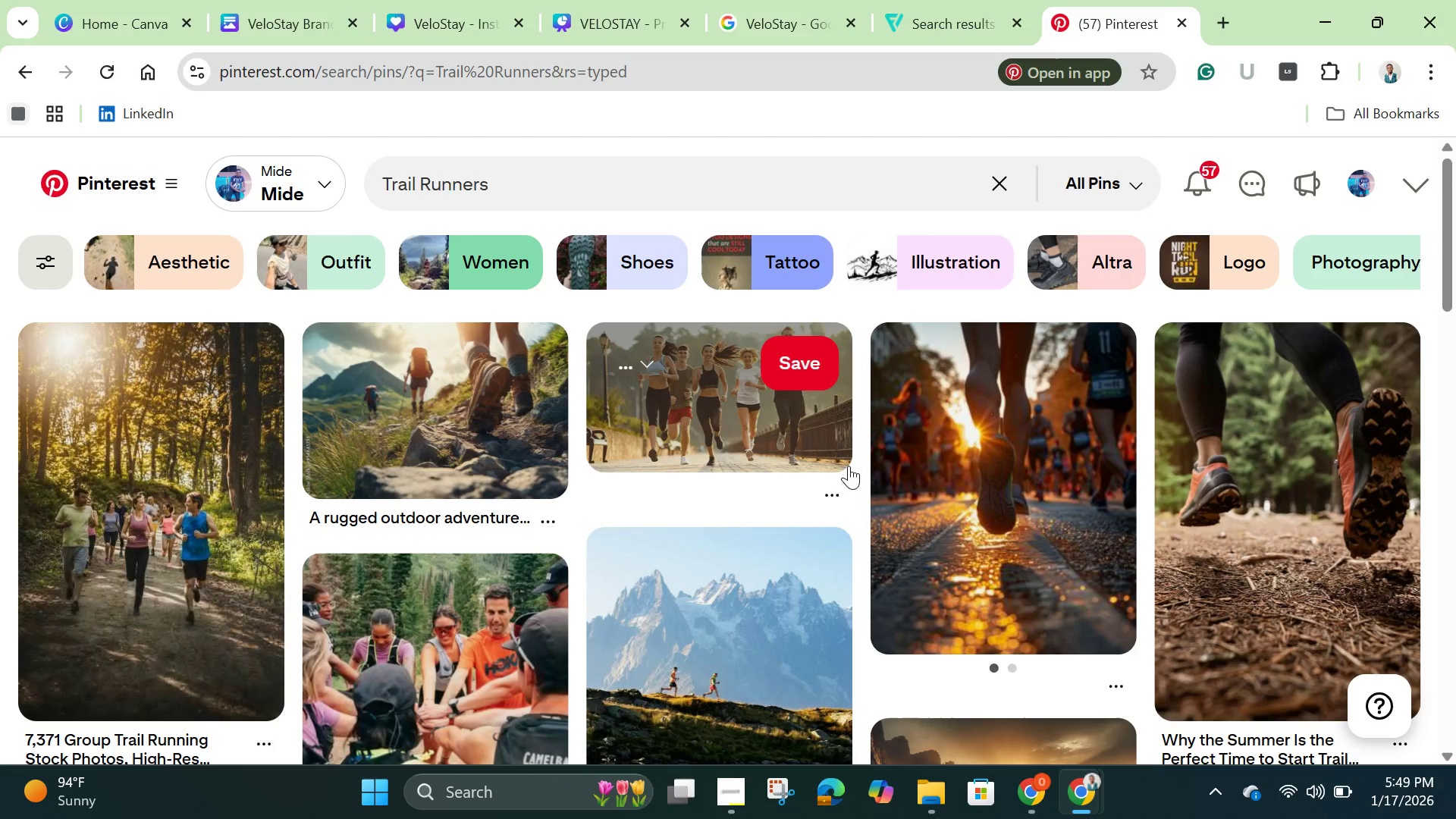 
wait(5.08)
 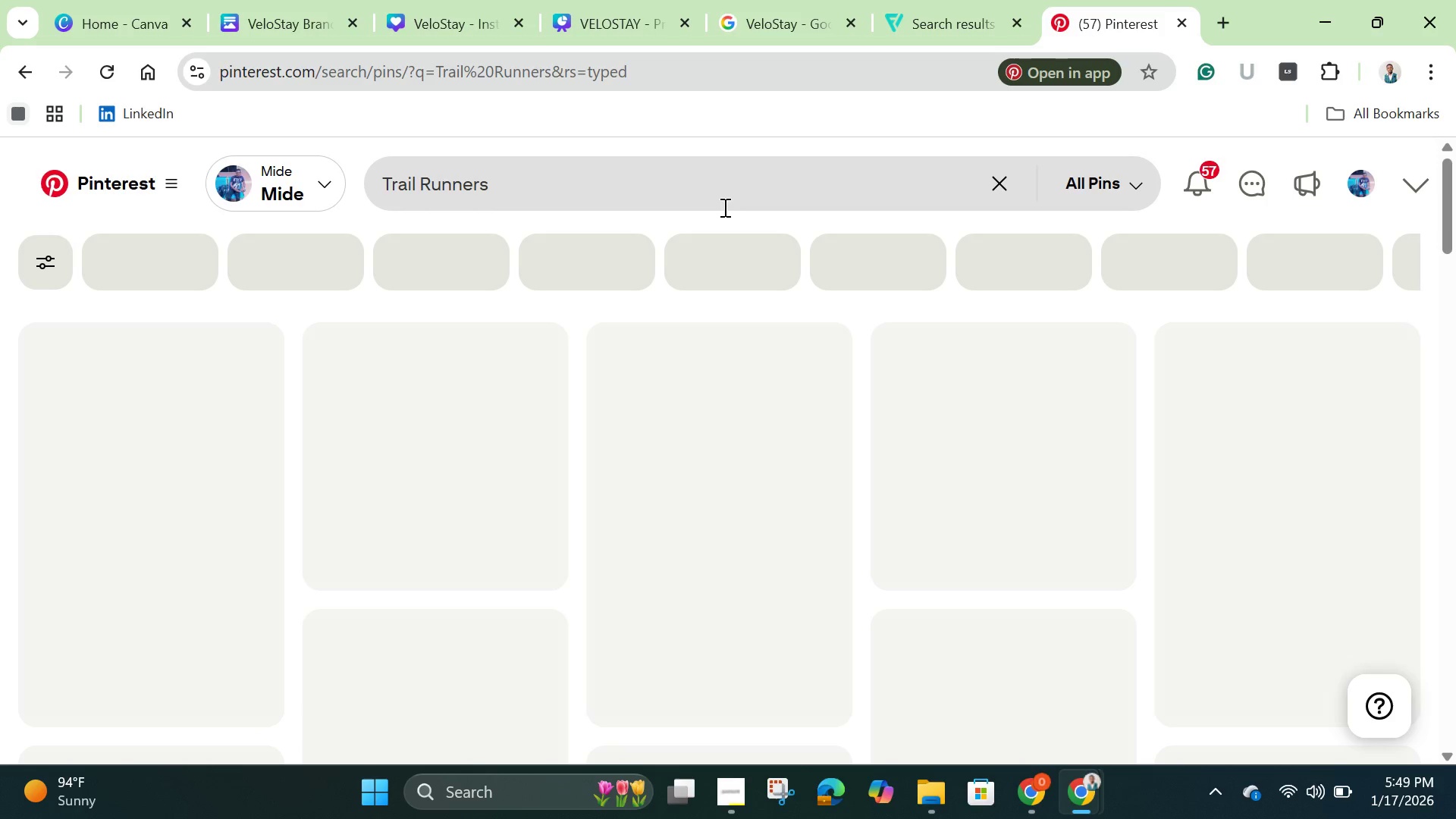 
scroll: coordinate [847, 460], scroll_direction: down, amount: 8.0
 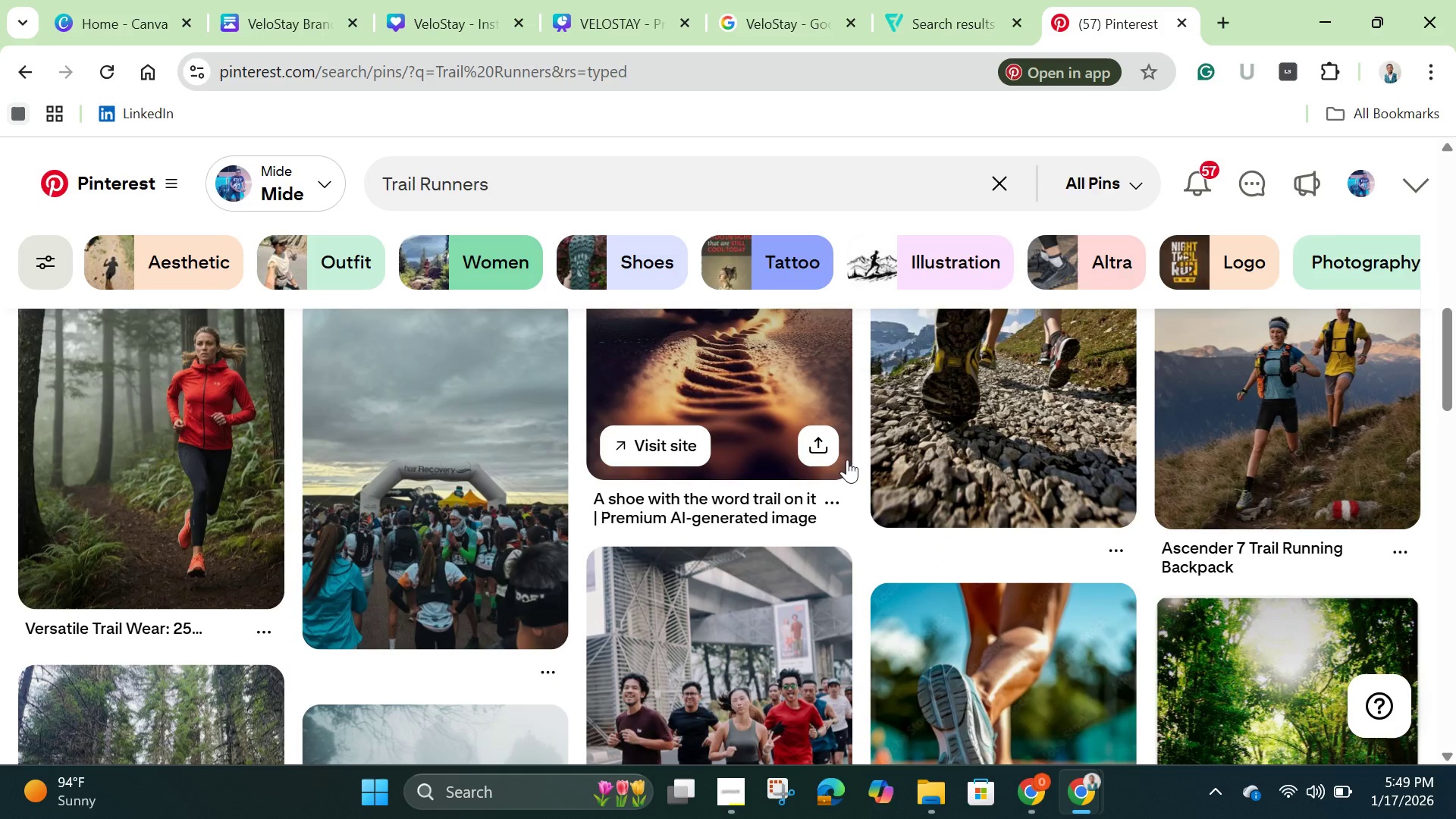 
scroll: coordinate [847, 460], scroll_direction: down, amount: 10.0
 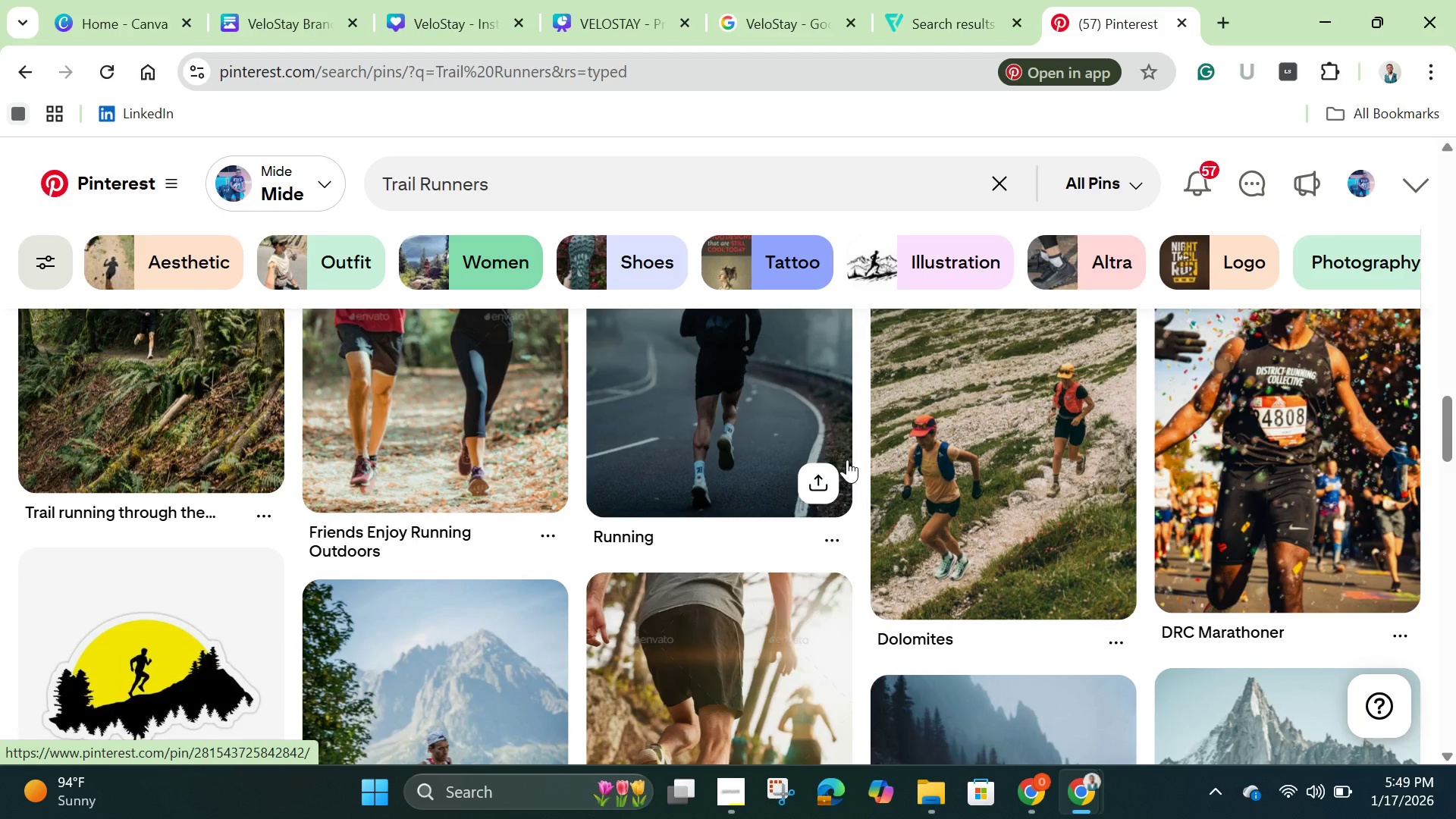 
scroll: coordinate [847, 460], scroll_direction: down, amount: 11.0
 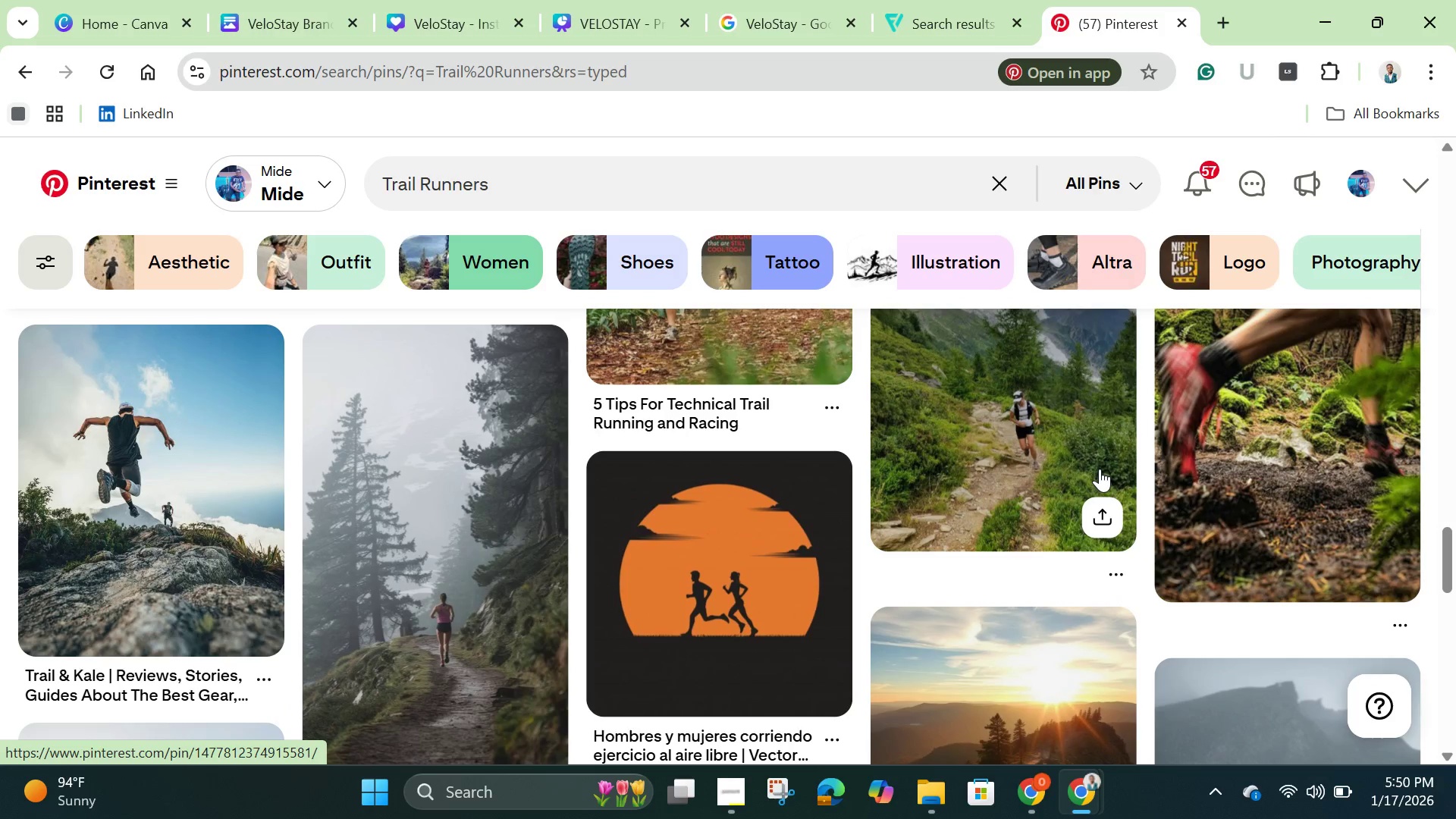 
scroll: coordinate [1150, 430], scroll_direction: up, amount: 19.0
 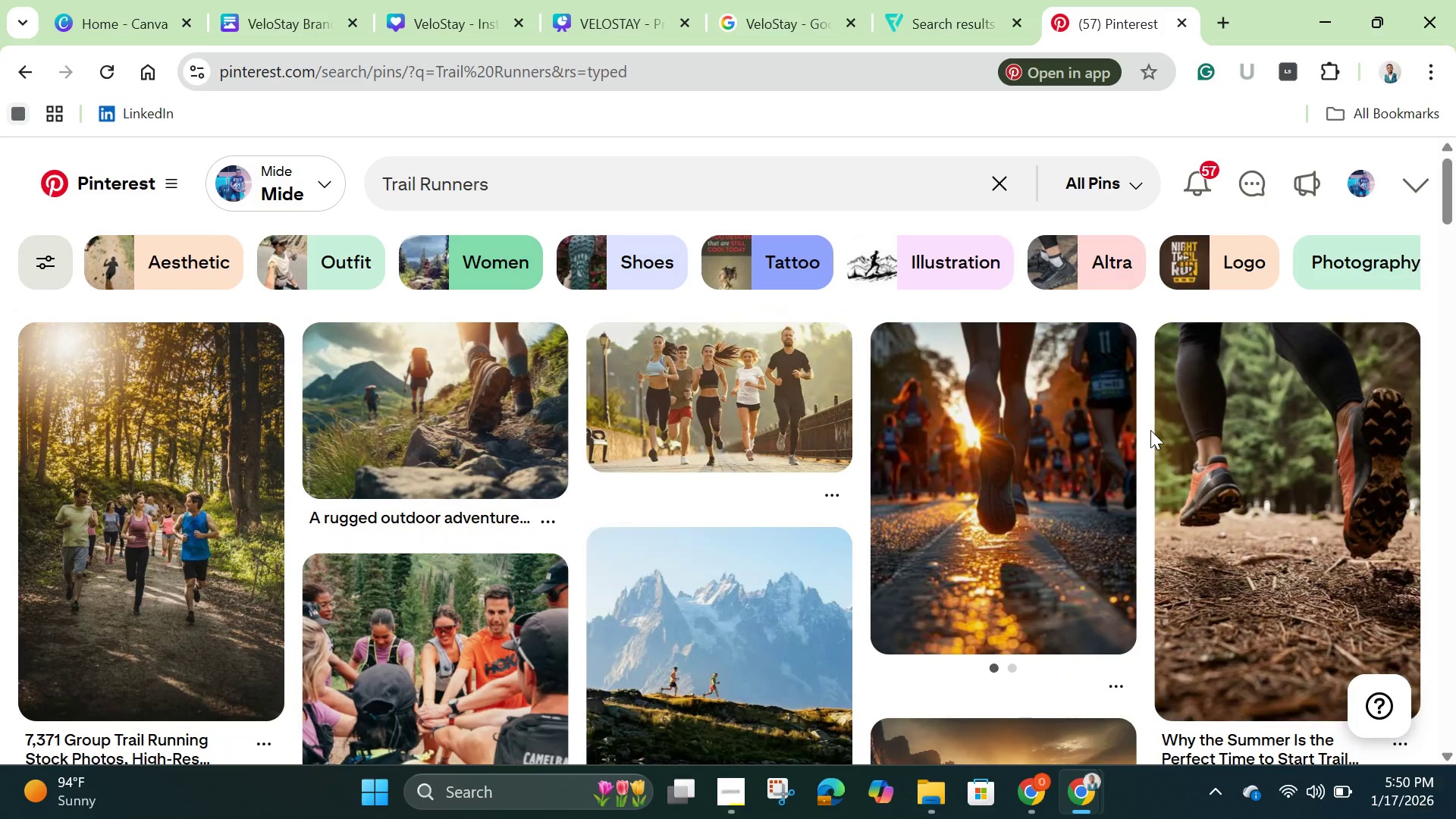 
scroll: coordinate [1153, 422], scroll_direction: down, amount: 19.0
 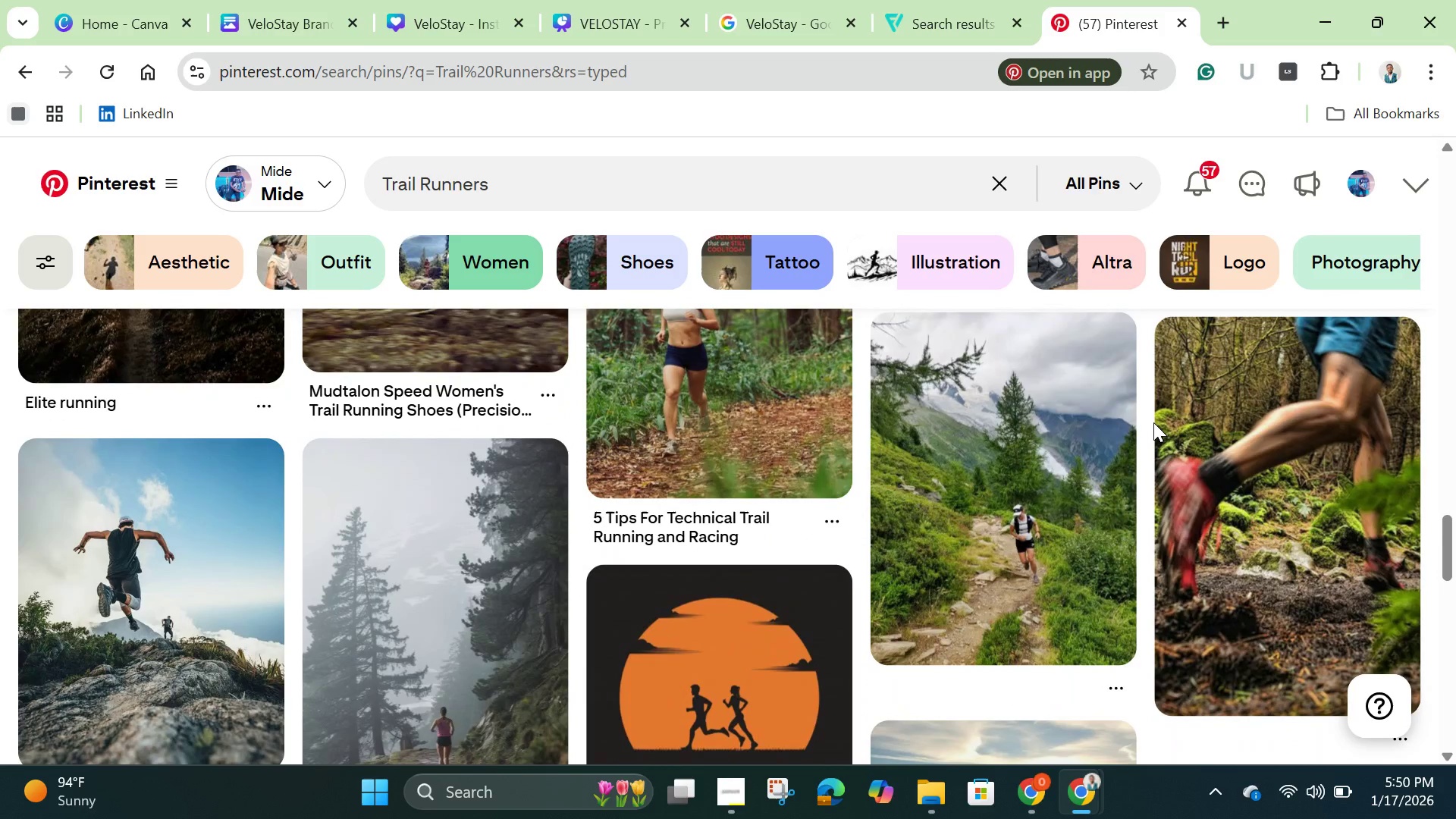 
scroll: coordinate [1153, 422], scroll_direction: down, amount: 3.0
 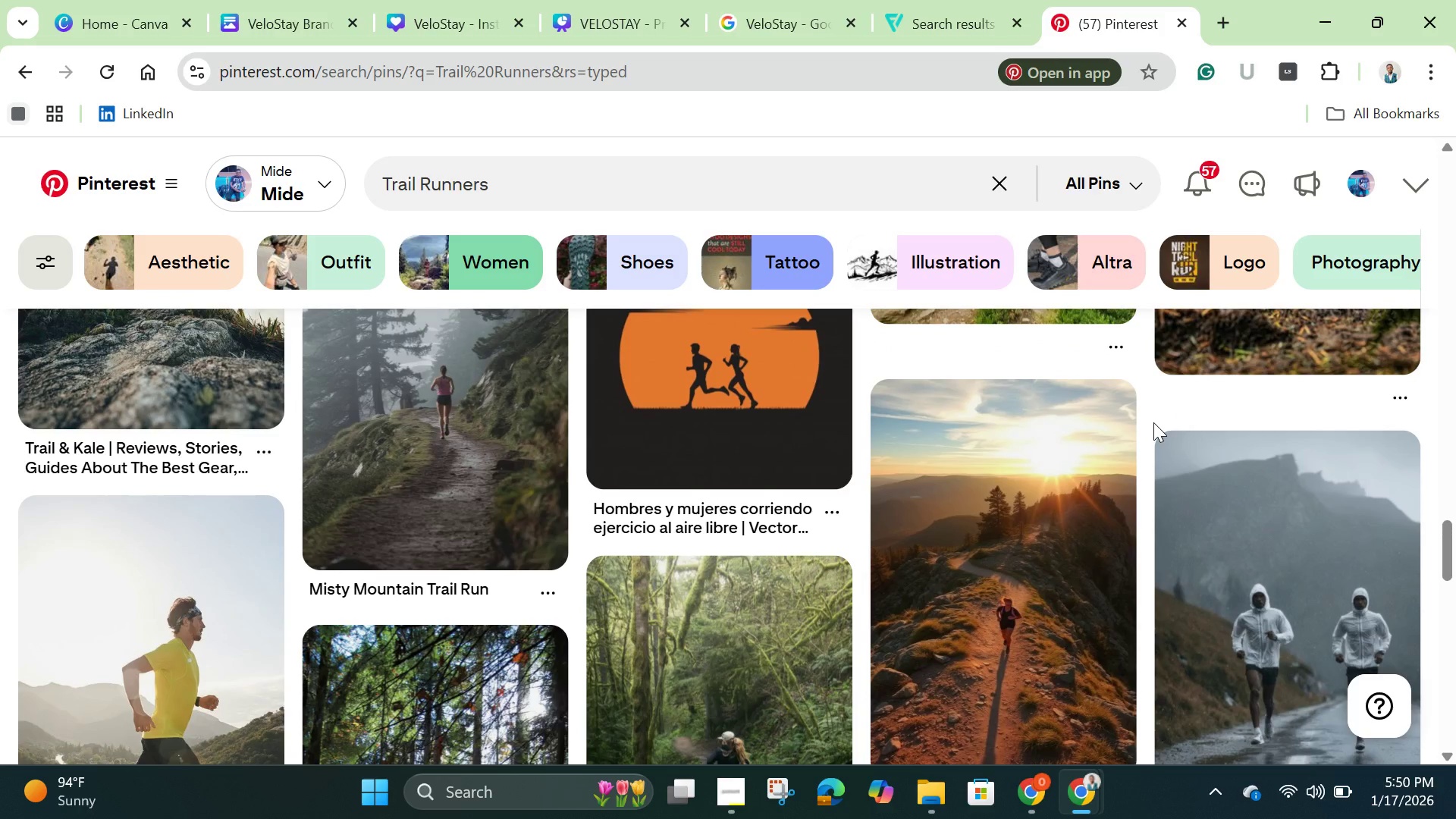 
scroll: coordinate [1153, 422], scroll_direction: up, amount: 3.0
 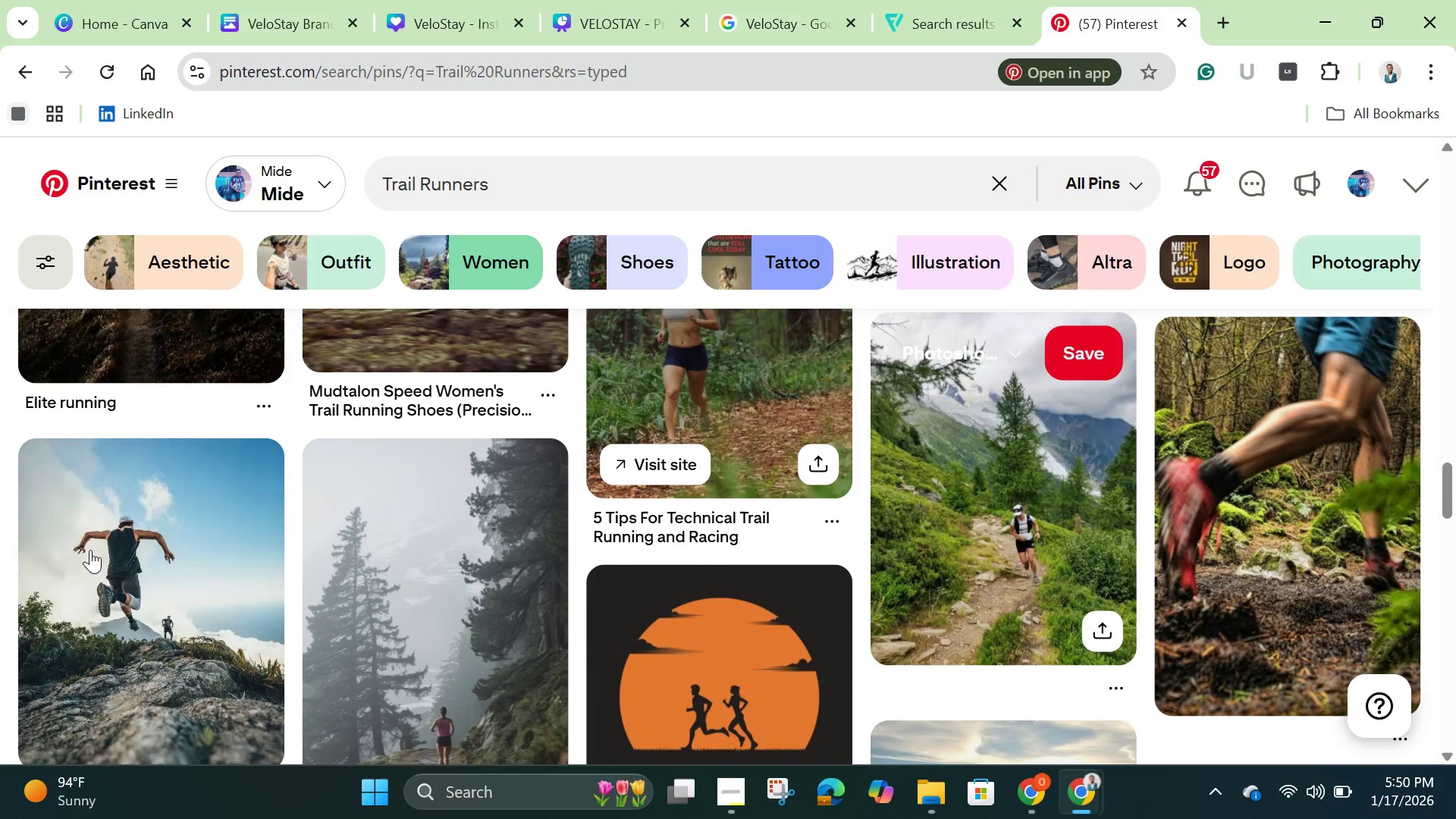 
left_click([111, 558])
 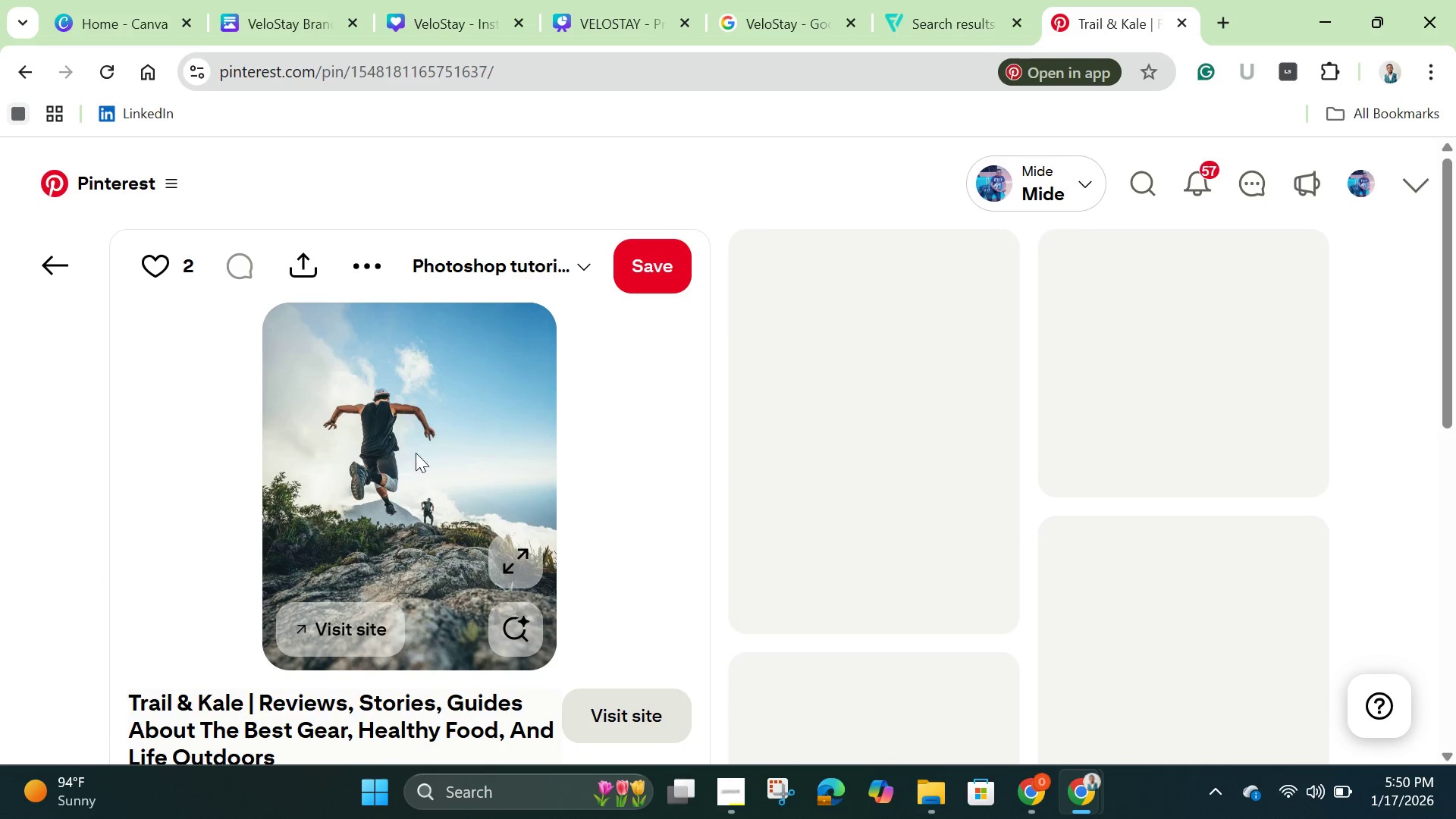 
right_click([403, 430])
 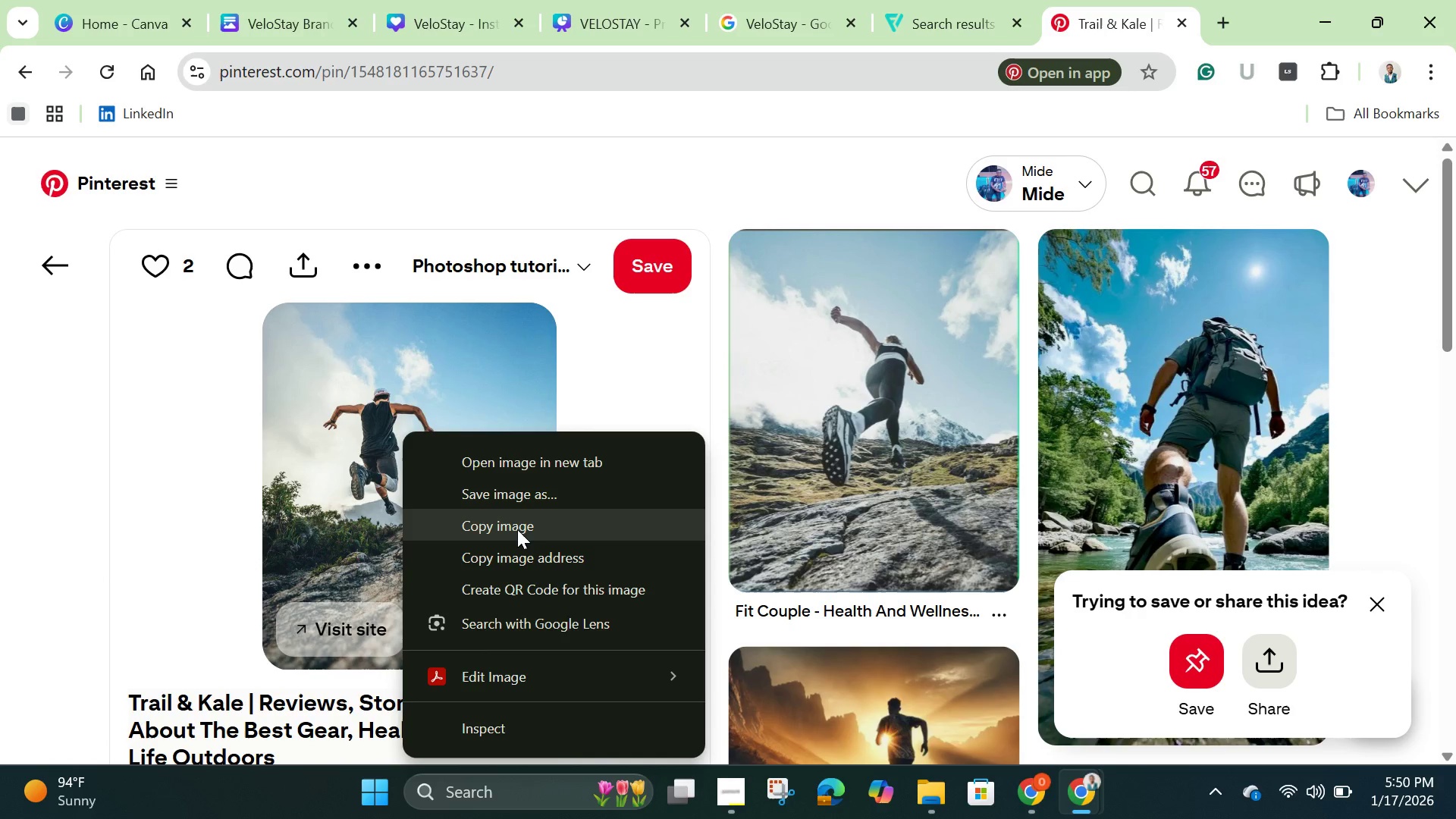 
left_click([517, 529])
 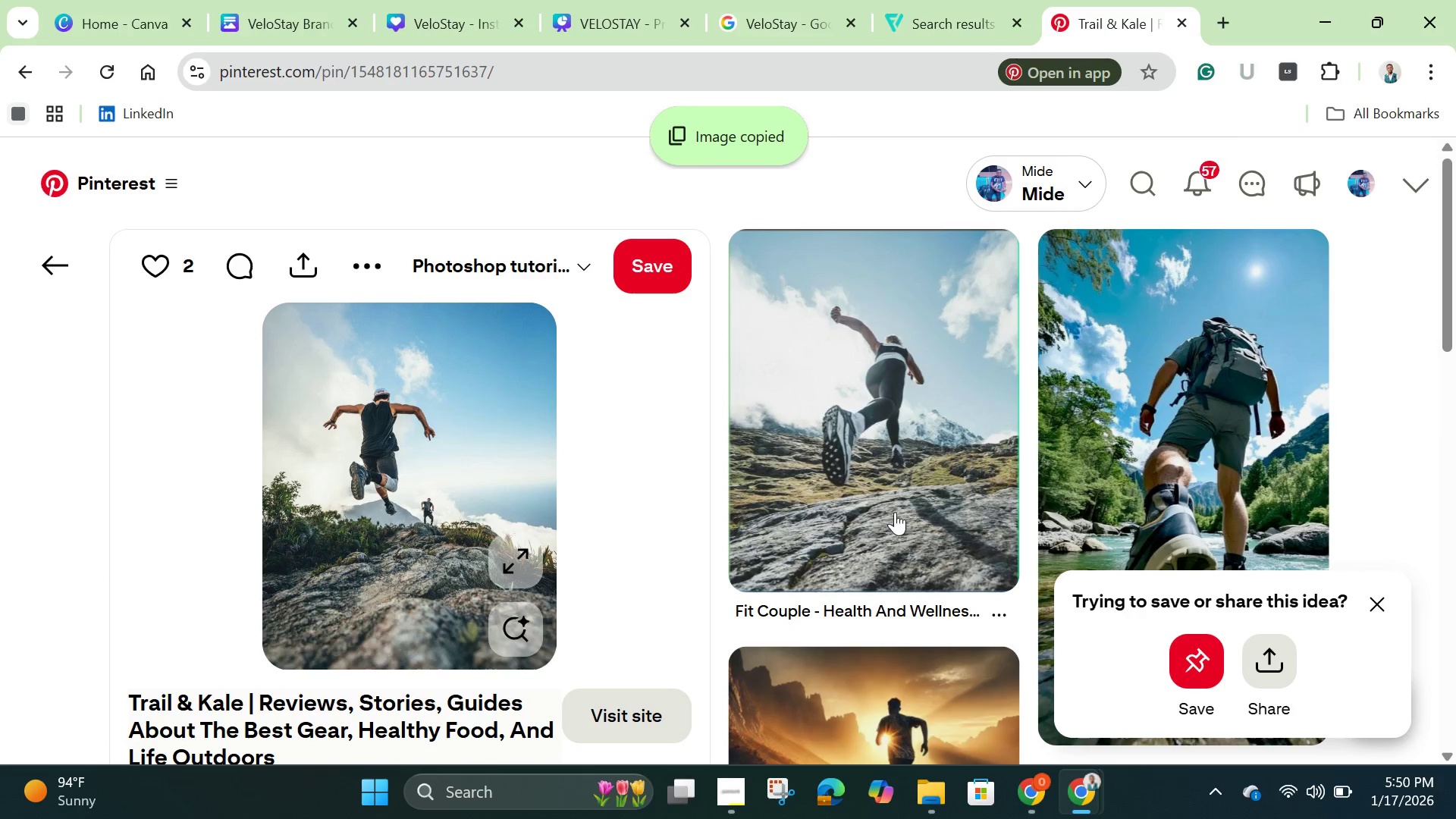 
left_click([1100, 453])
 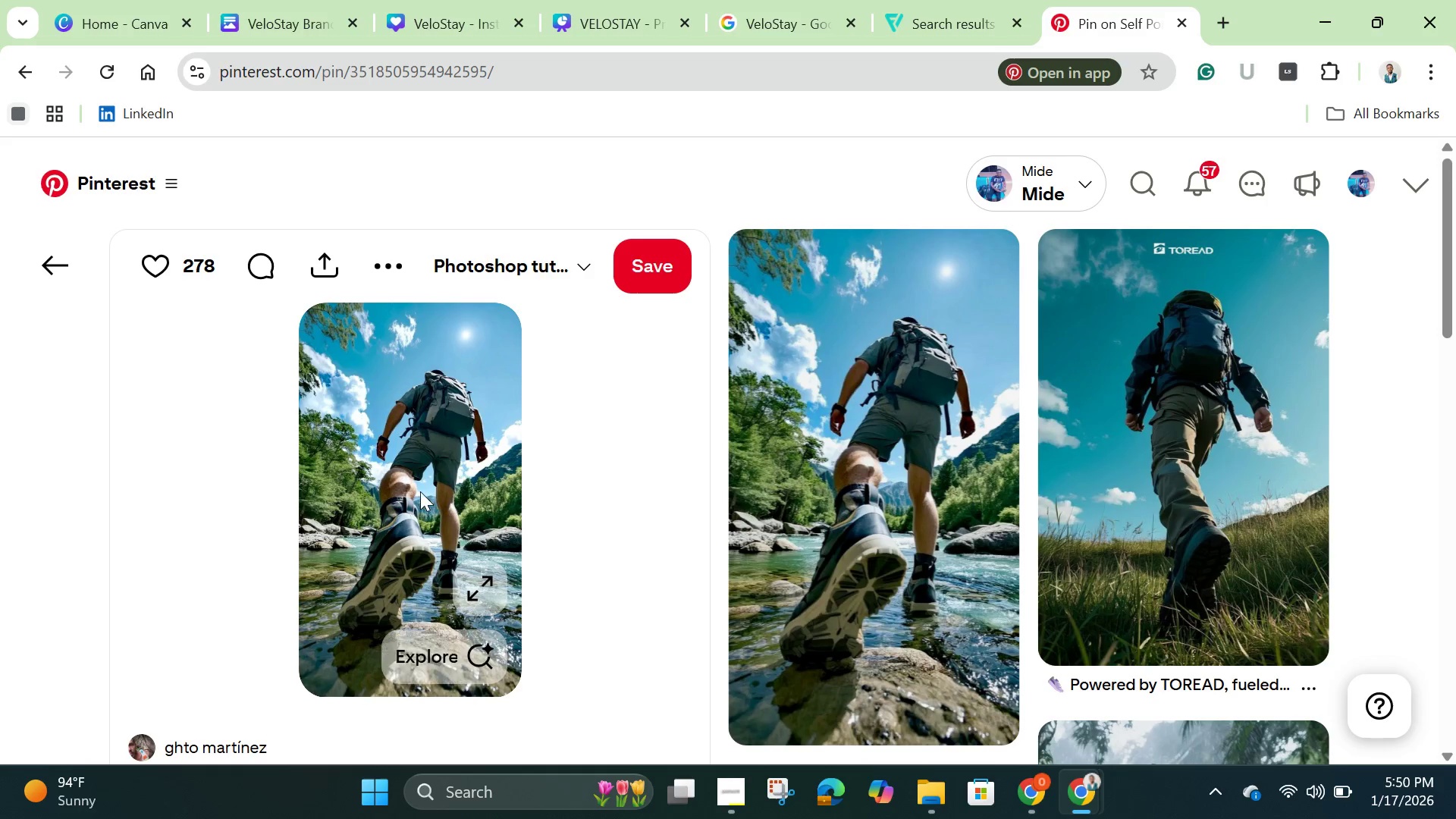 
right_click([416, 487])
 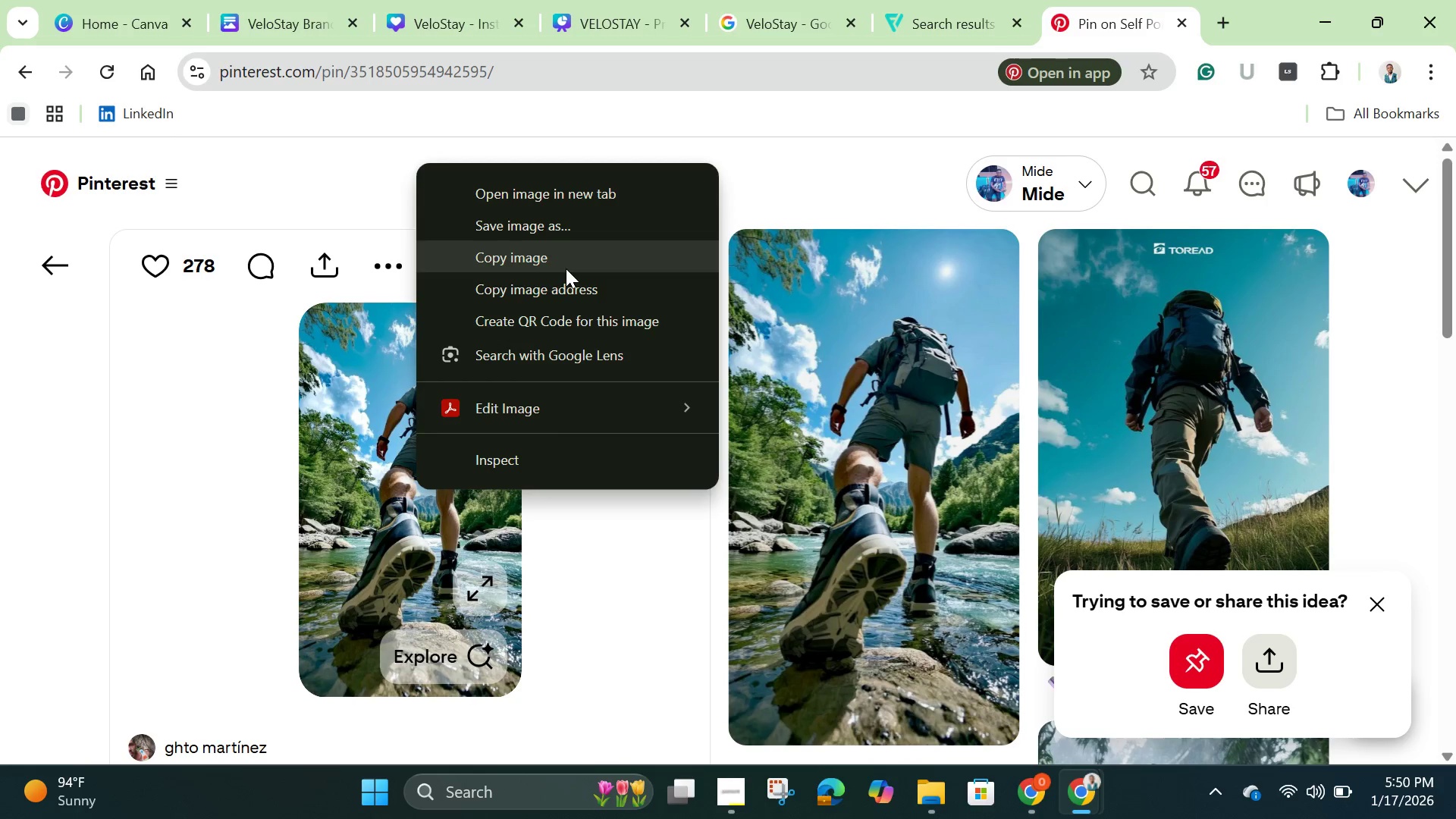 
left_click([564, 262])
 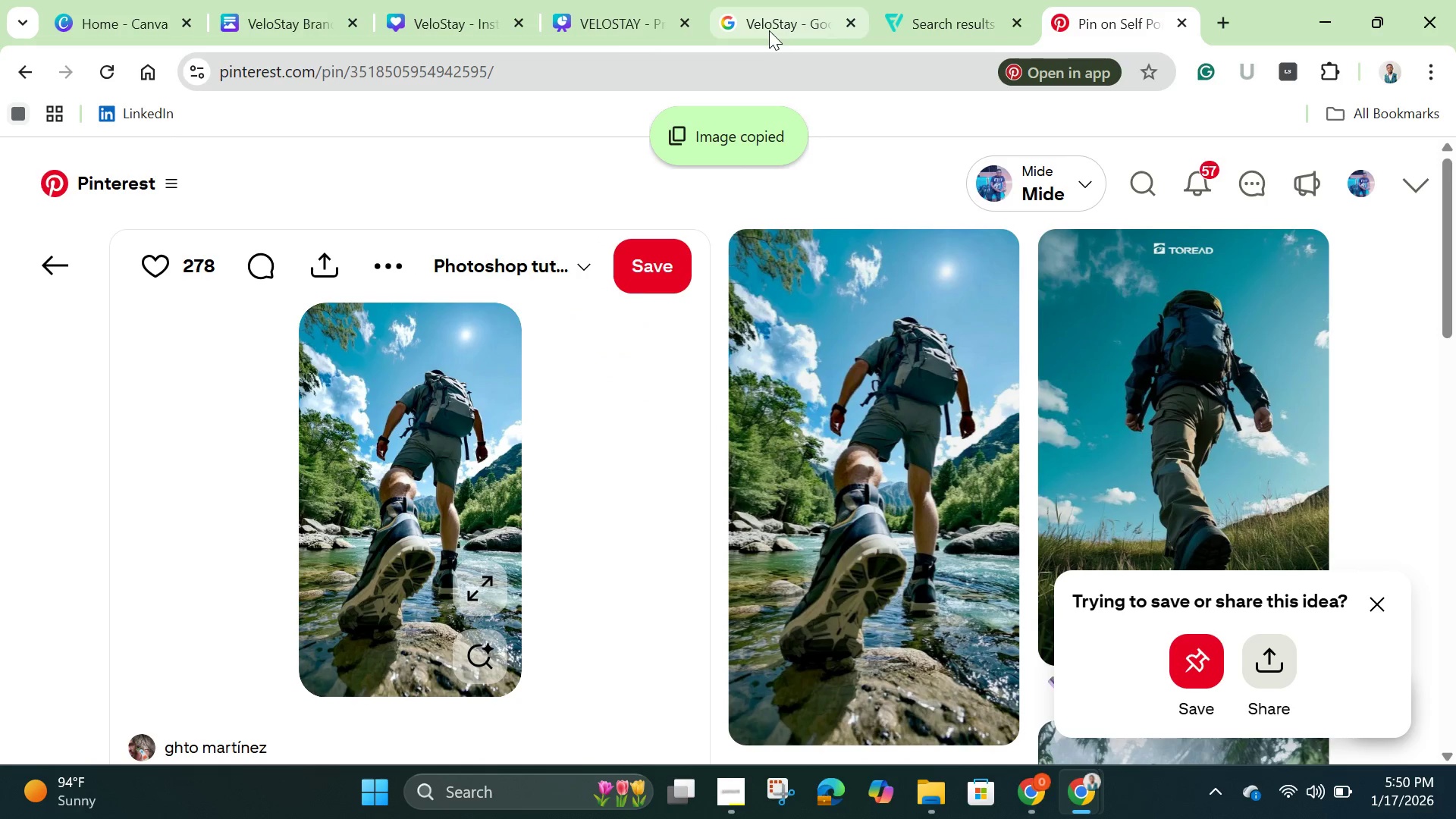 
left_click([607, 19])
 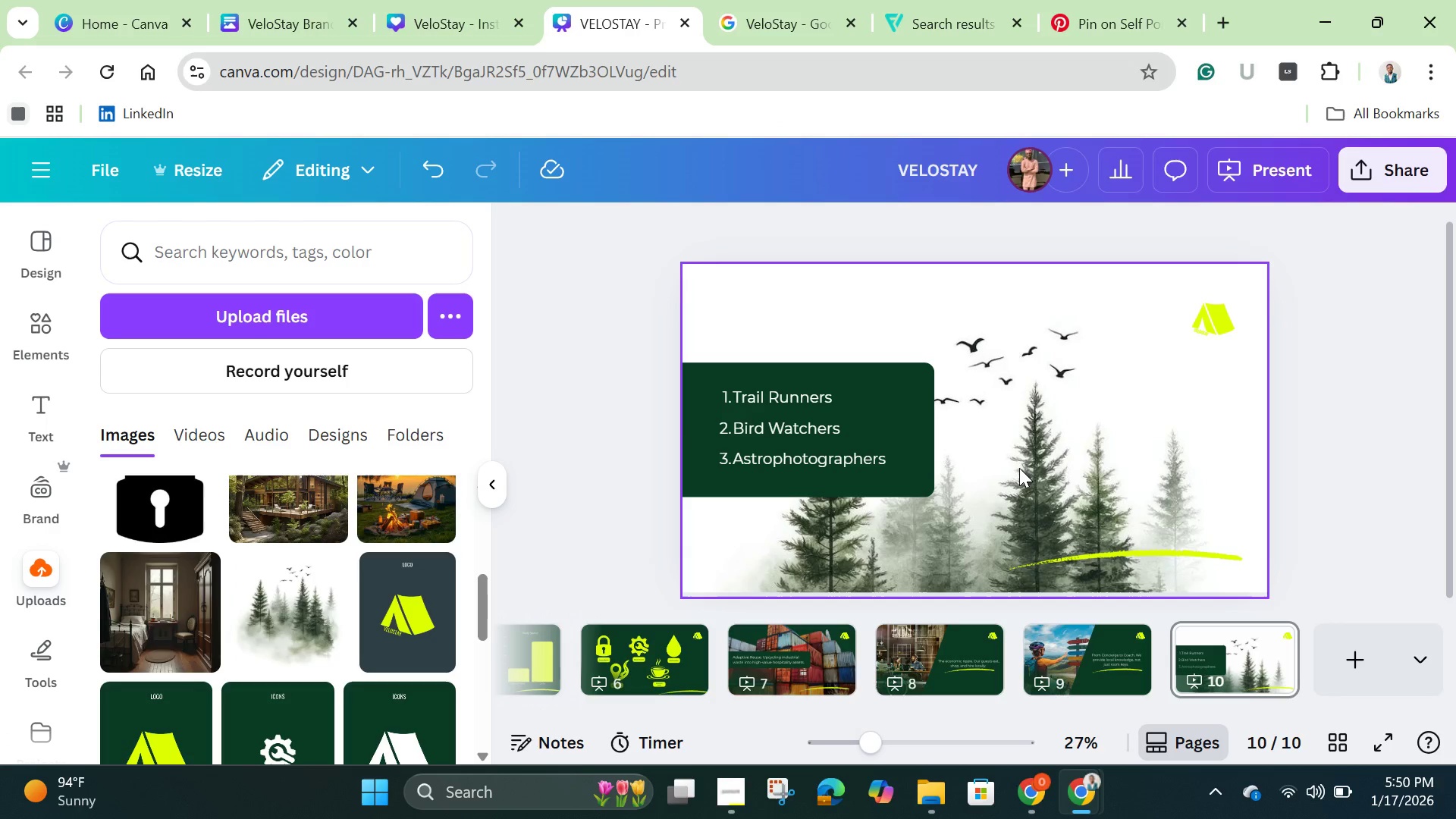 
left_click([1019, 468])
 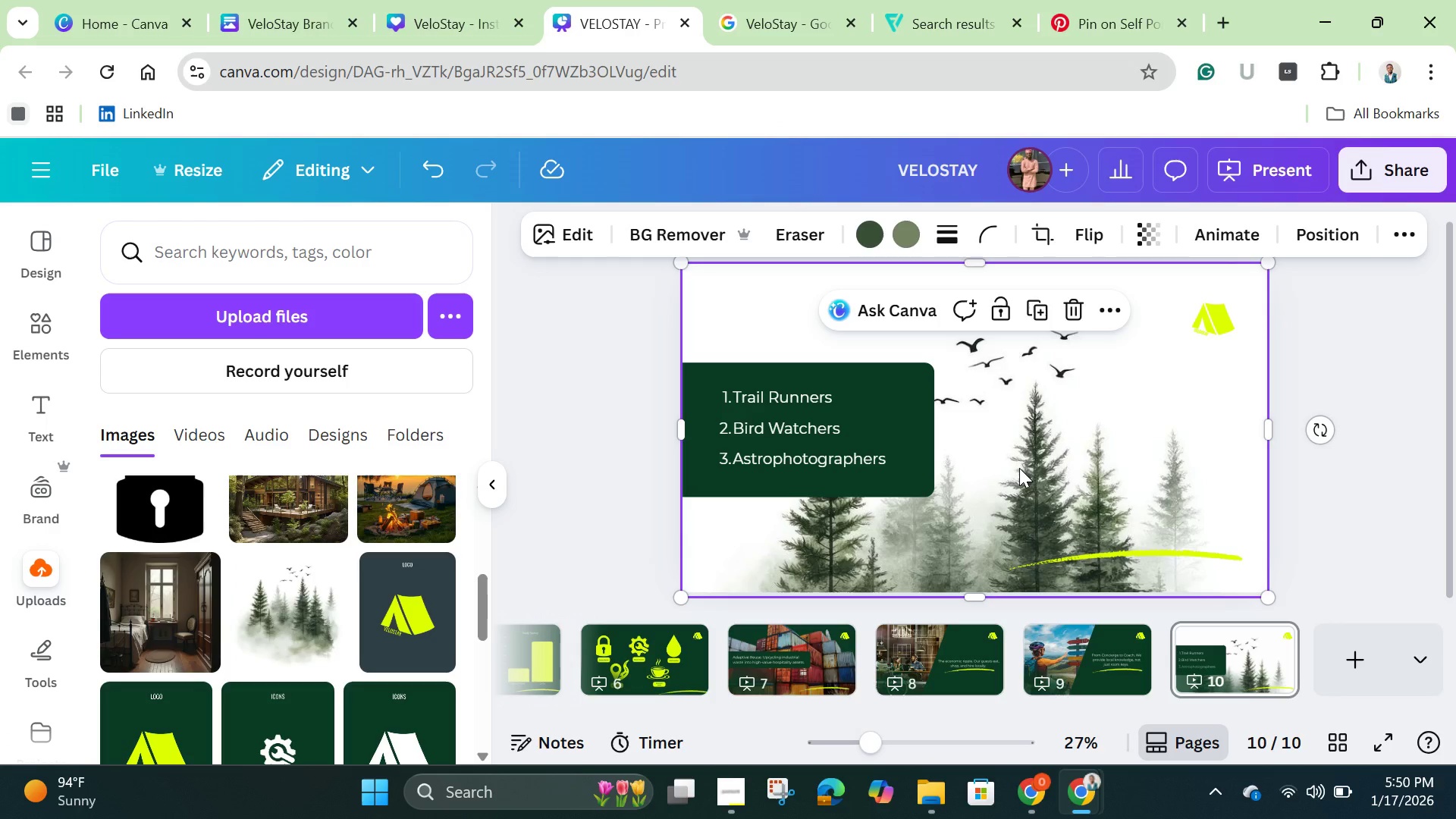 
key(Control+V)
 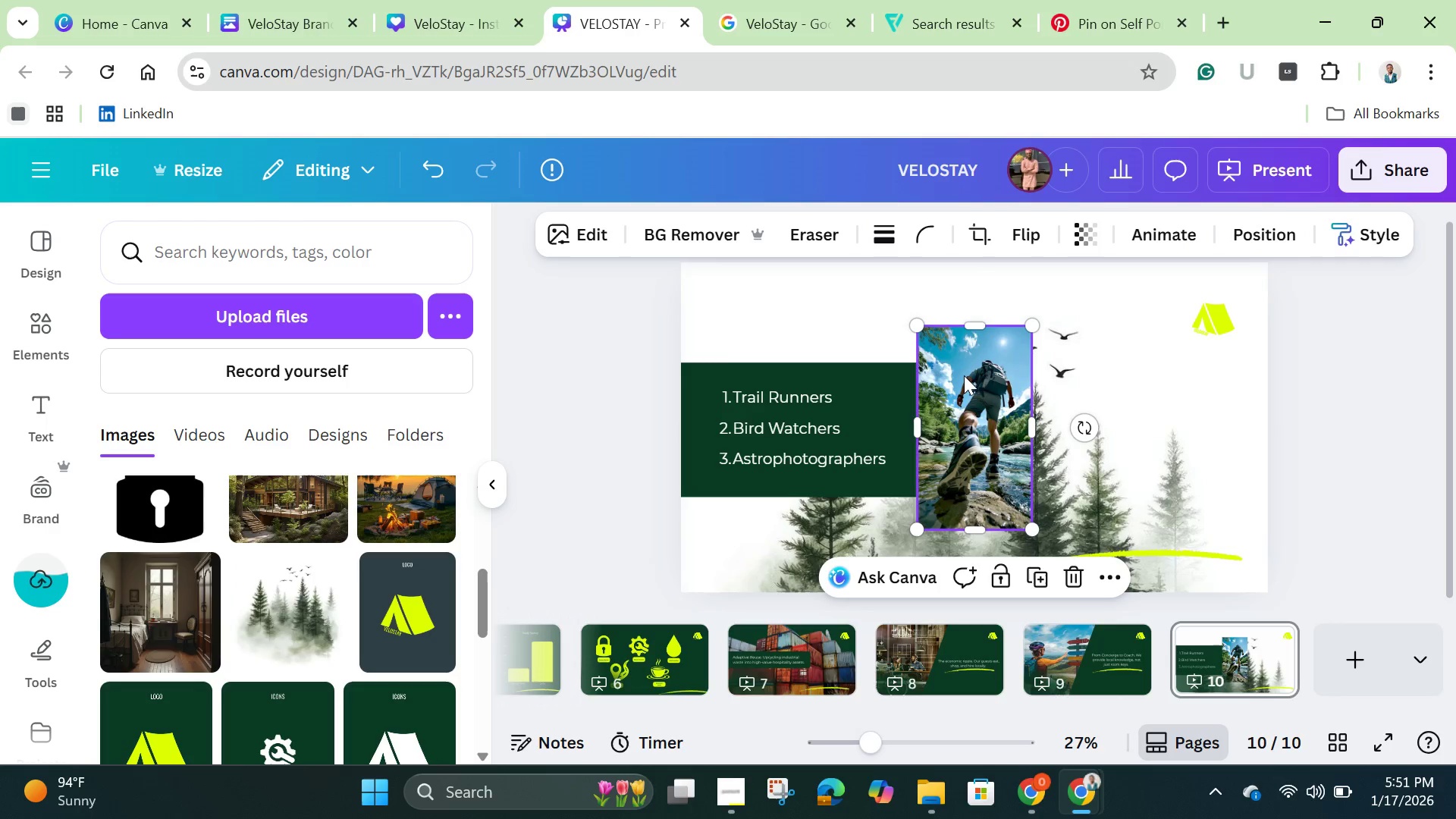 
wait(8.75)
 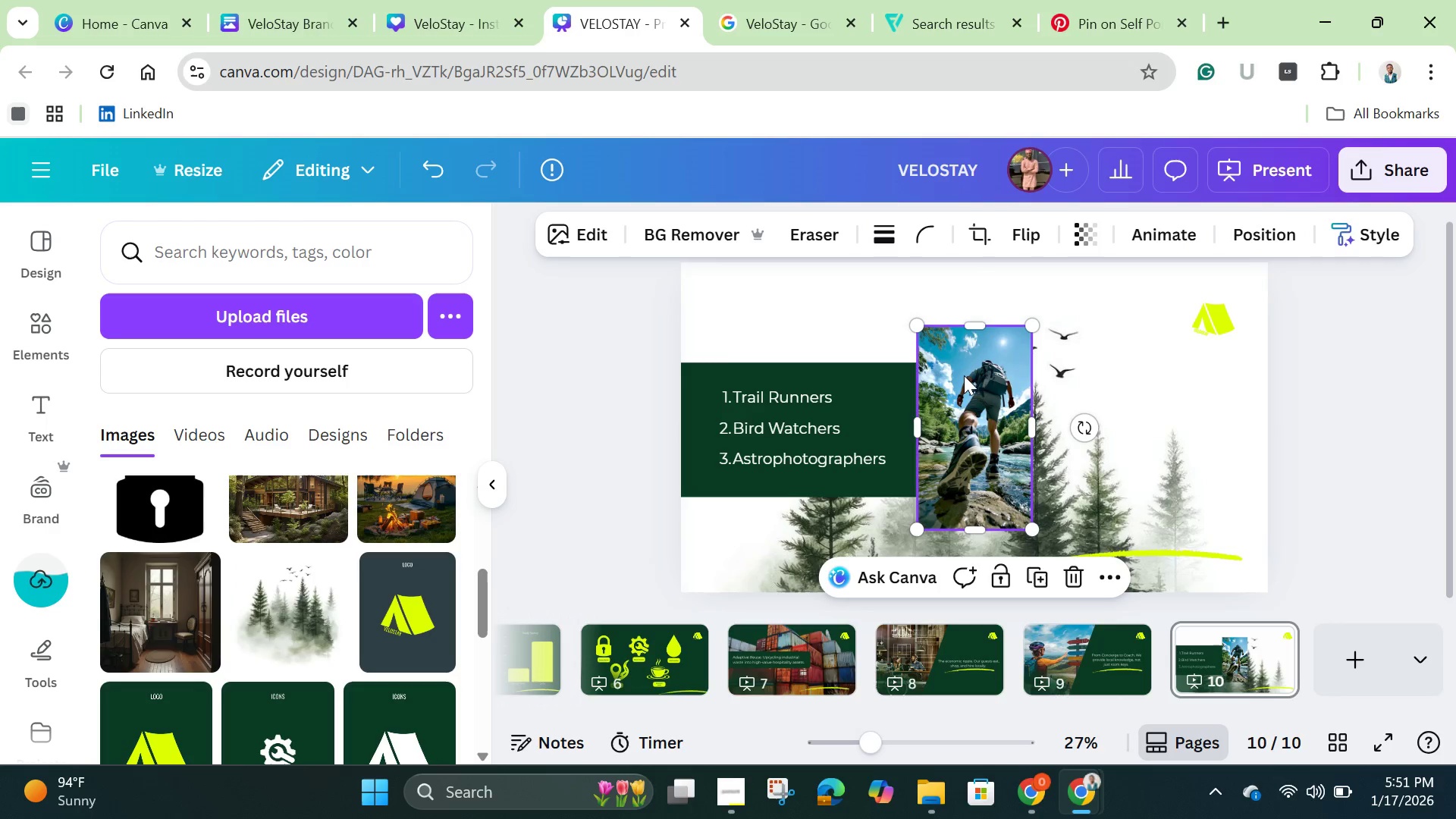 
right_click([977, 419])
 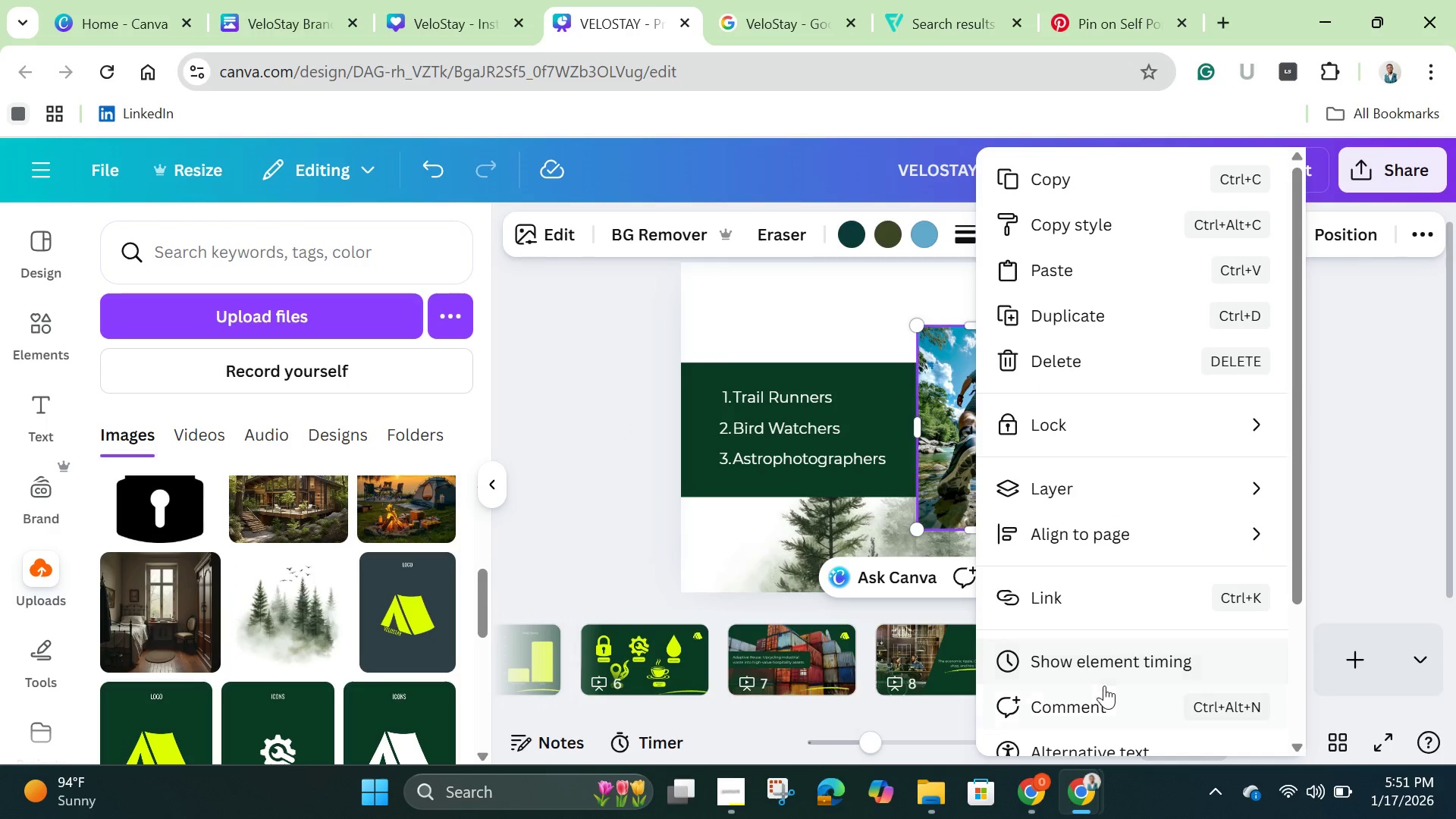 
scroll: coordinate [1084, 672], scroll_direction: down, amount: 3.0
 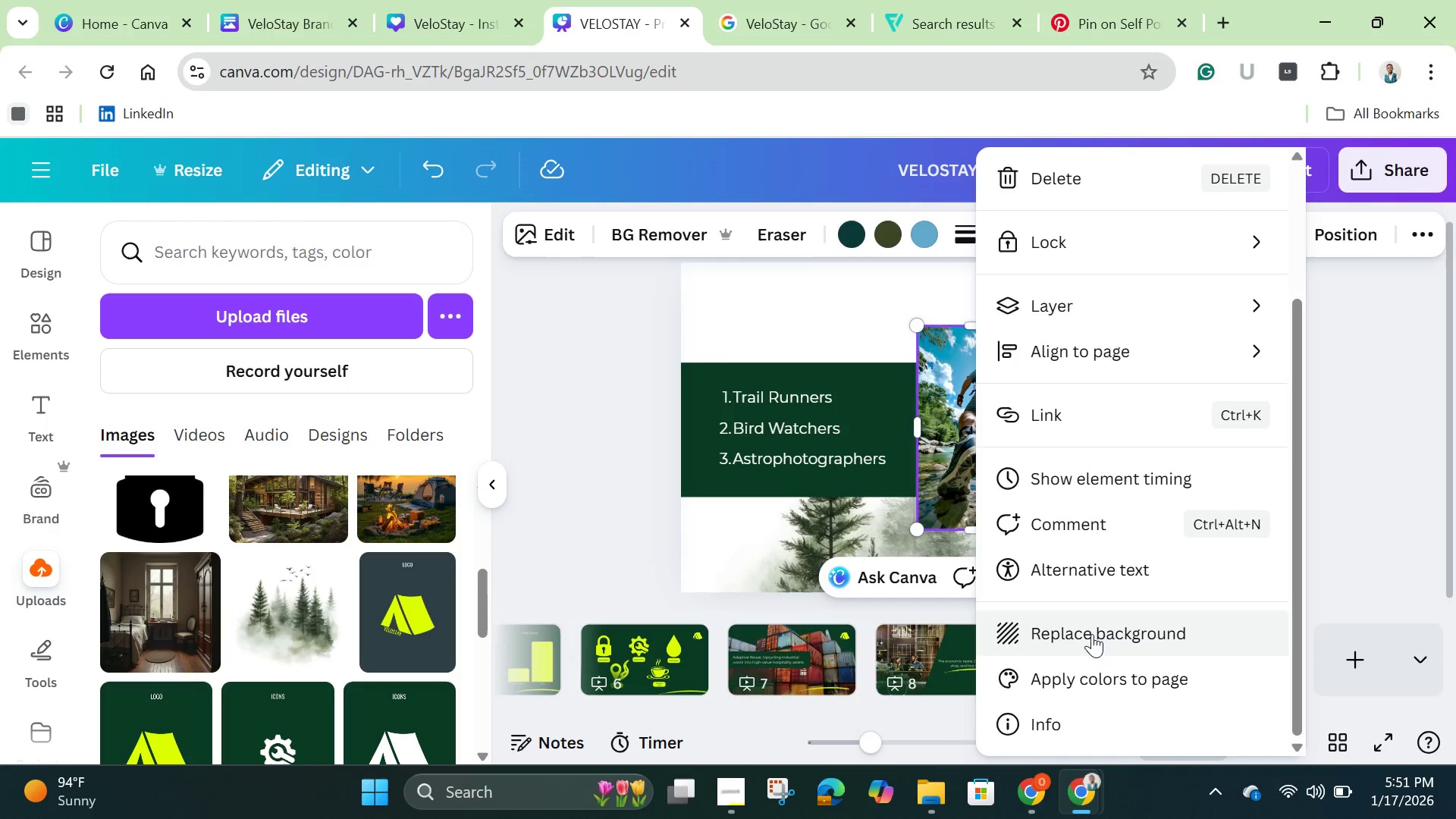 
left_click([1092, 634])
 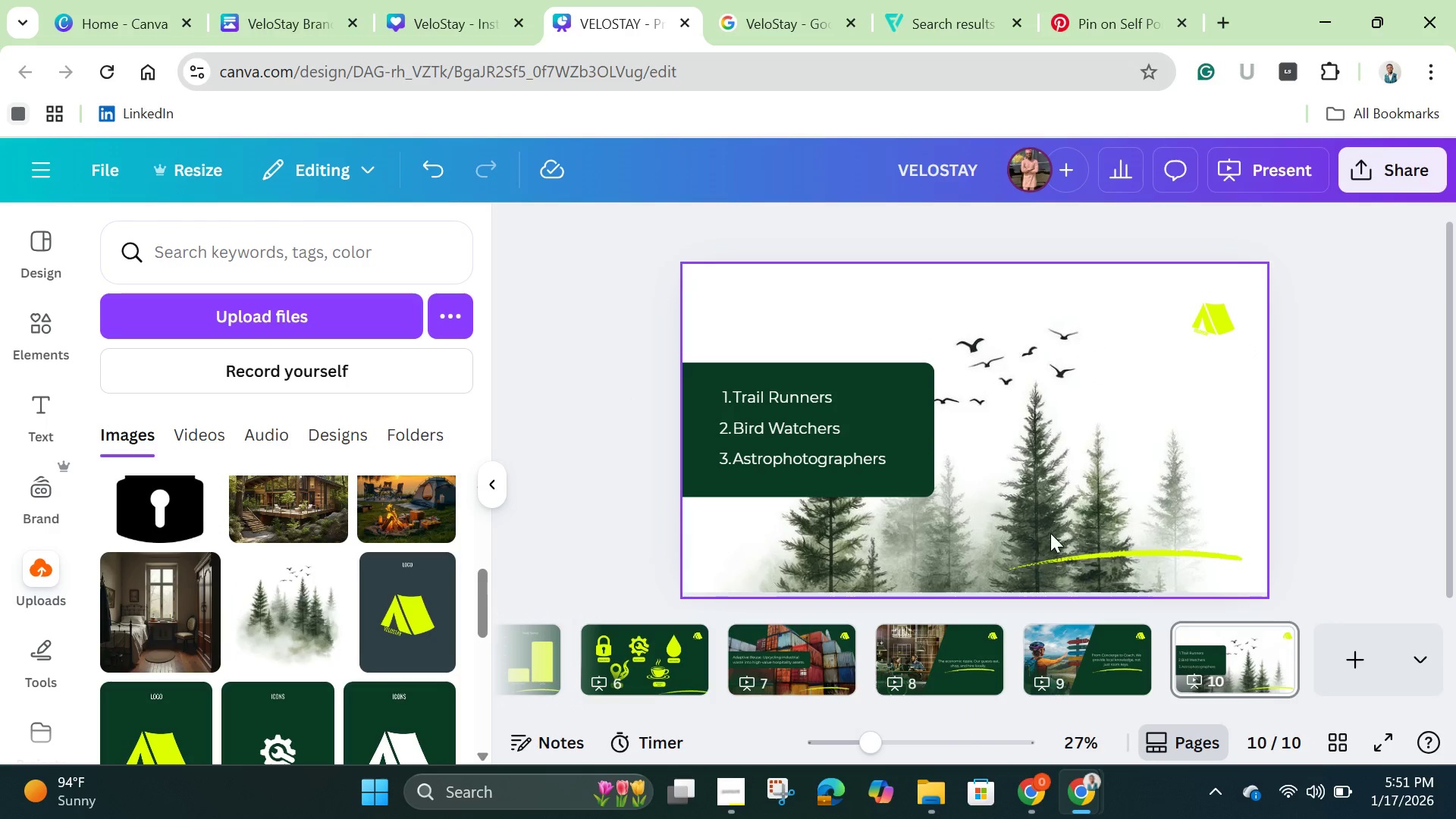 
left_click([1041, 520])
 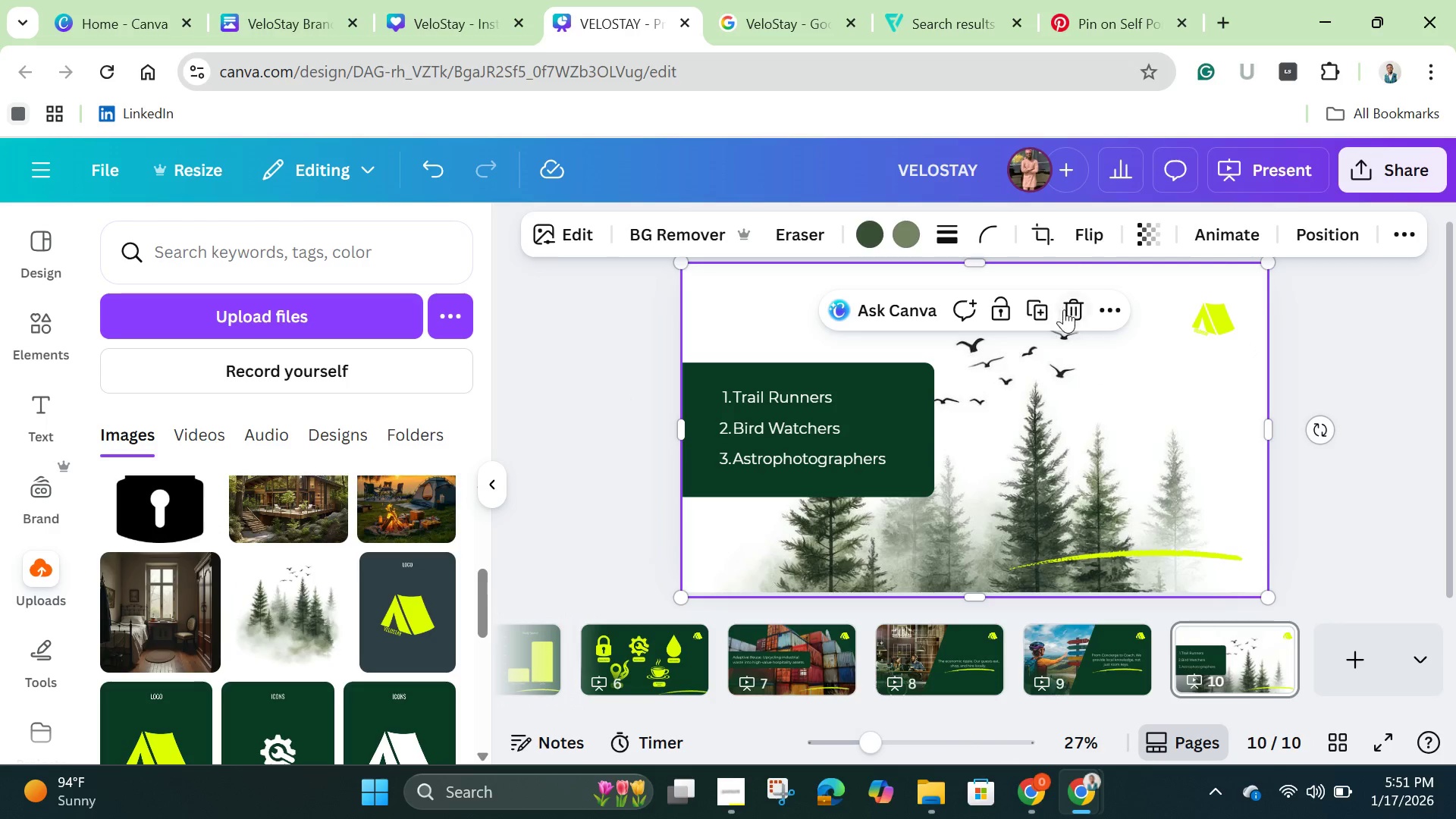 
left_click([1076, 309])
 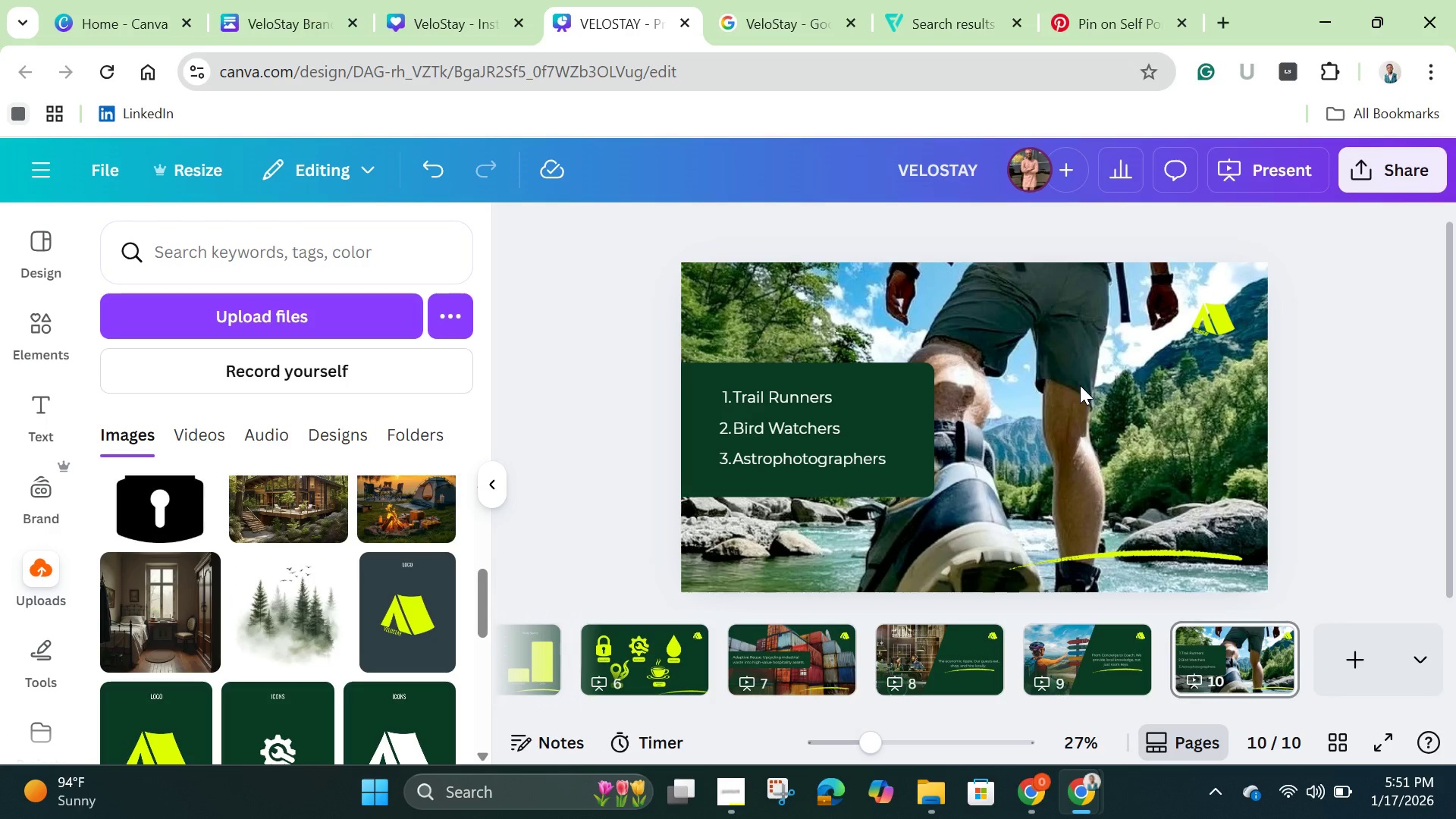 
double_click([1080, 385])
 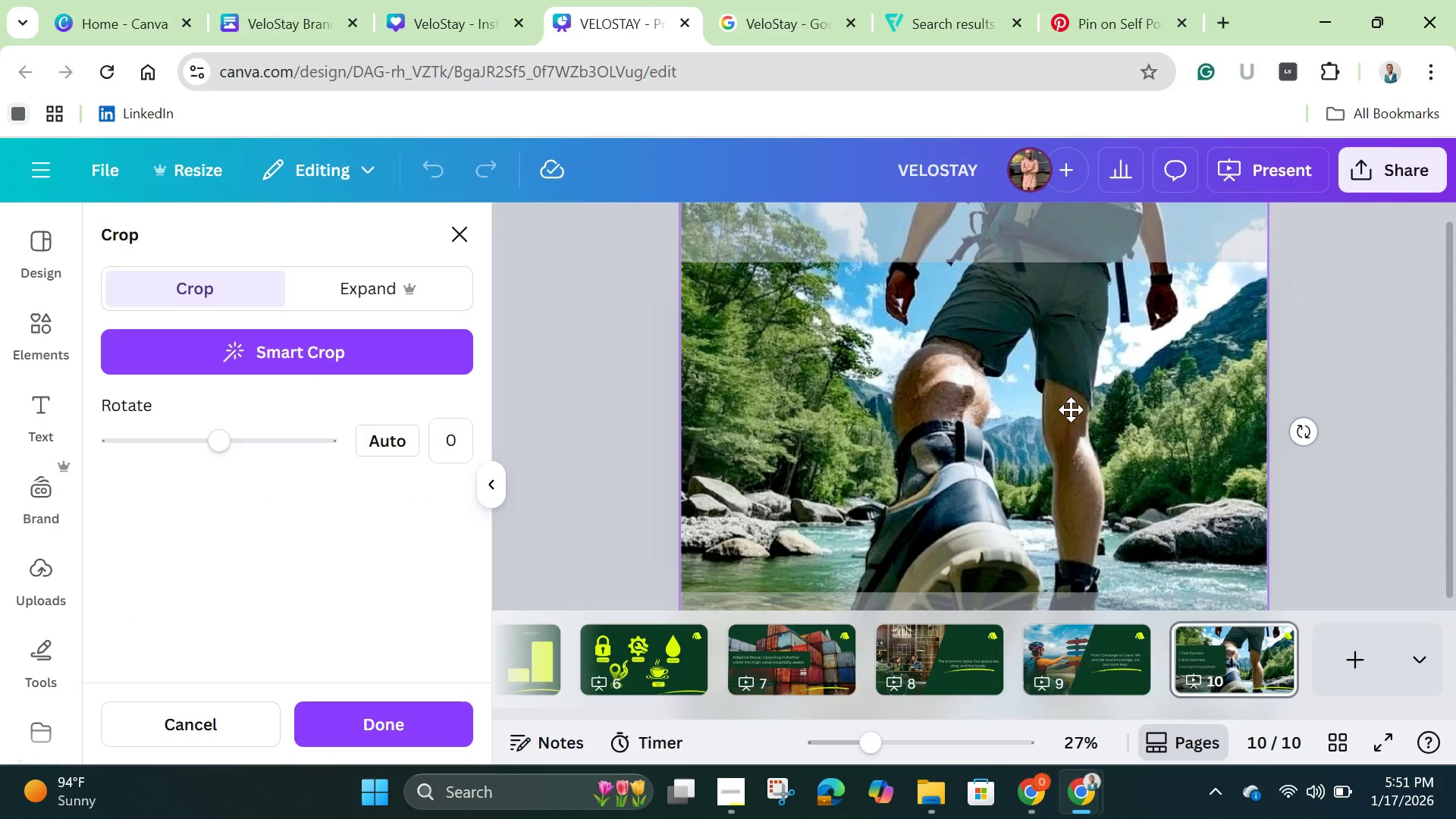 
left_click_drag(start_coordinate=[1069, 413], to_coordinate=[1122, 397])
 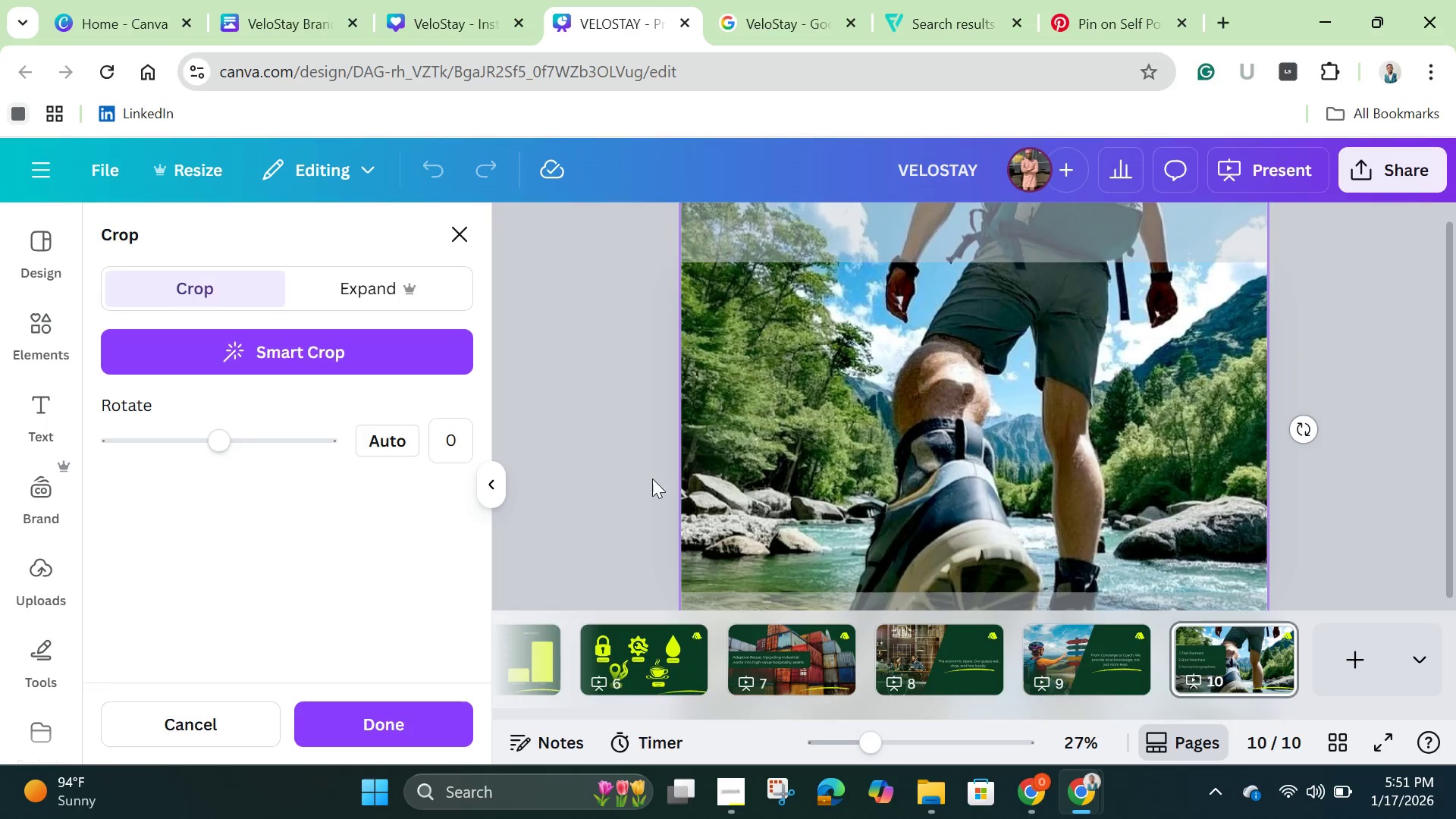 
left_click([651, 477])
 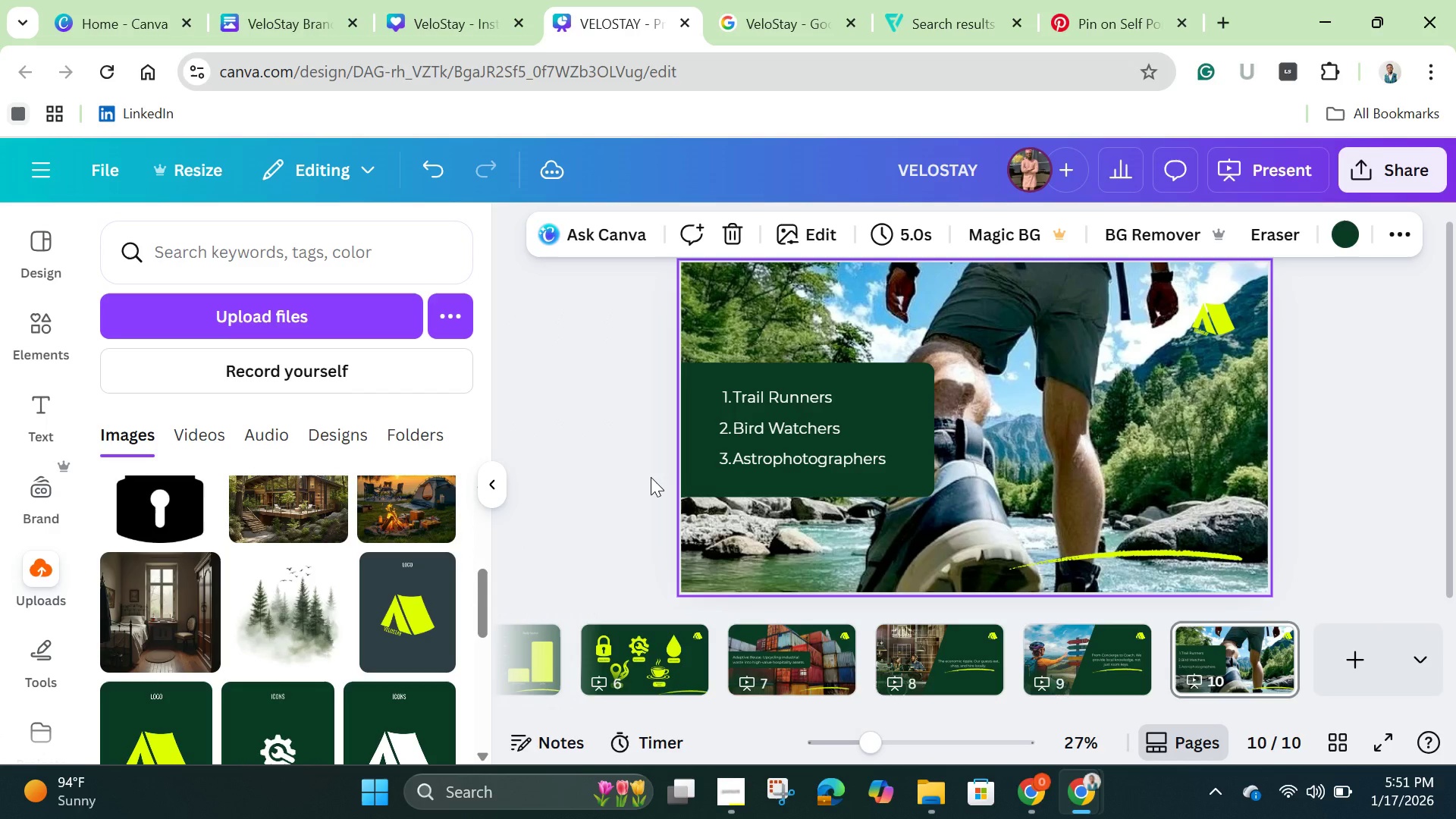 
wait(10.33)
 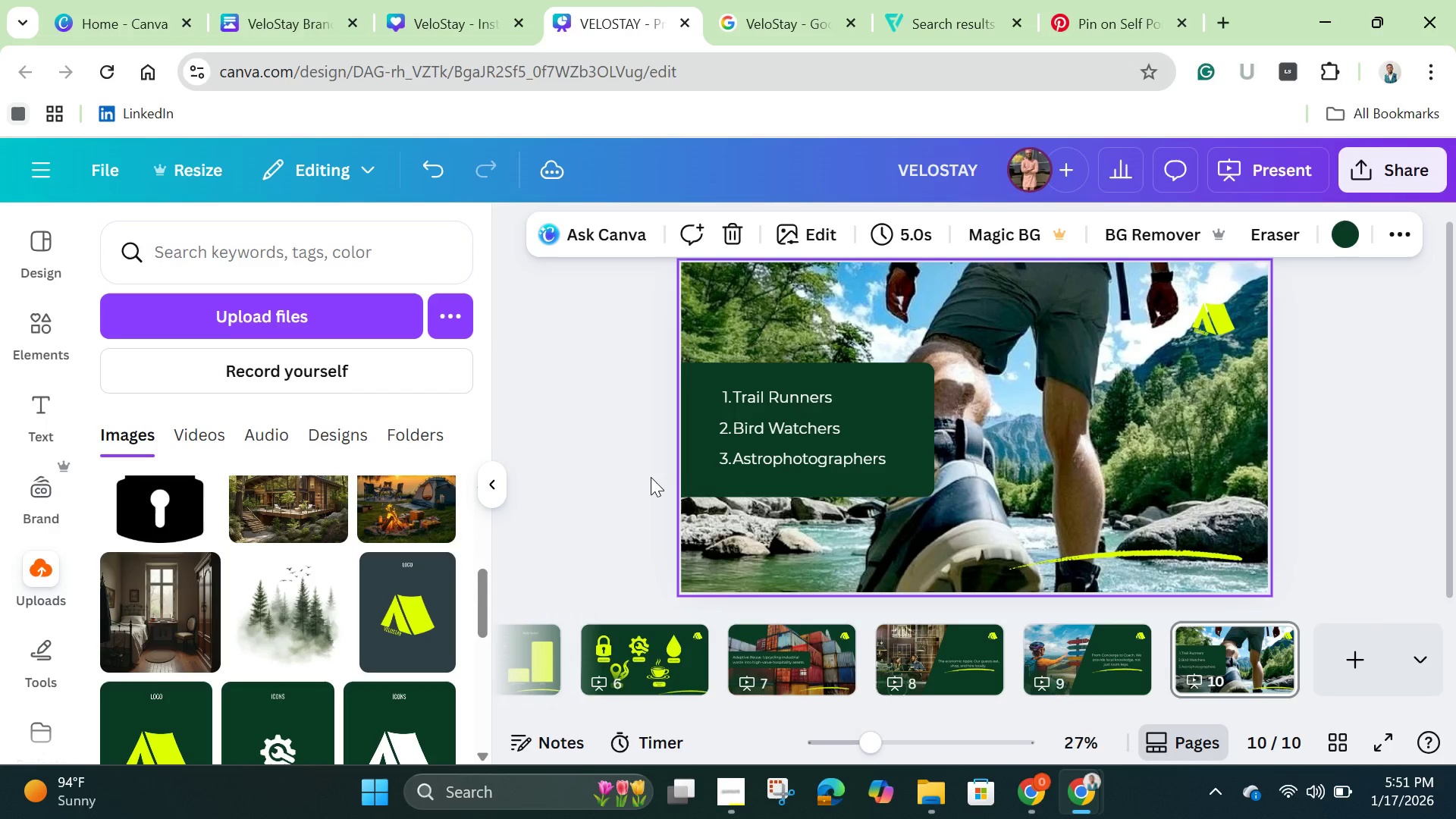 
left_click([1358, 660])
 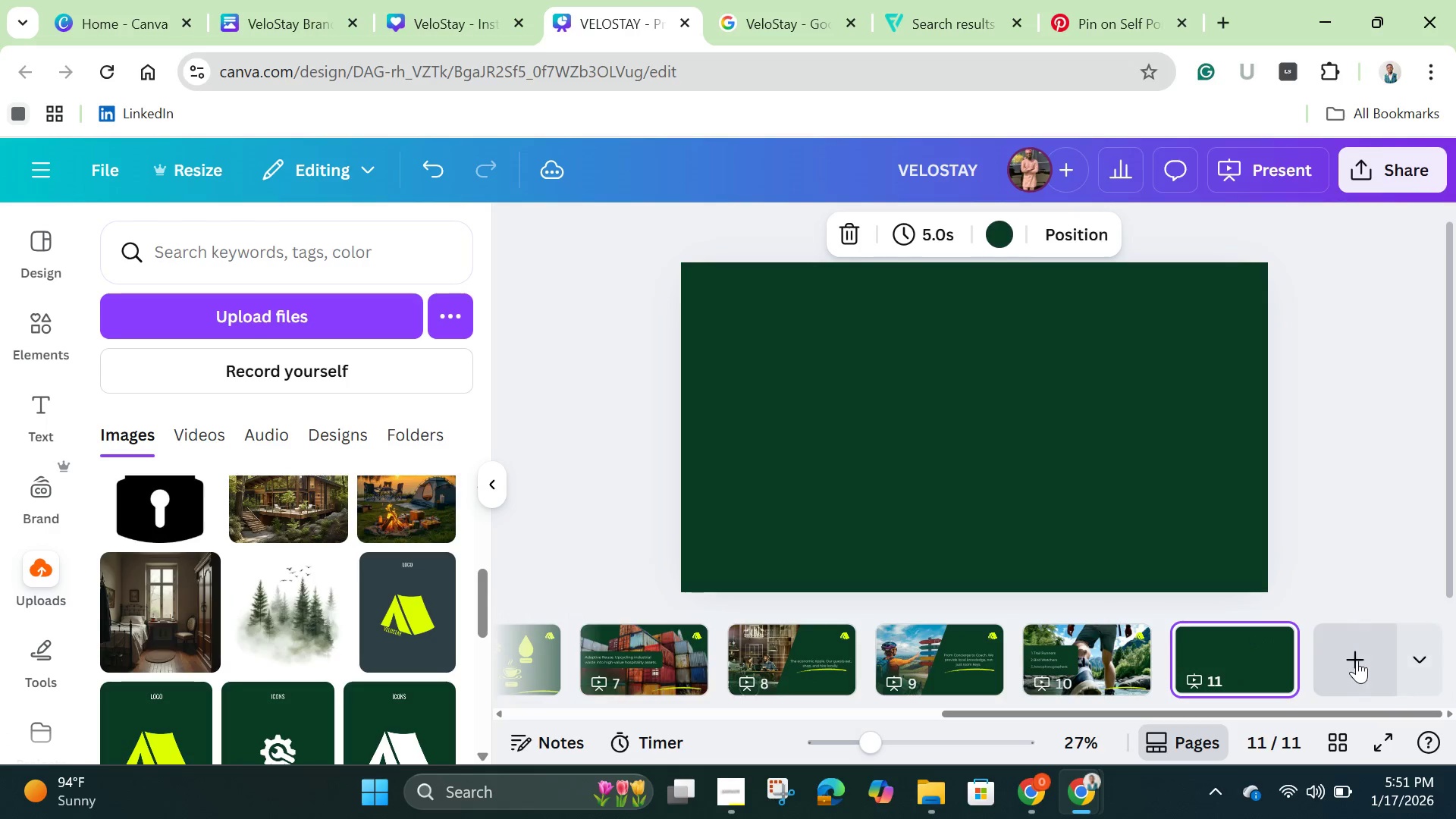 
mouse_move([1202, 624])
 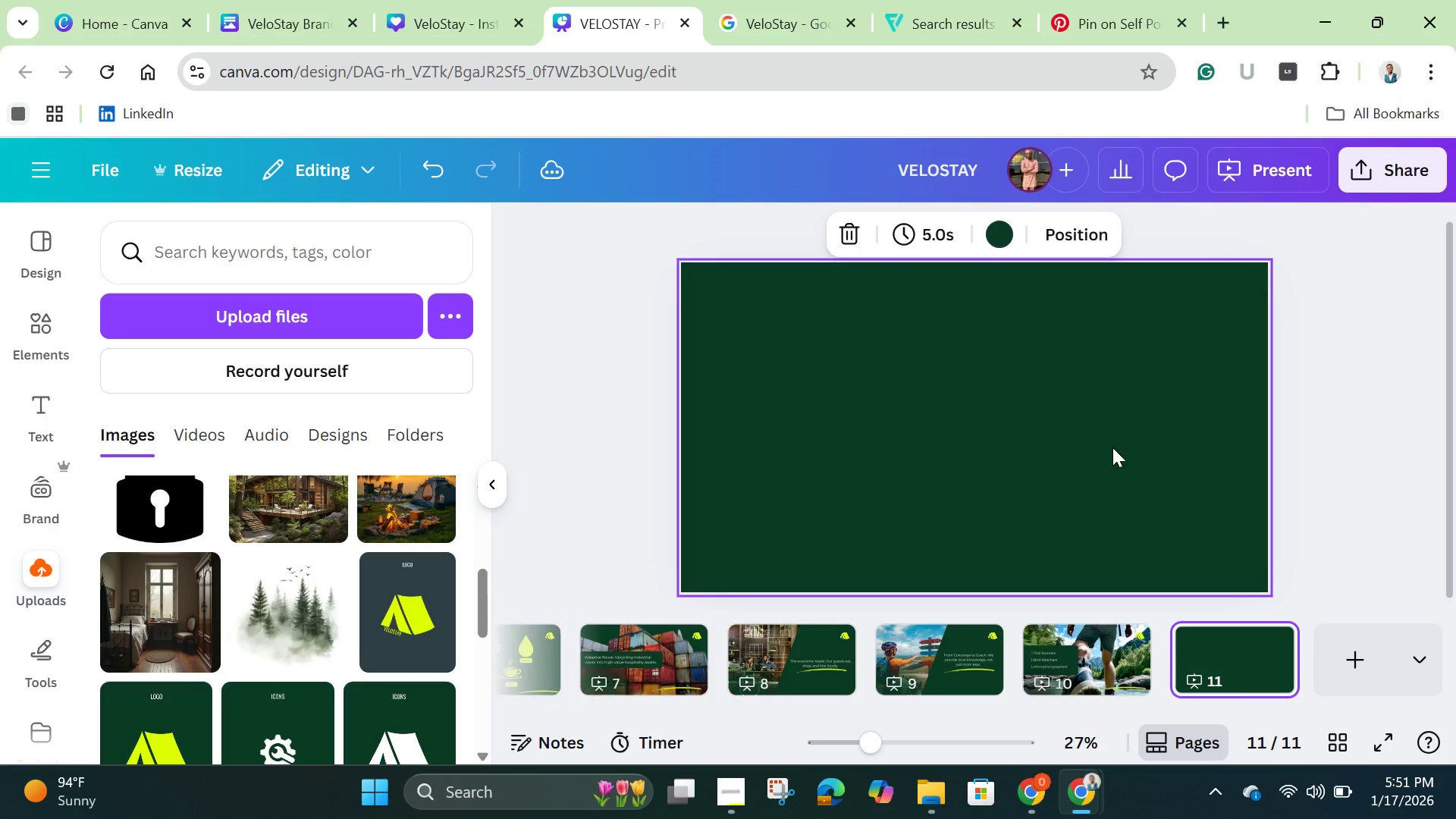 
left_click([1117, 15])
 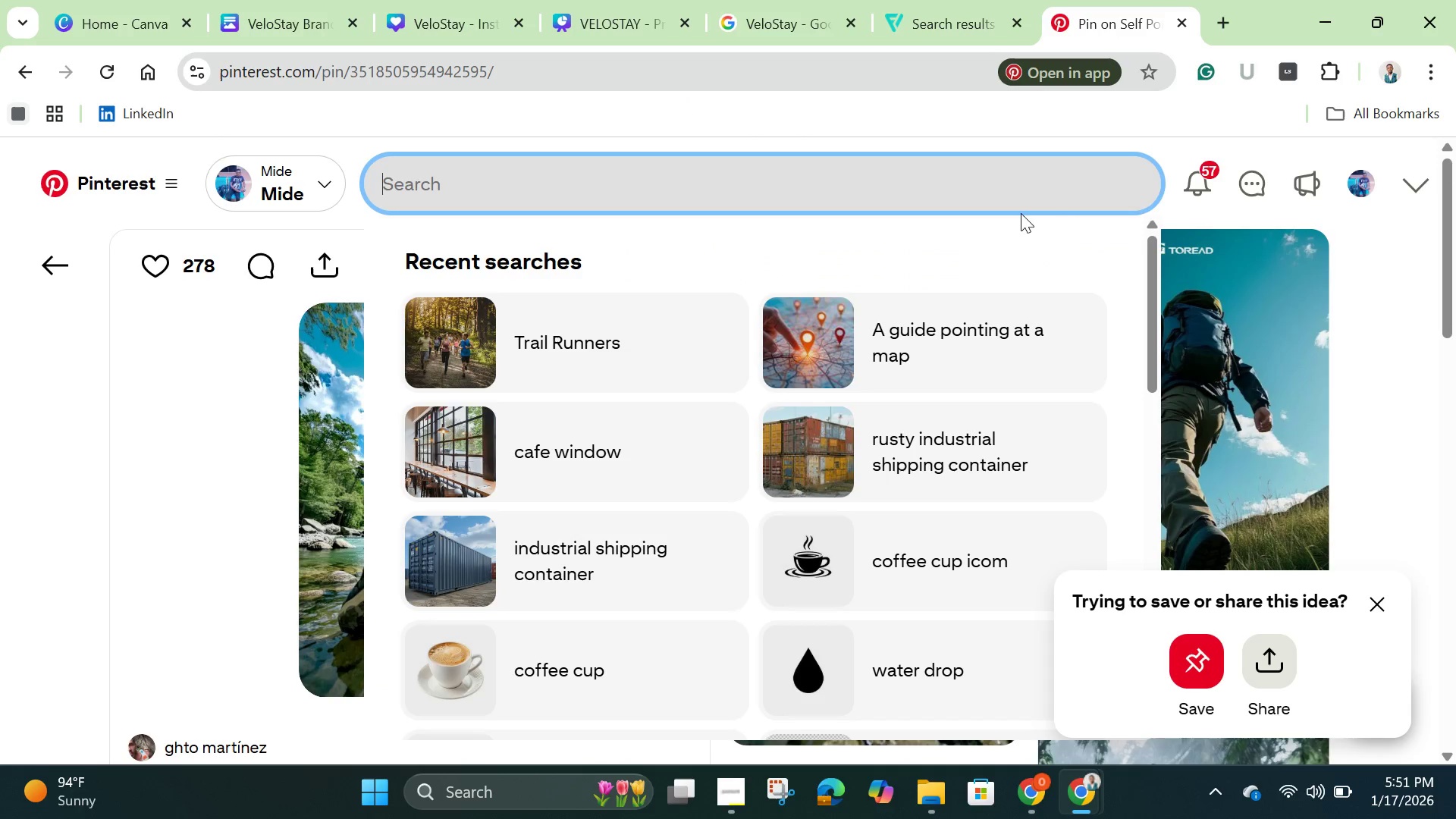 
left_click([630, 193])
 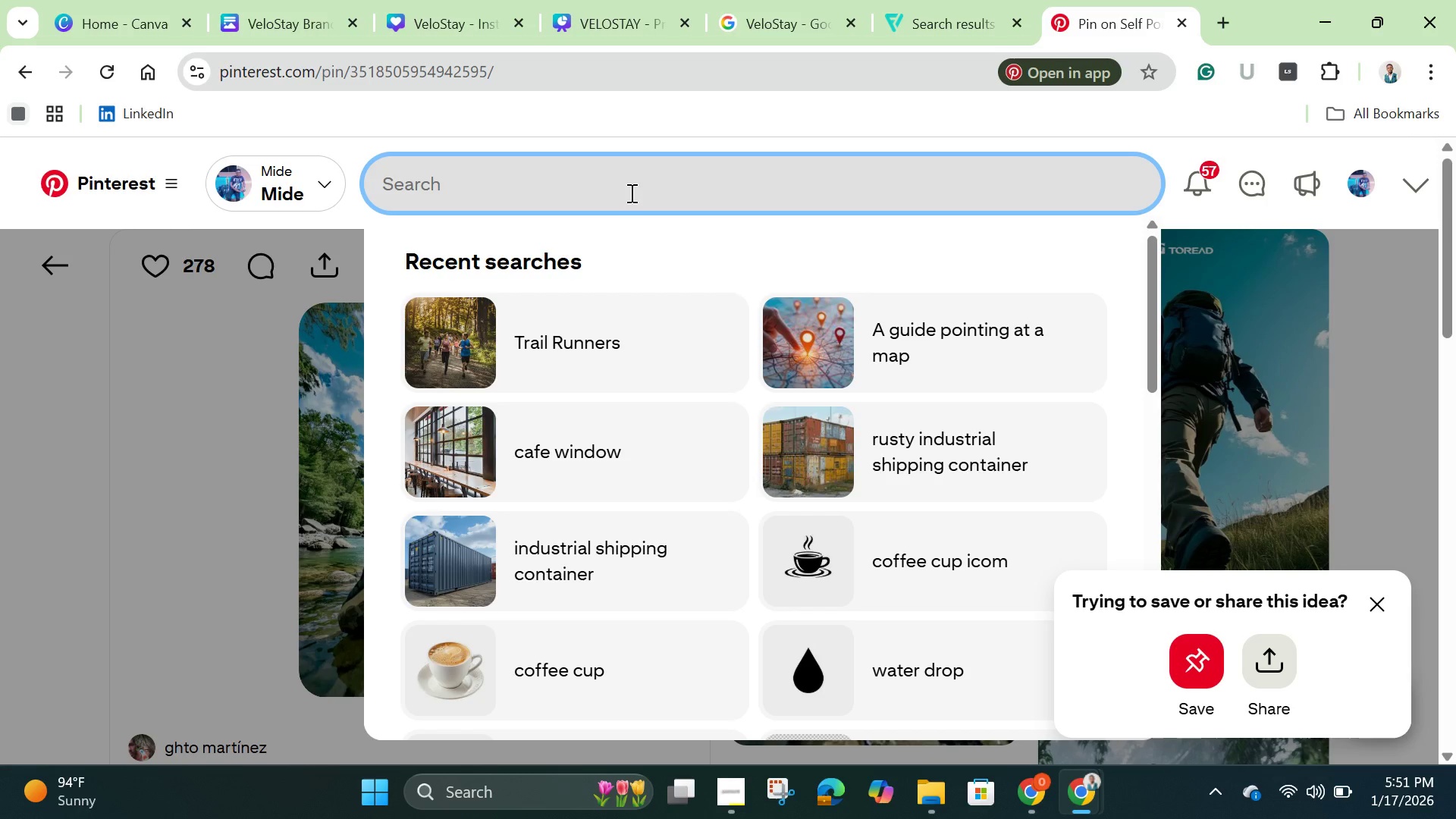 
type(epic landscaped)
key(Backspace)
type( mountain top)
 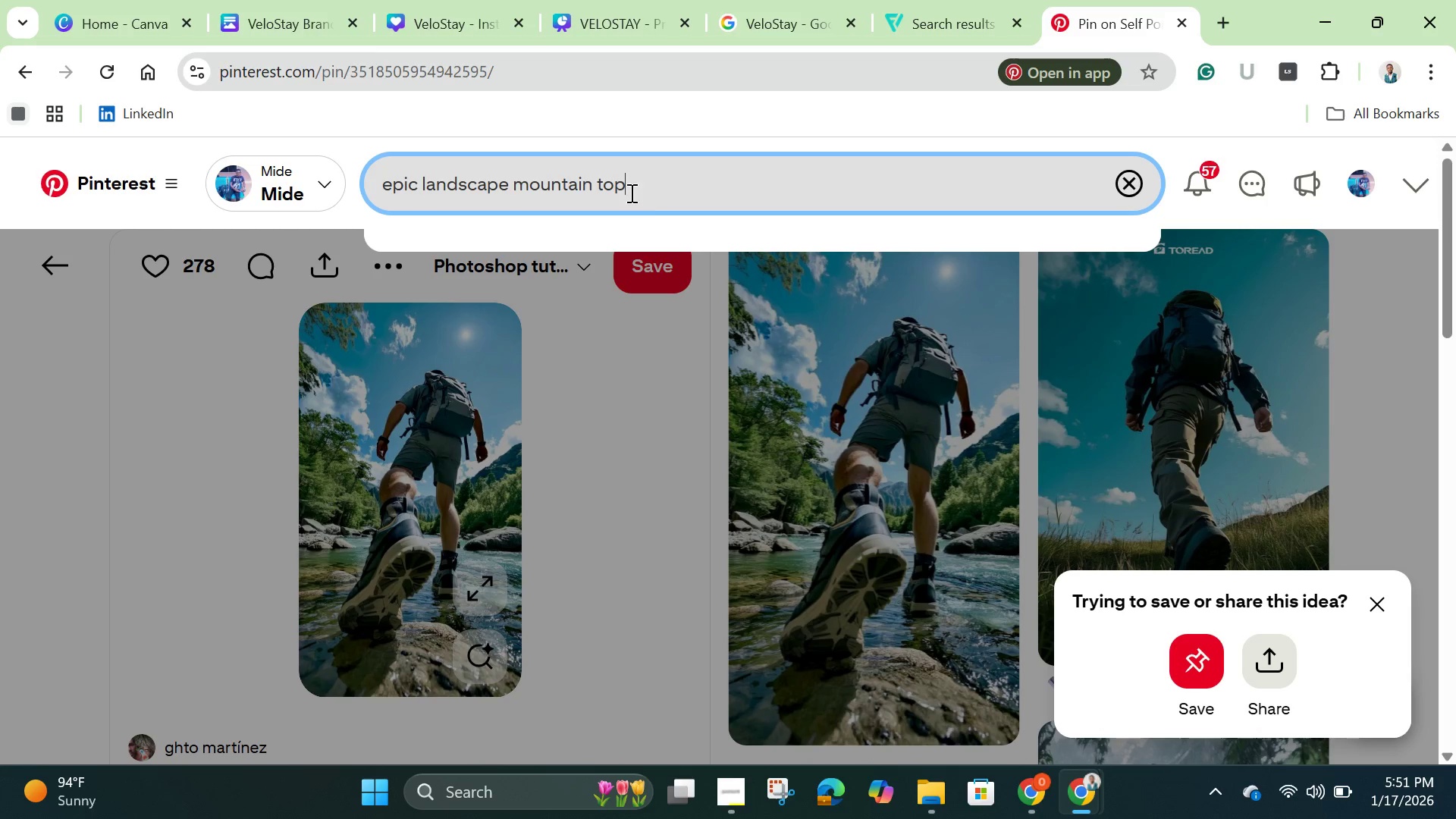 
hold_key(key=Enter, duration=0.42)
 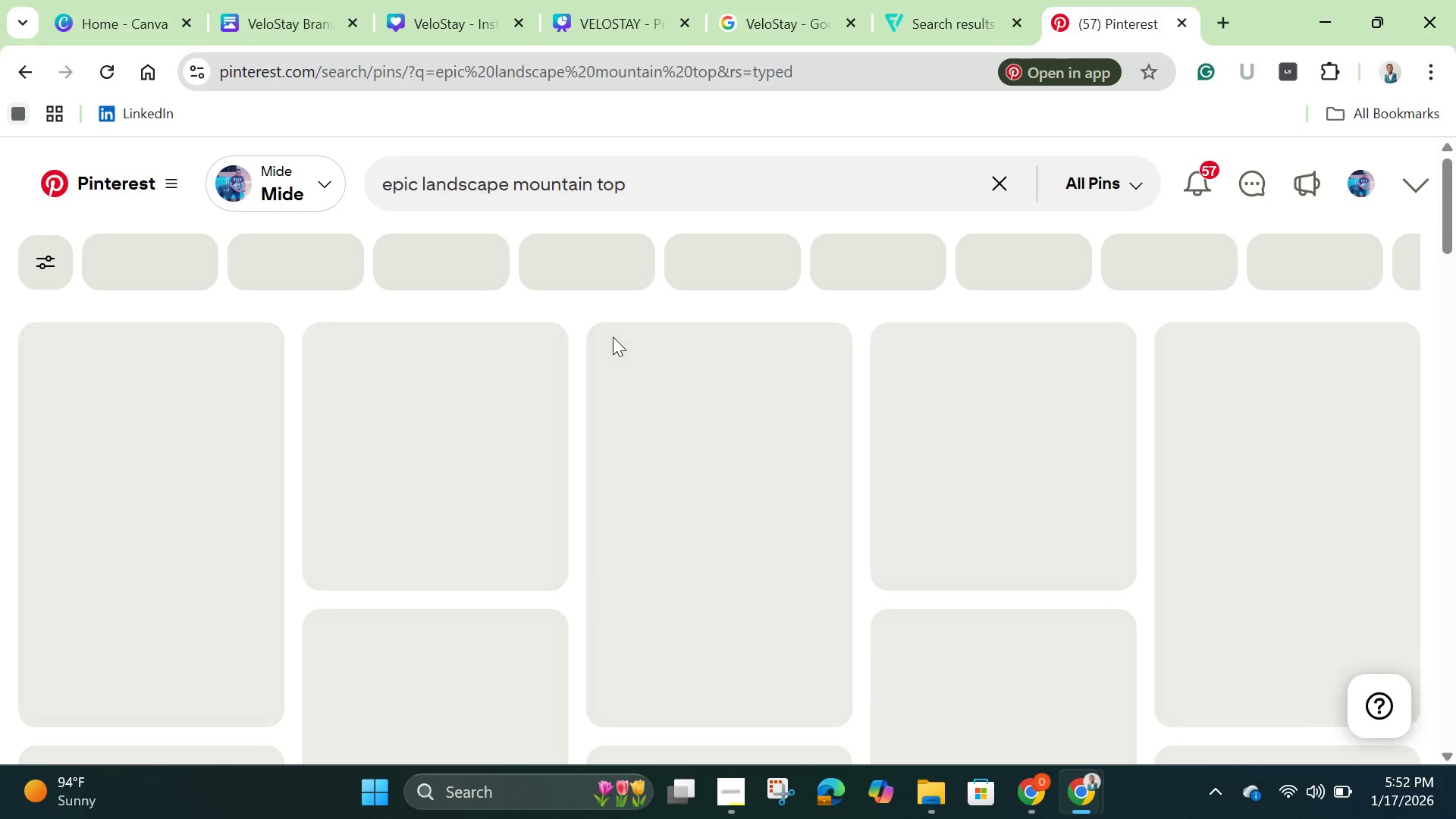 
wait(71.17)
 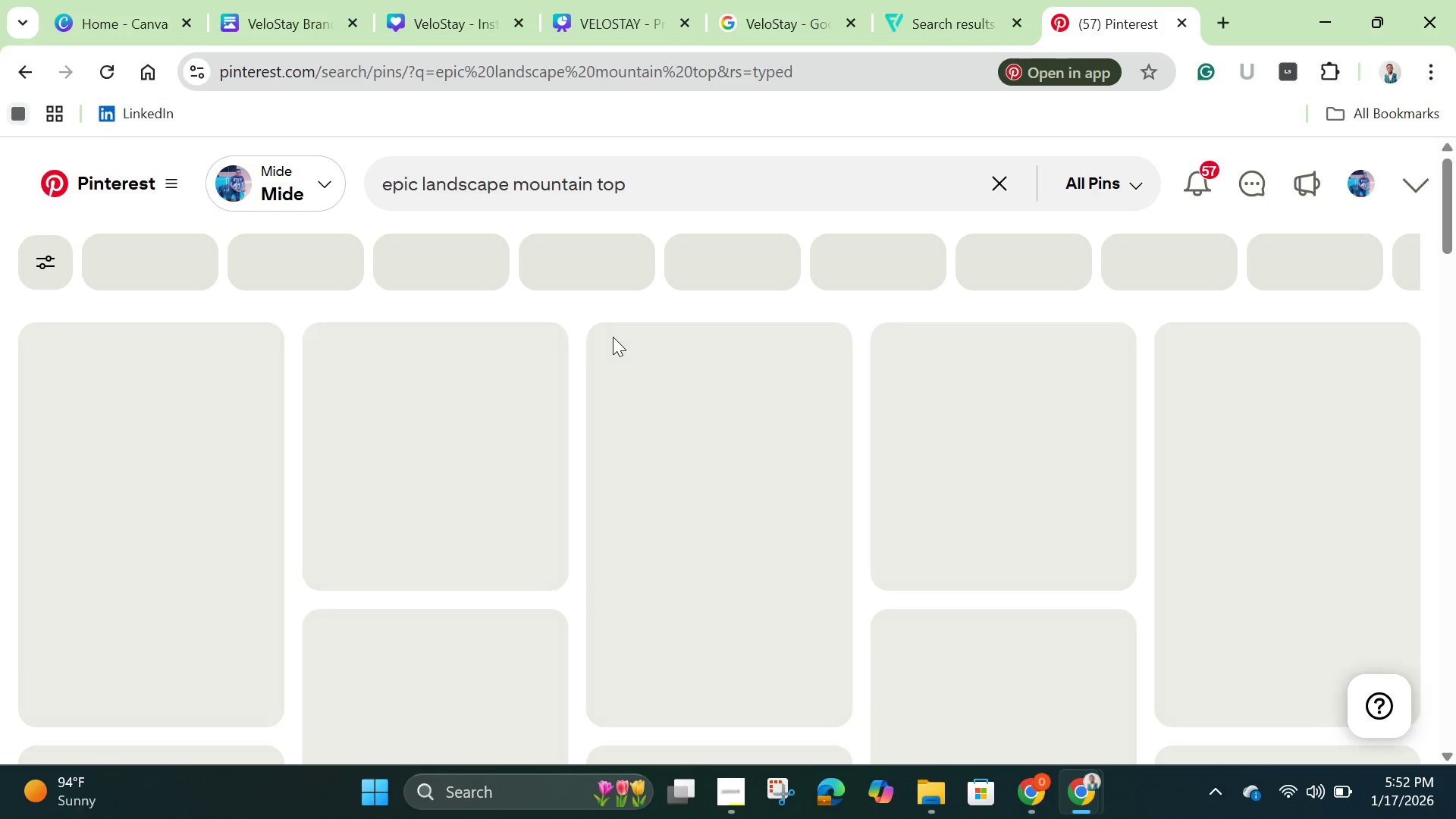 
left_click([756, 185])
 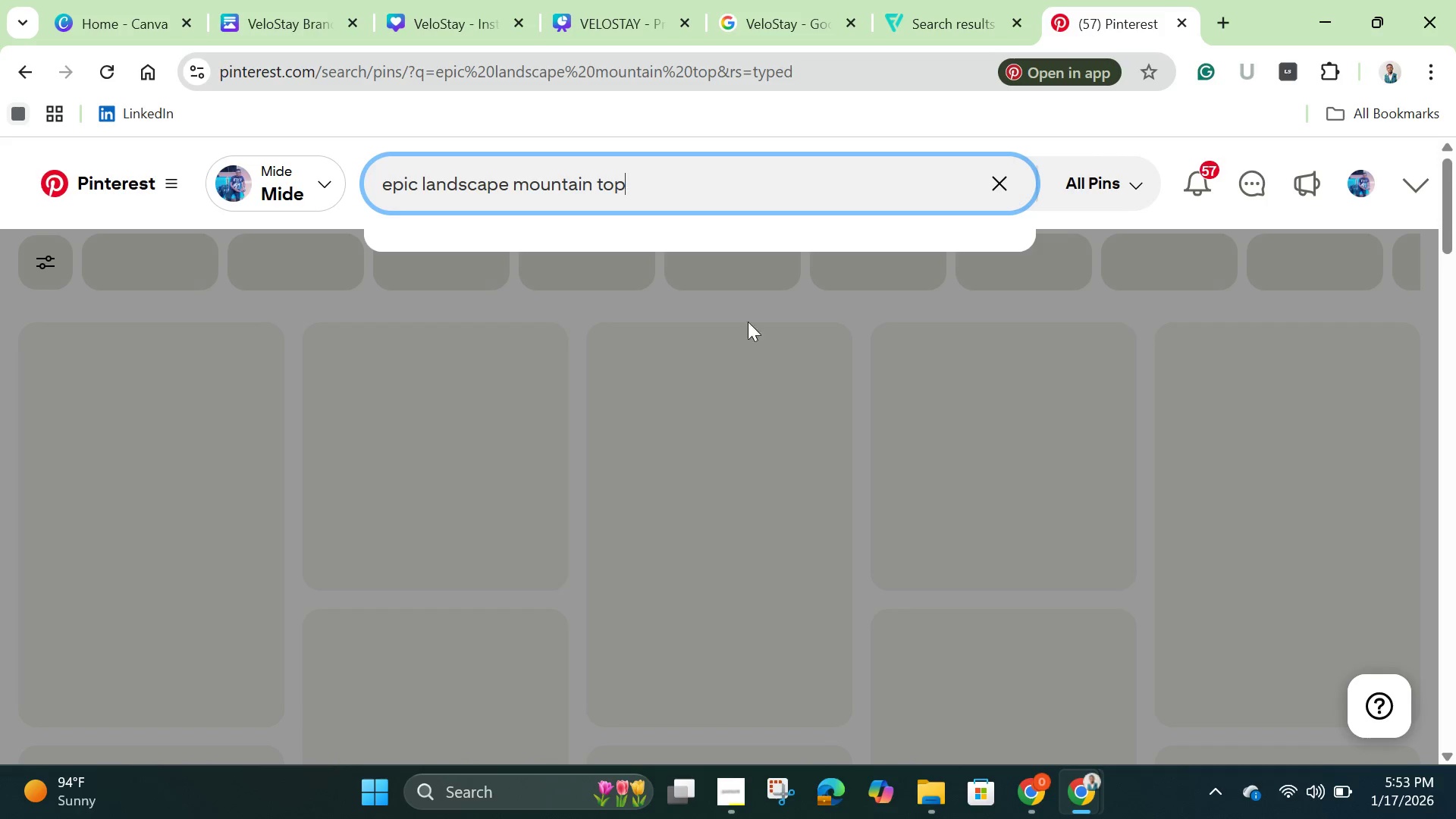 
key(Enter)
 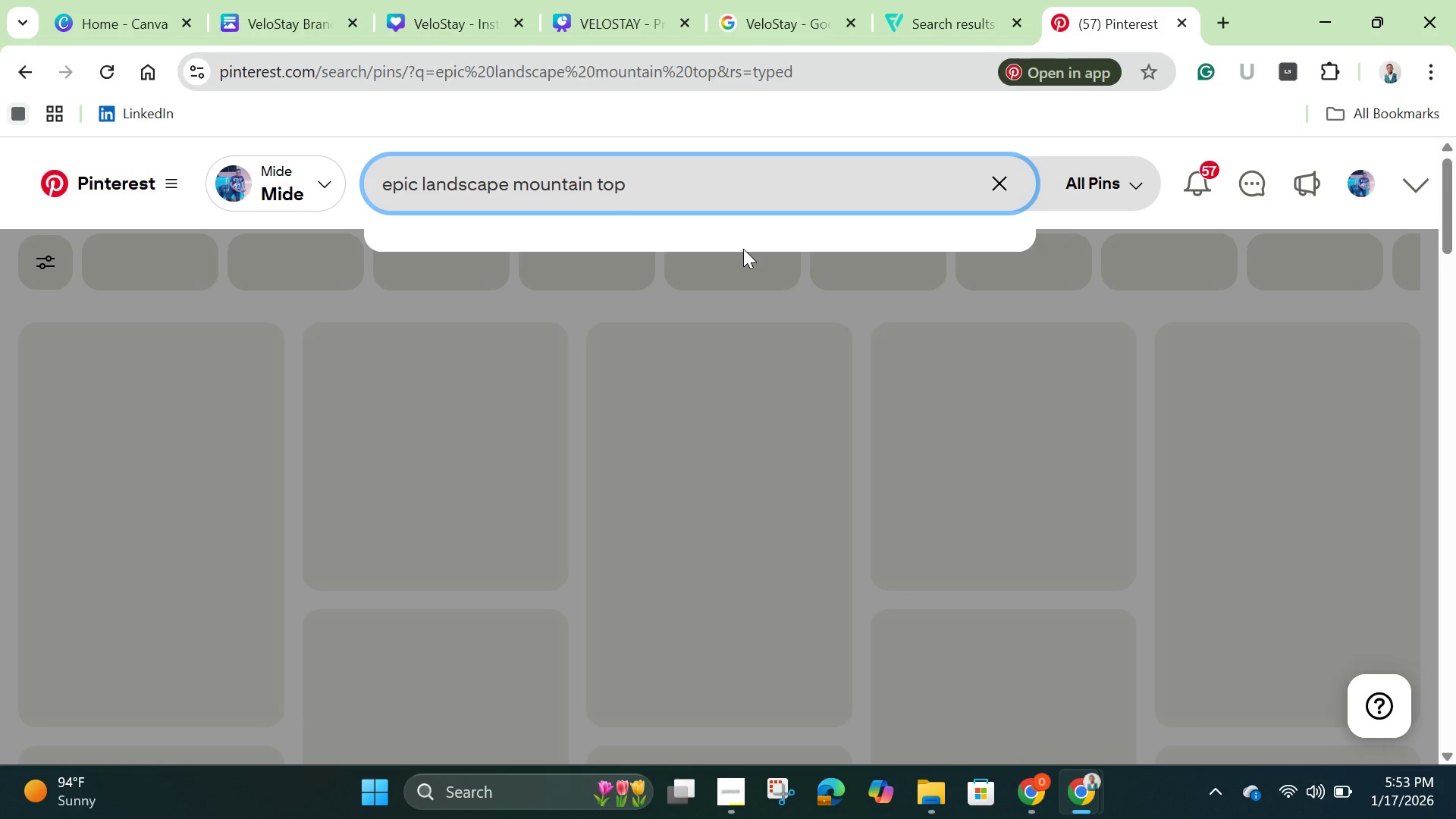 
wait(16.31)
 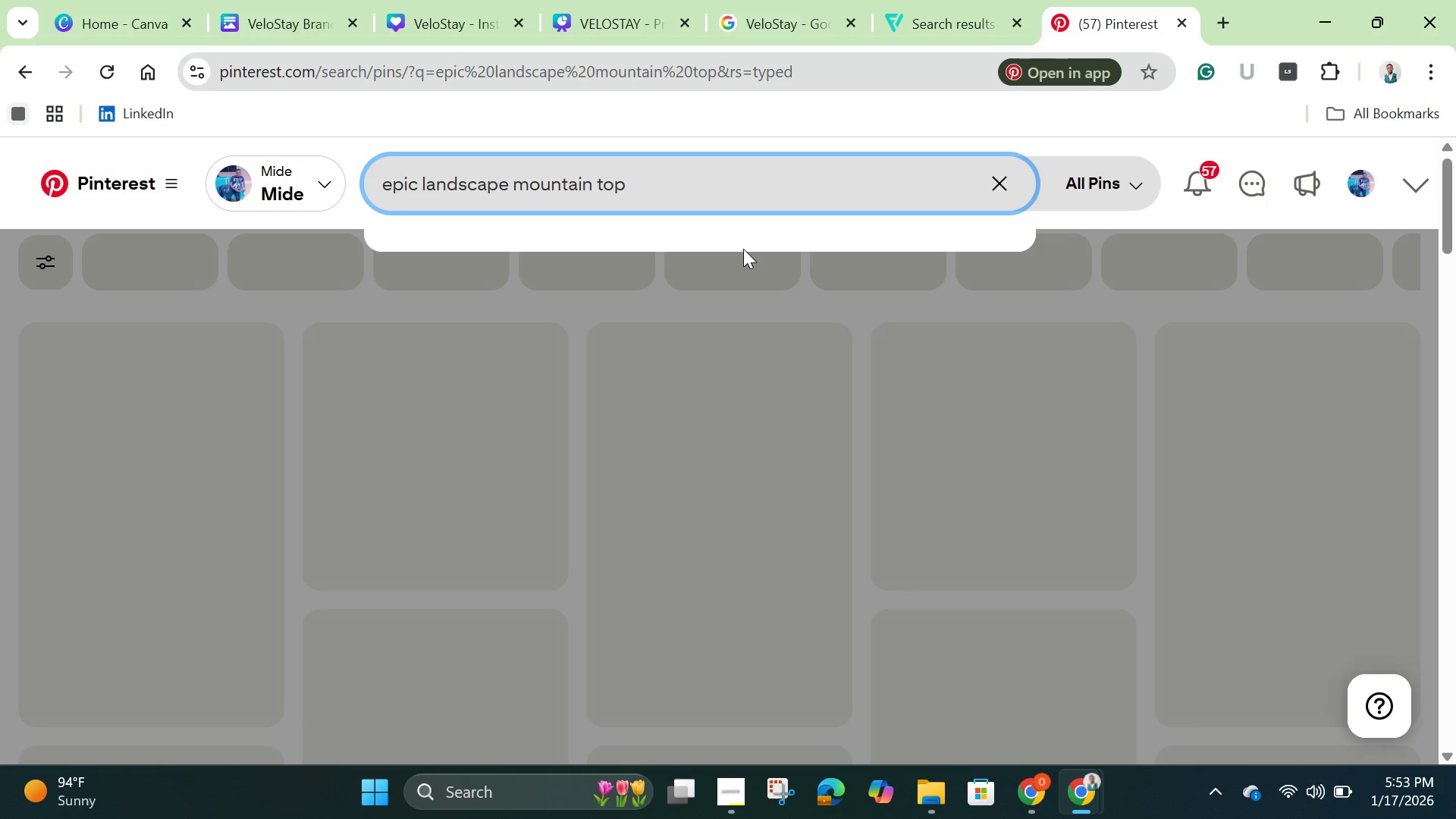 
left_click([733, 790])
 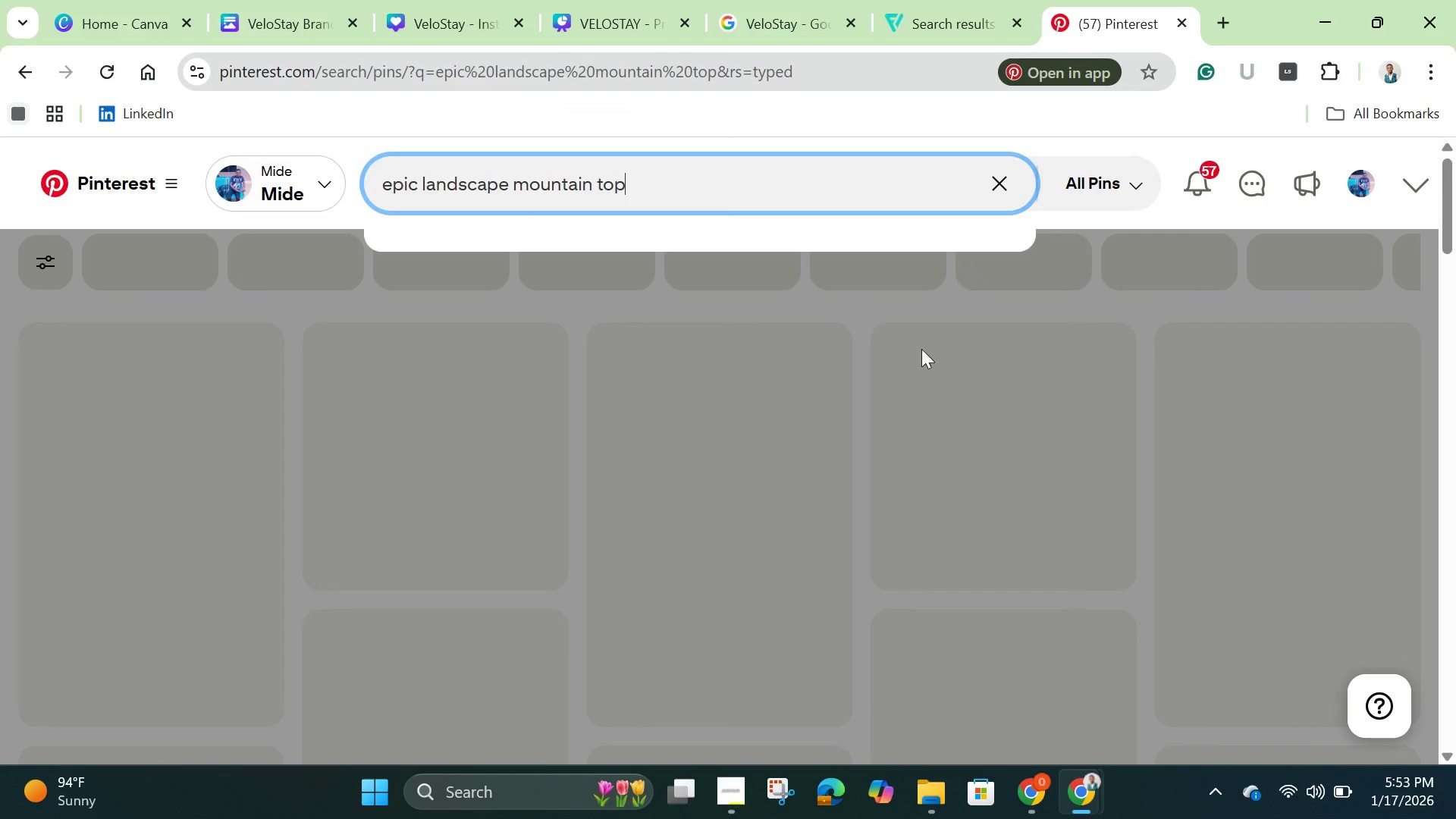 
wait(5.75)
 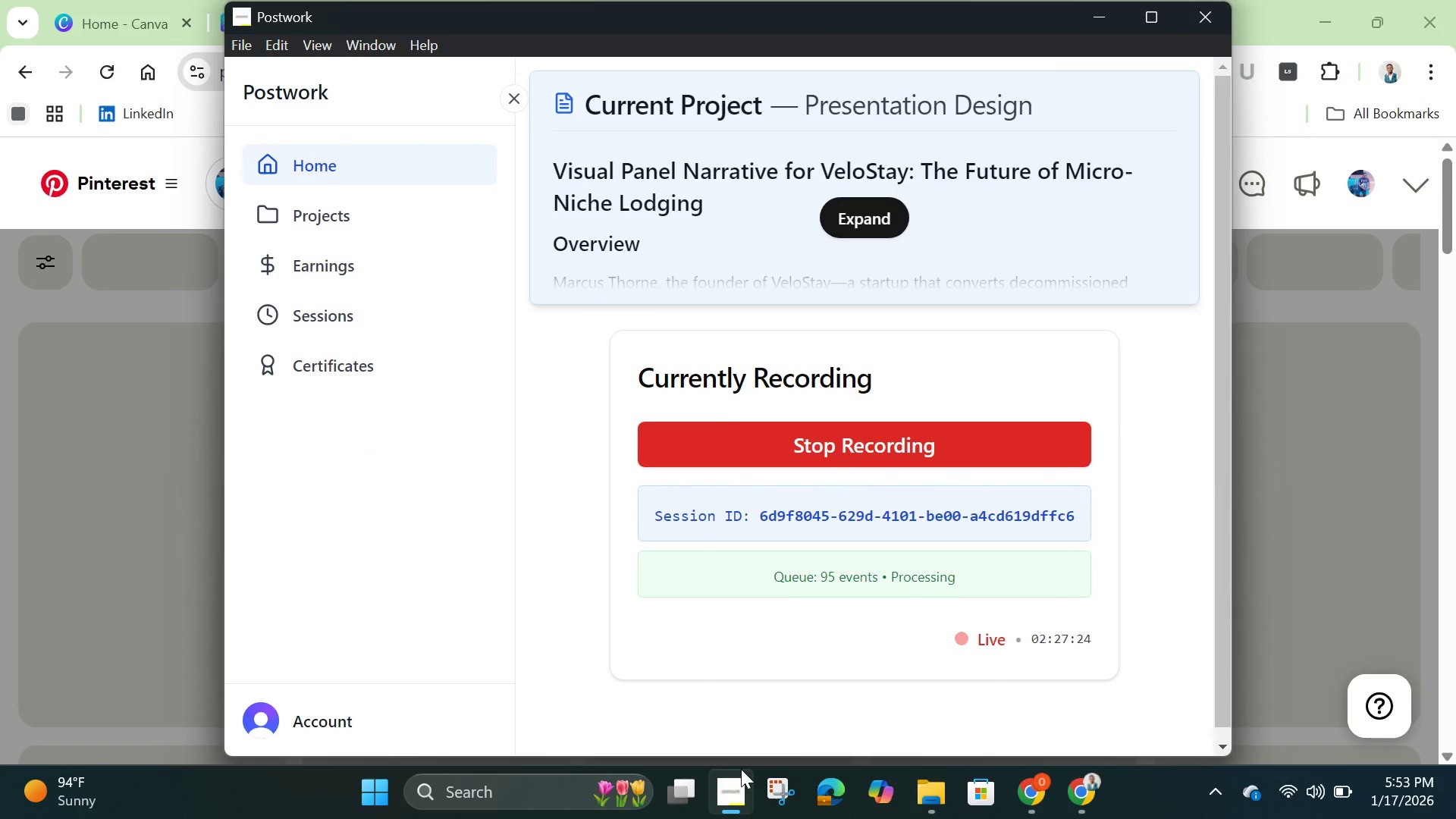 
left_click([808, 202])
 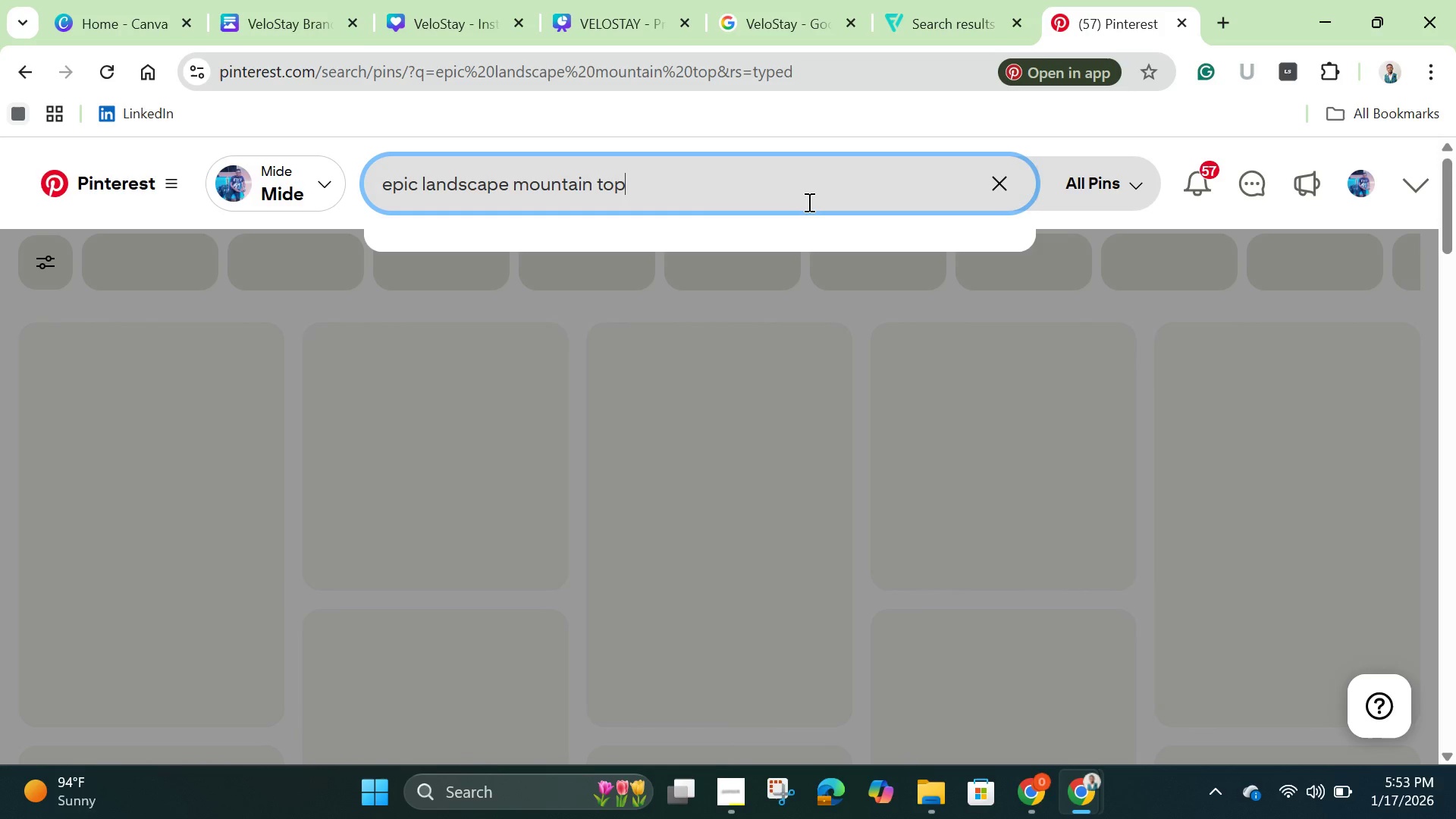 
key(Enter)
 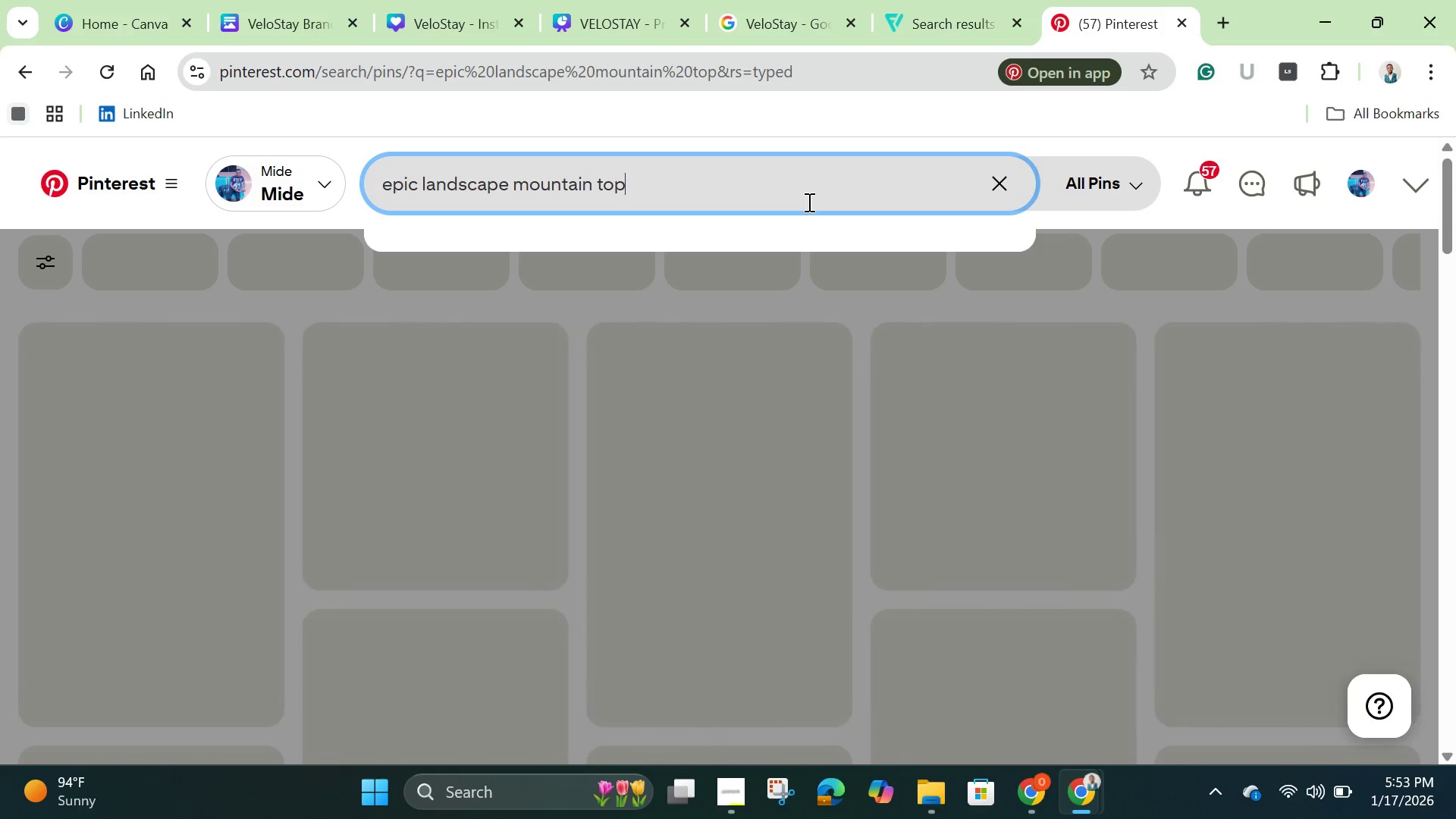 
key(Enter)
 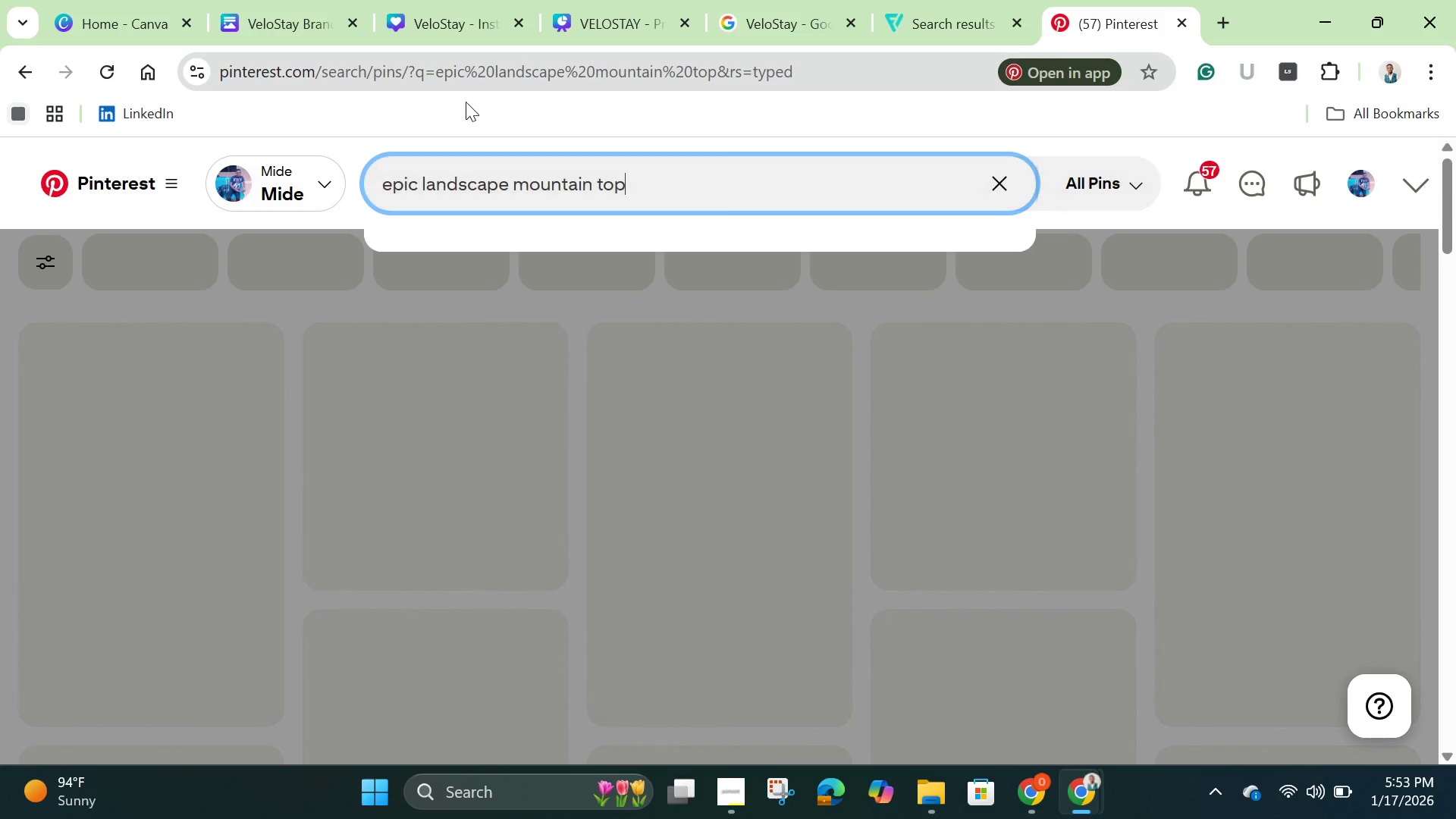 
left_click([95, 85])
 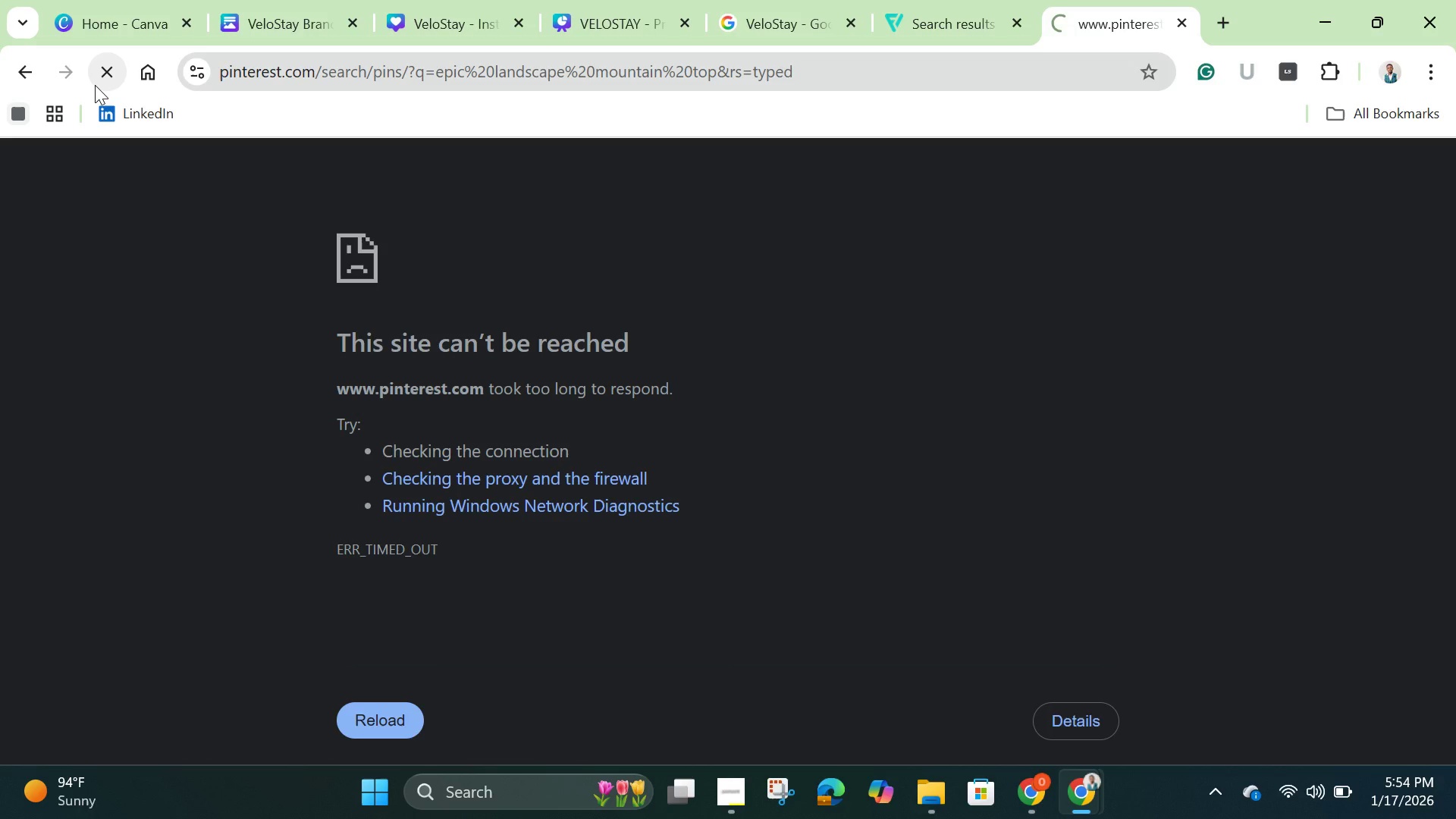 
wait(33.84)
 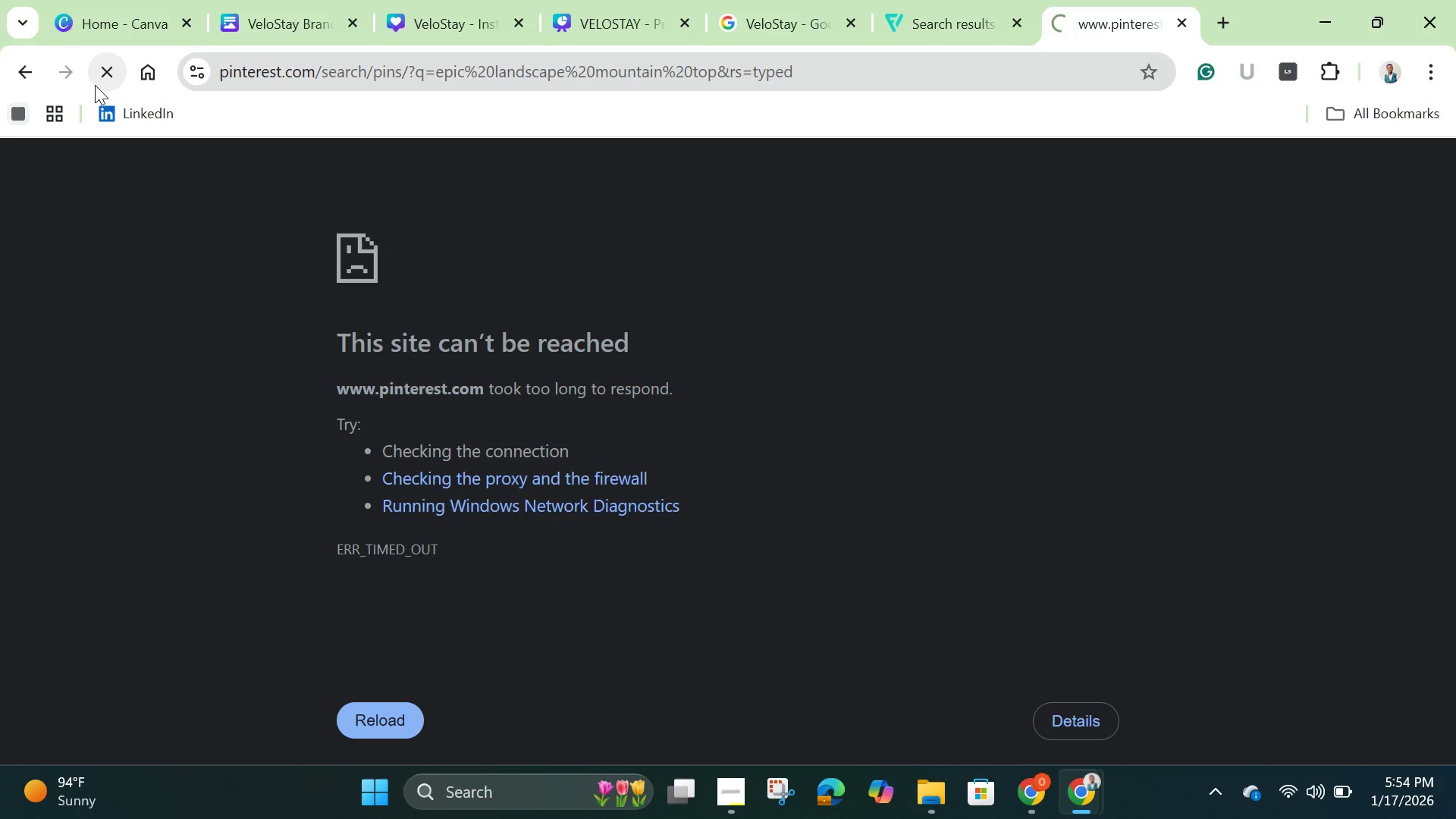 
left_click([1279, 787])
 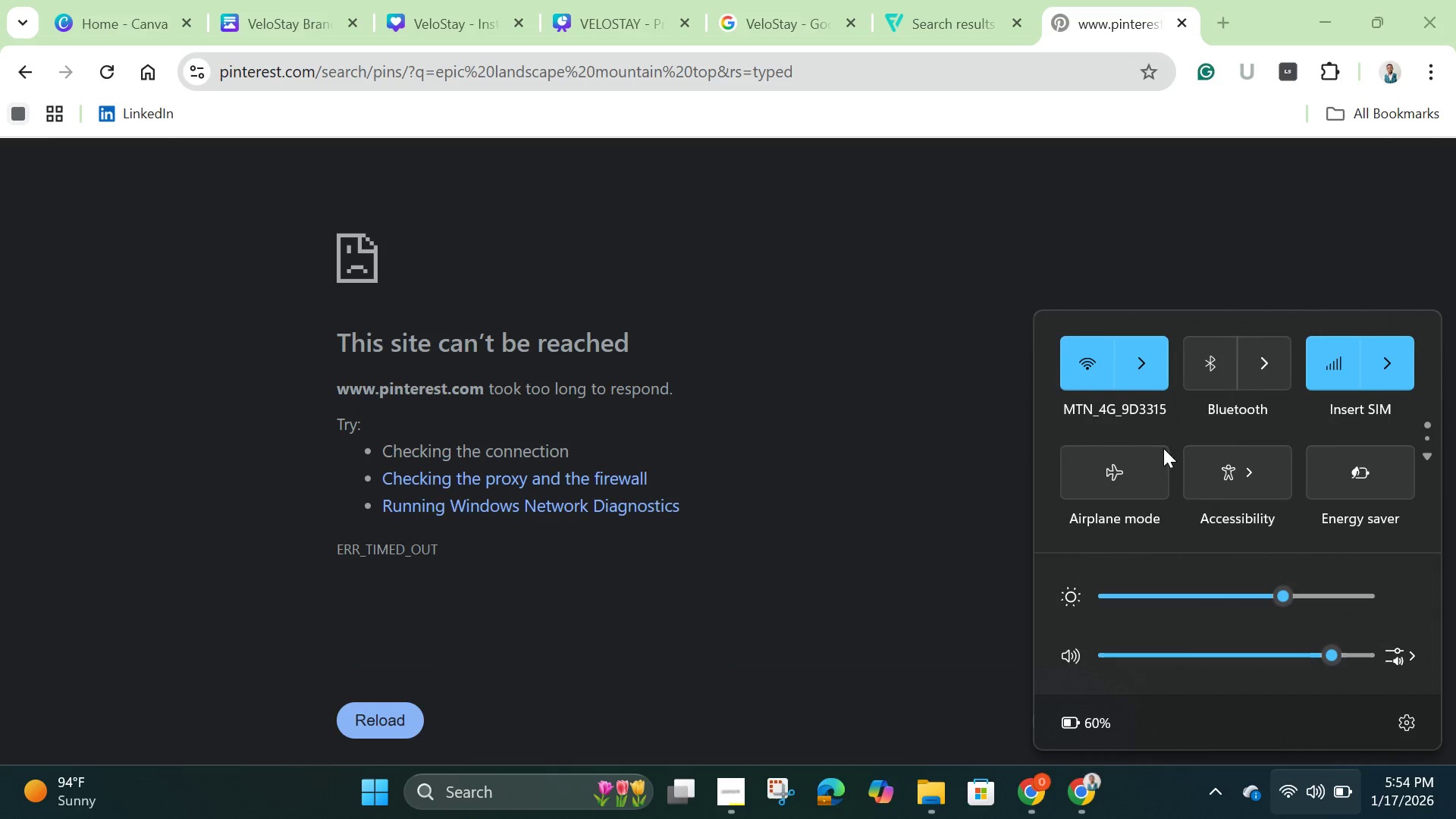 
left_click([1150, 366])
 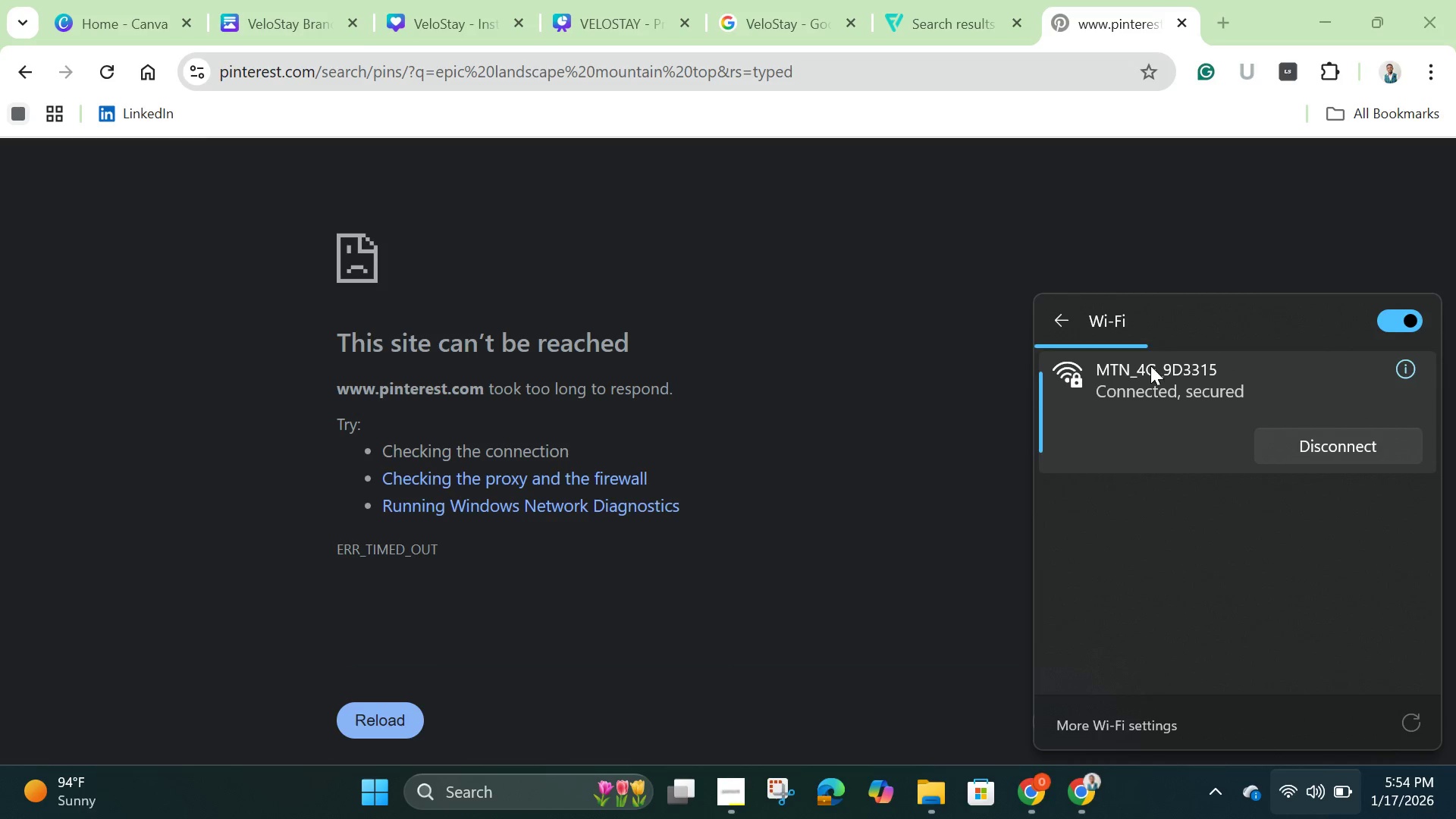 
wait(13.77)
 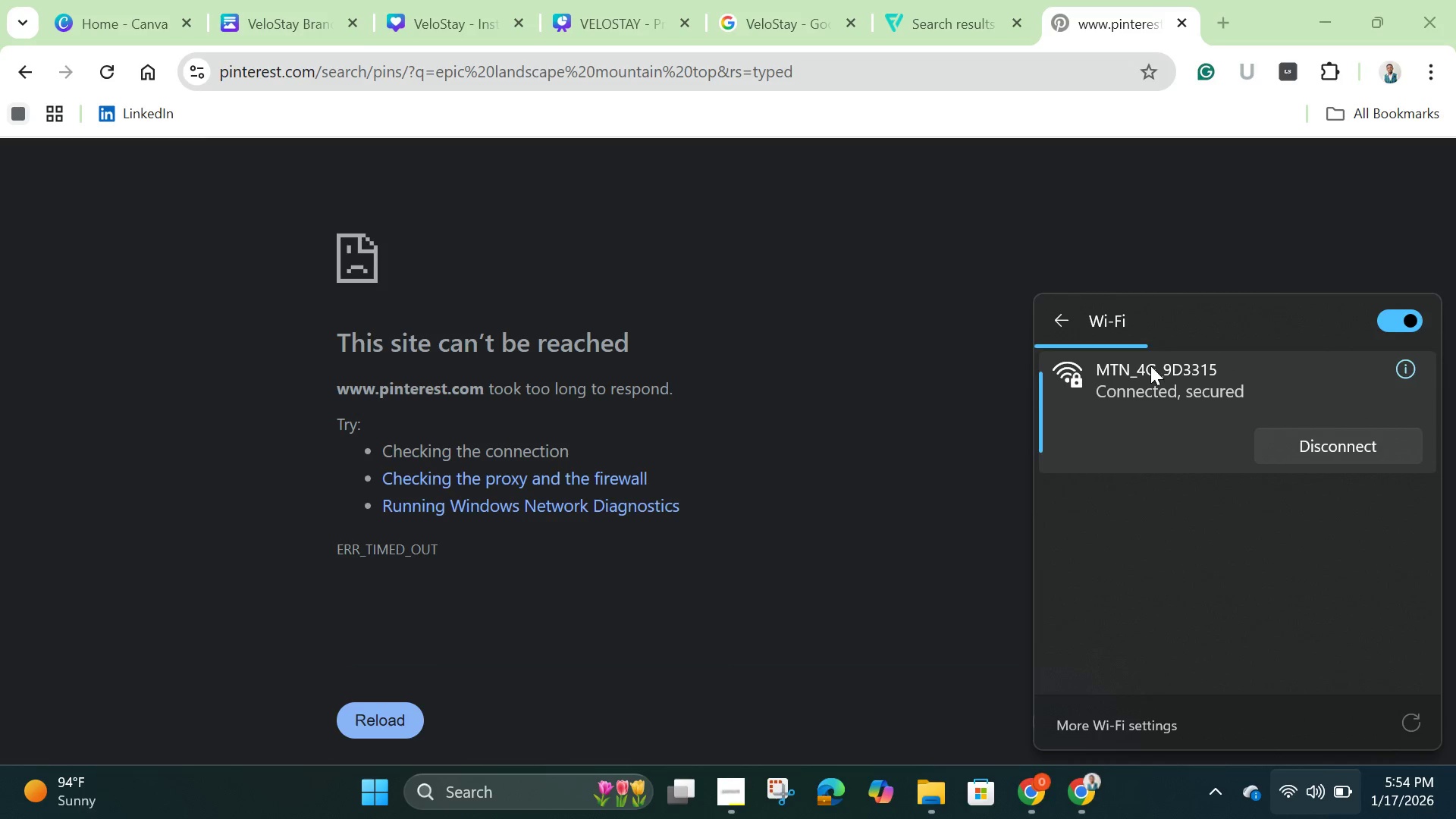 
left_click([1129, 500])
 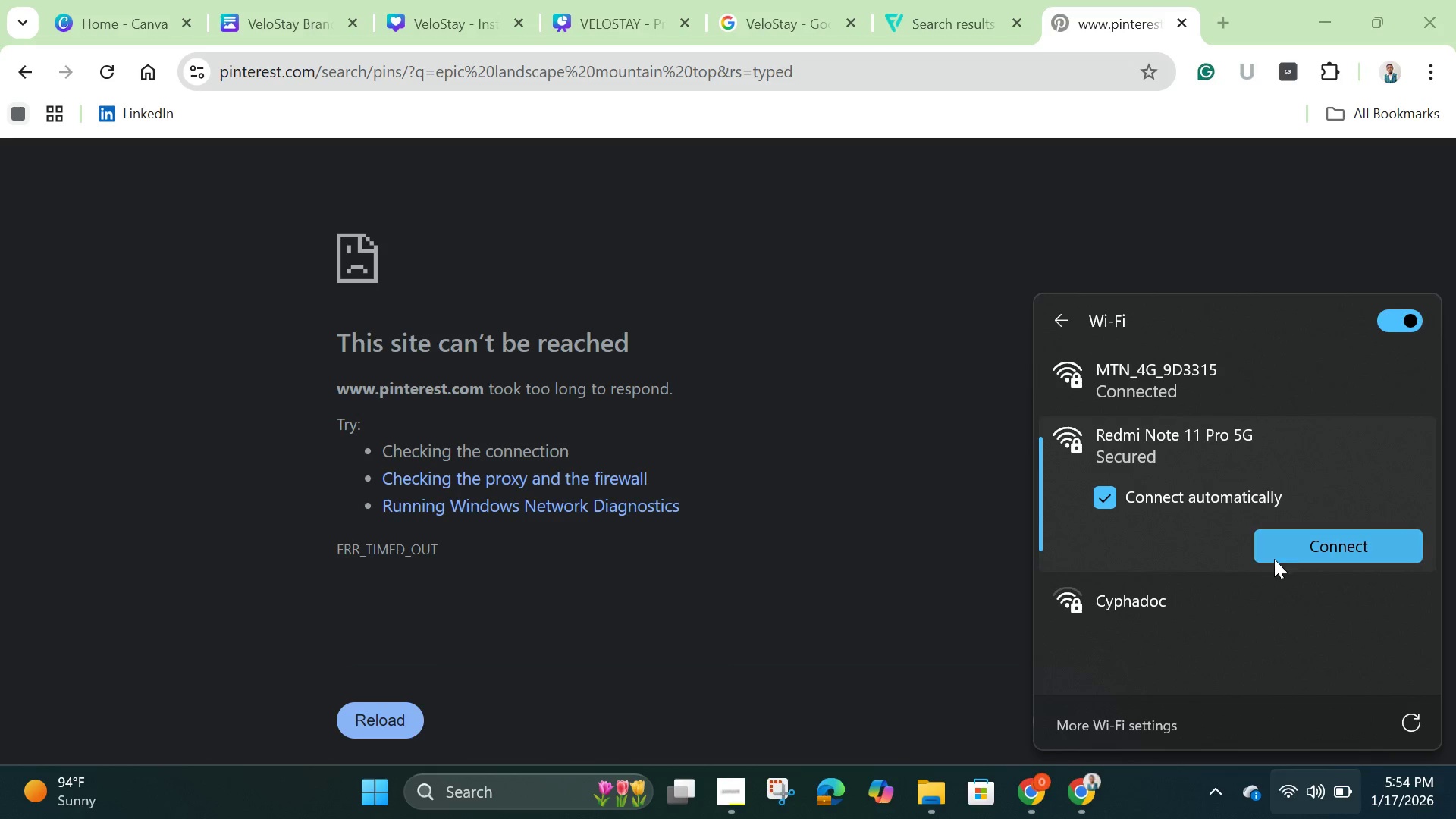 
left_click([1291, 553])
 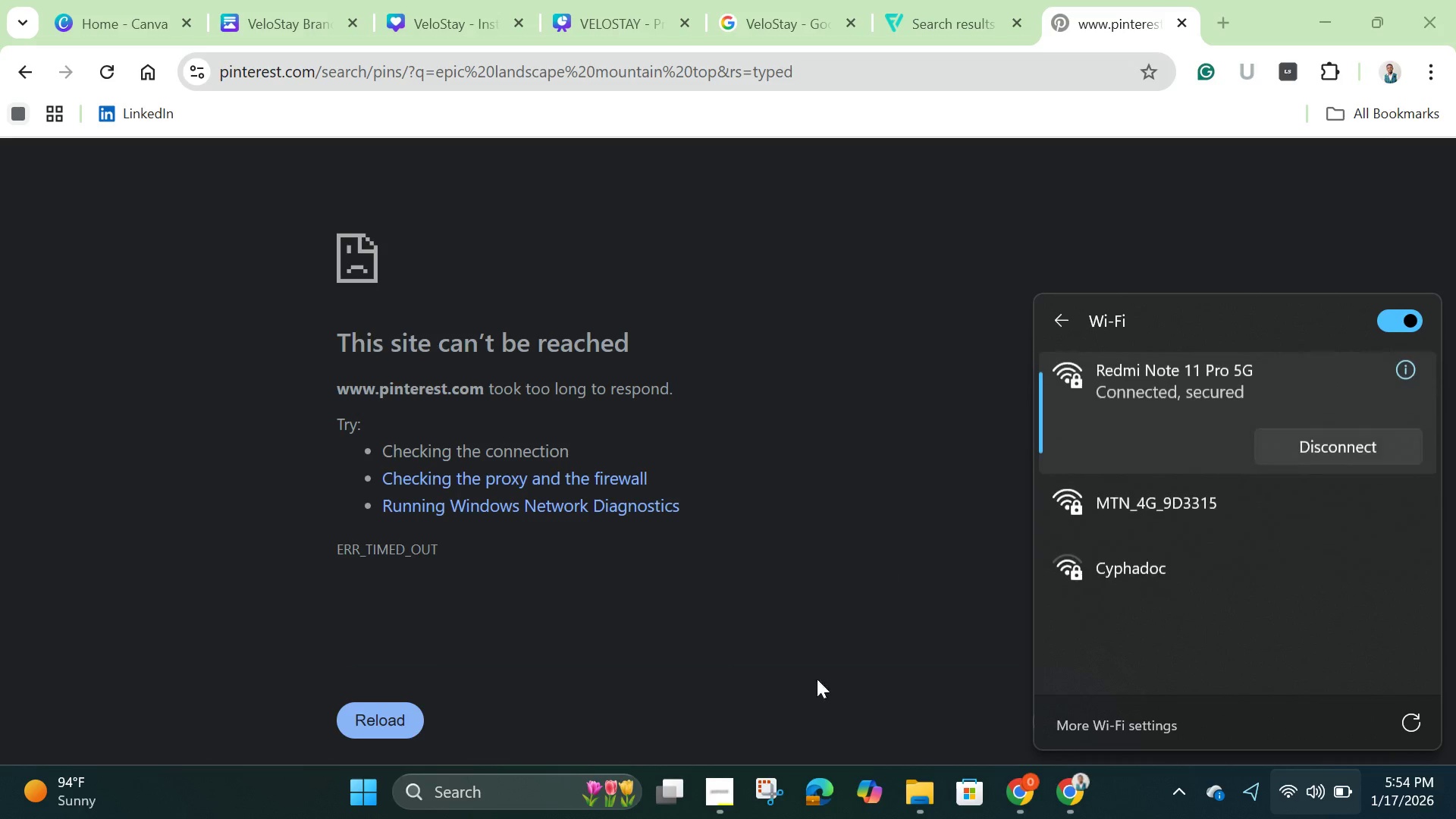 
wait(7.64)
 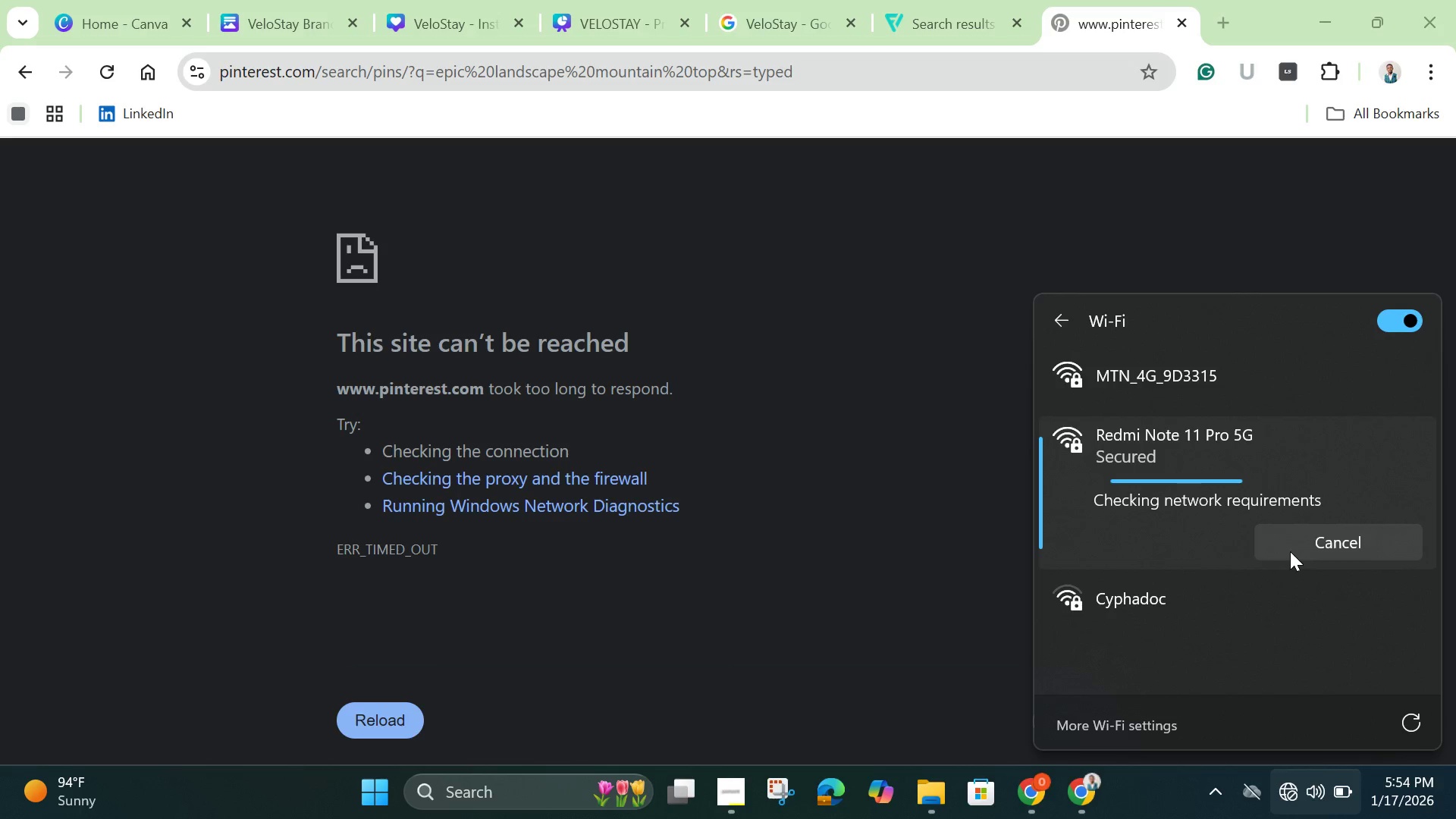 
left_click([731, 799])